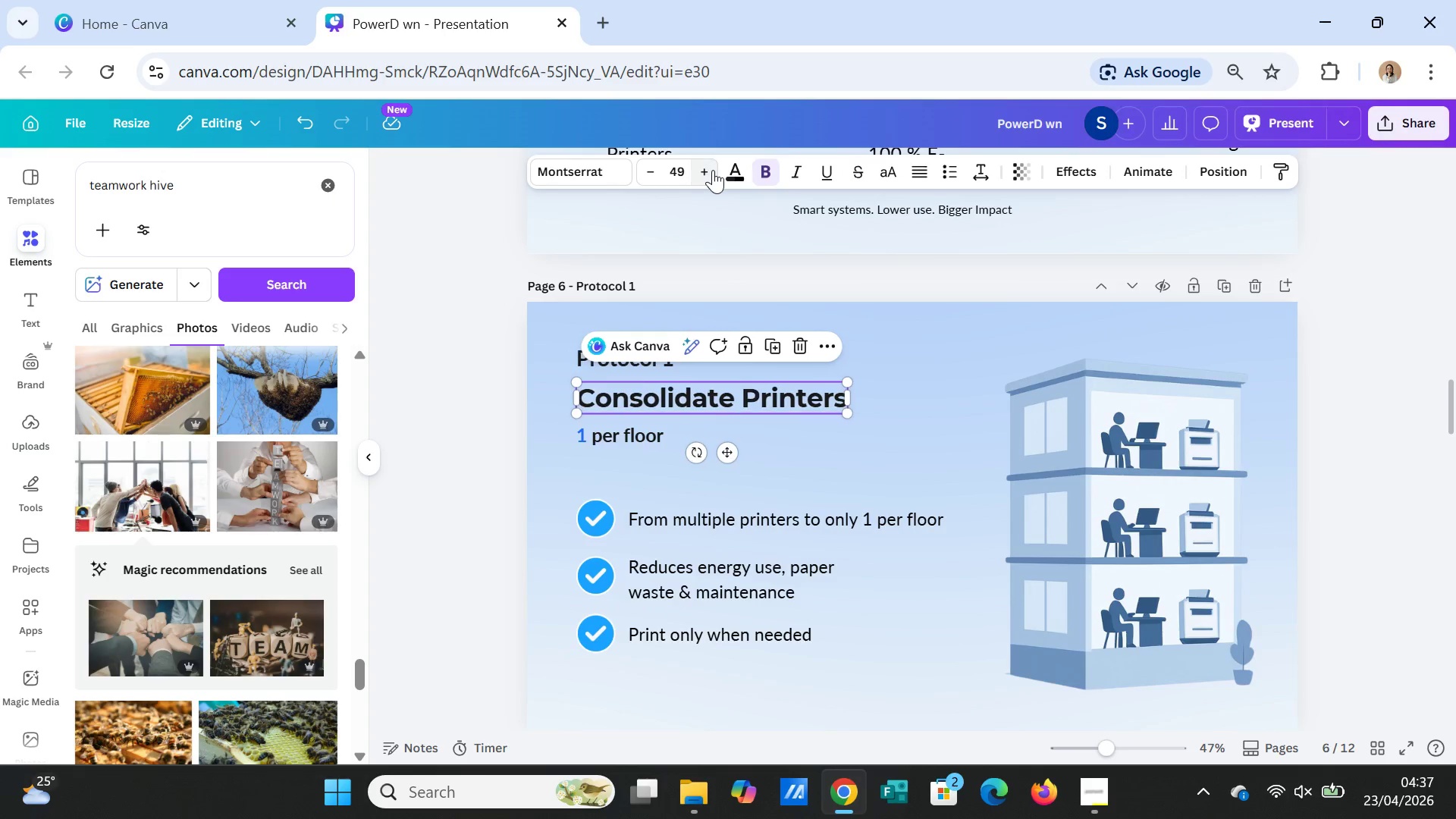 
triple_click([713, 170])
 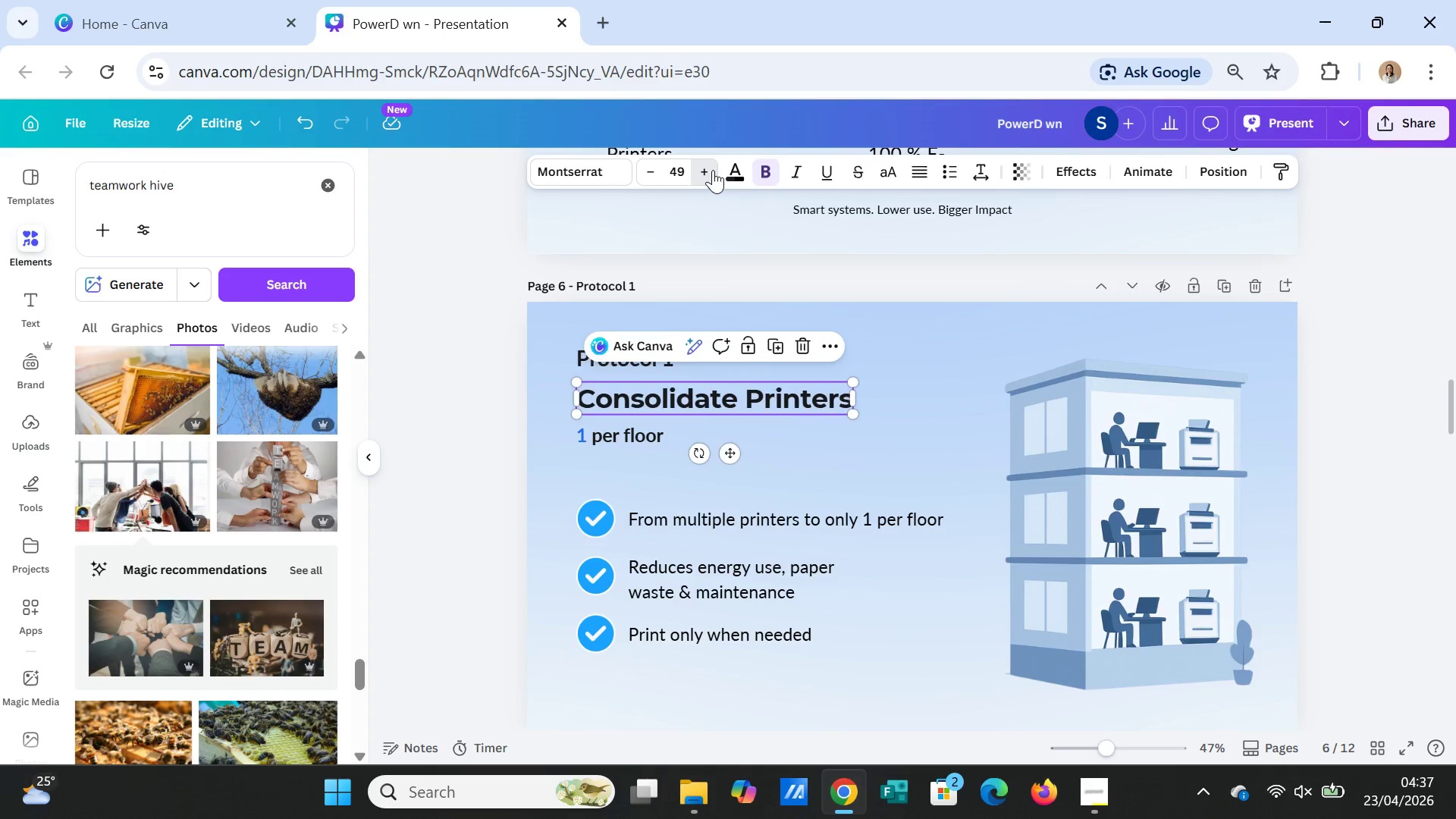 
triple_click([713, 170])
 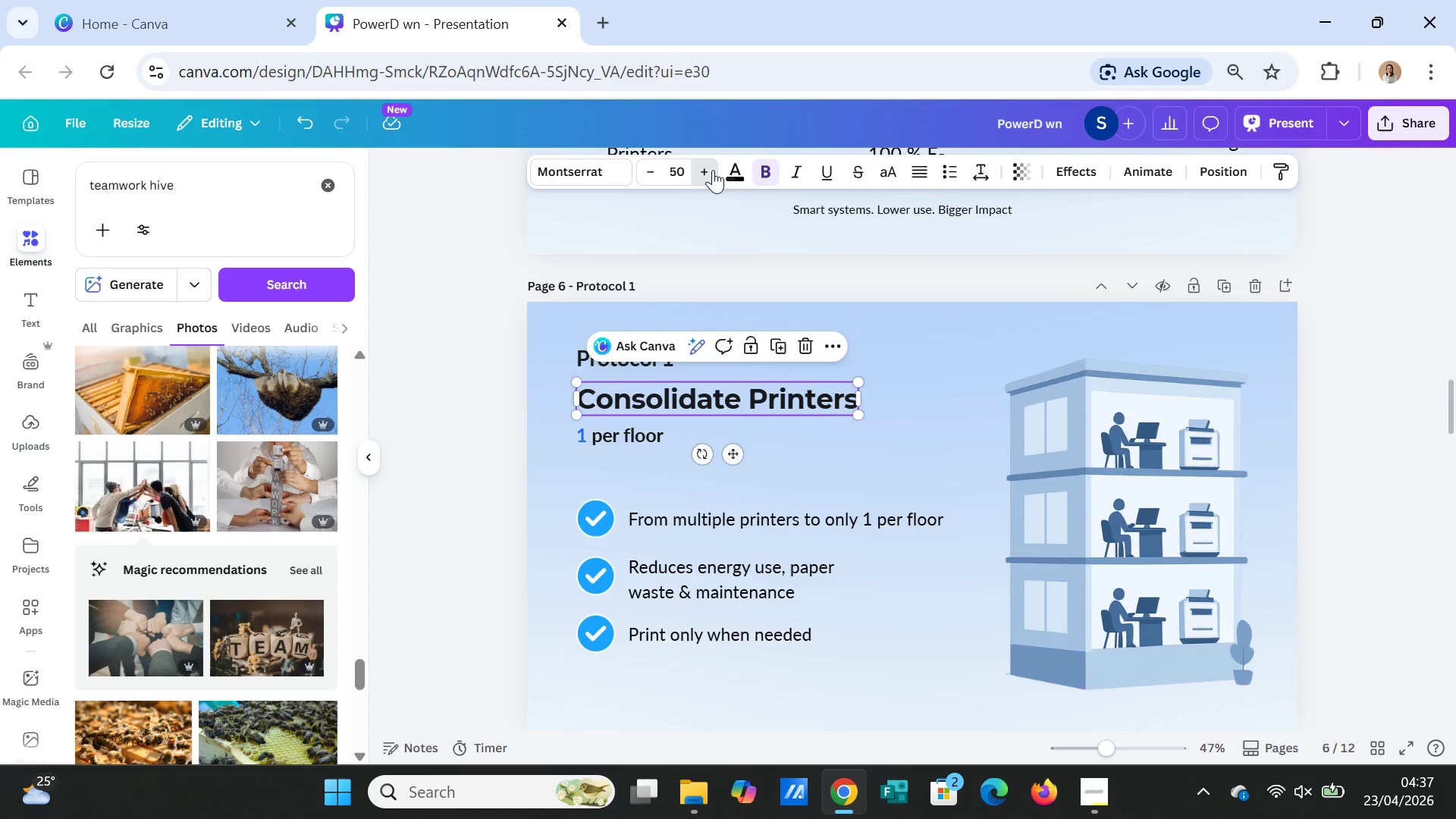 
triple_click([713, 170])
 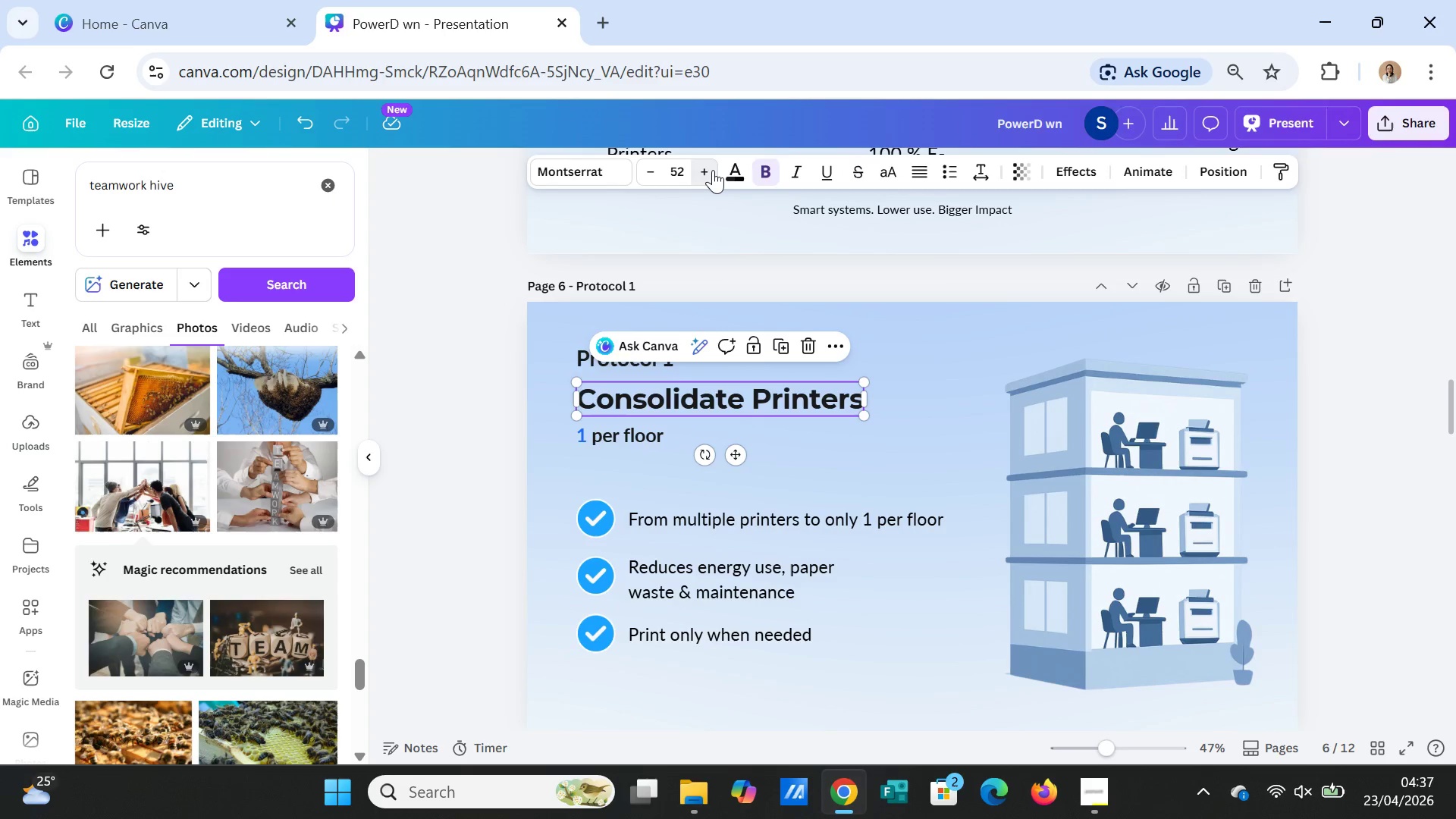 
triple_click([713, 170])
 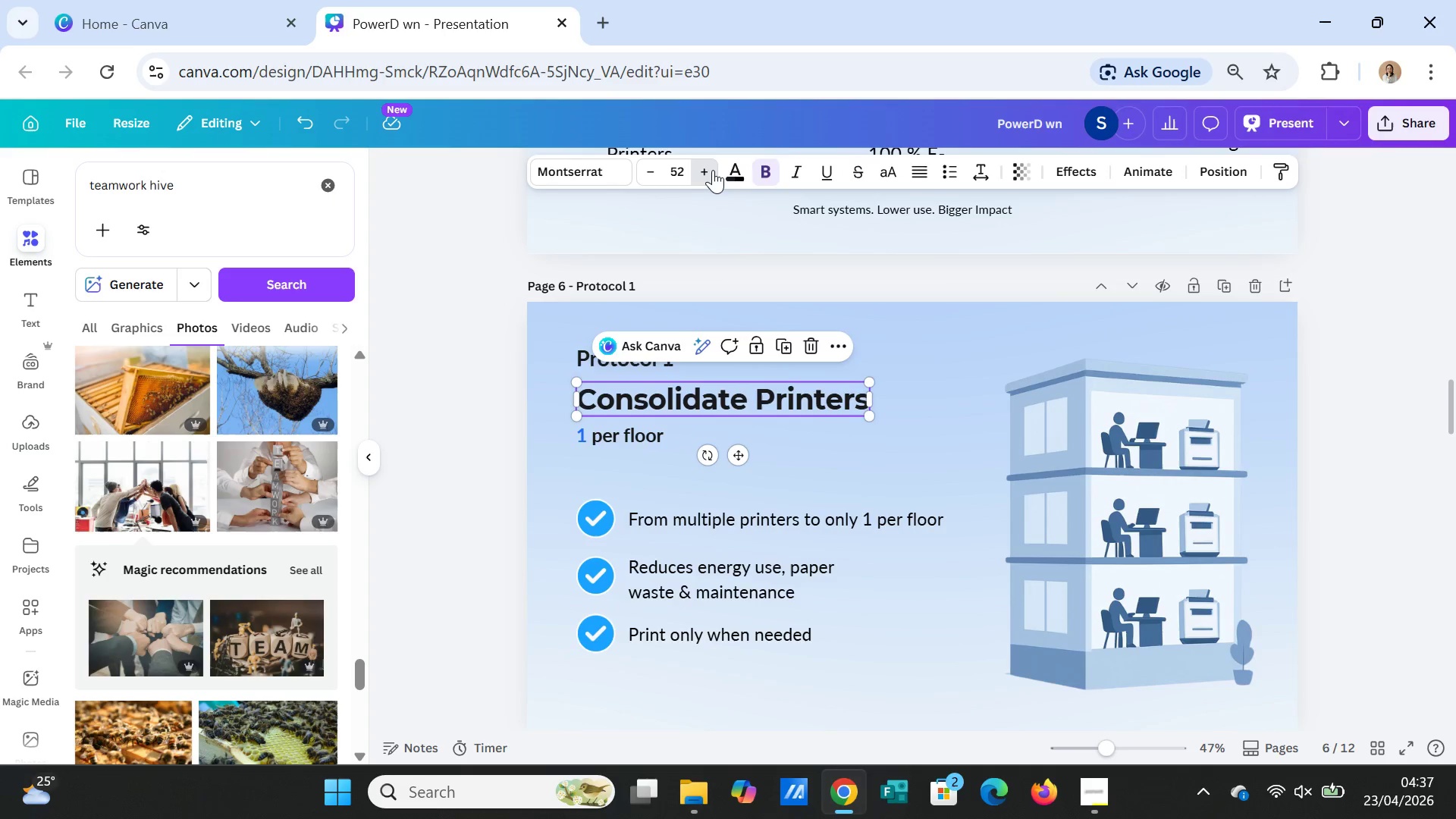 
triple_click([713, 170])
 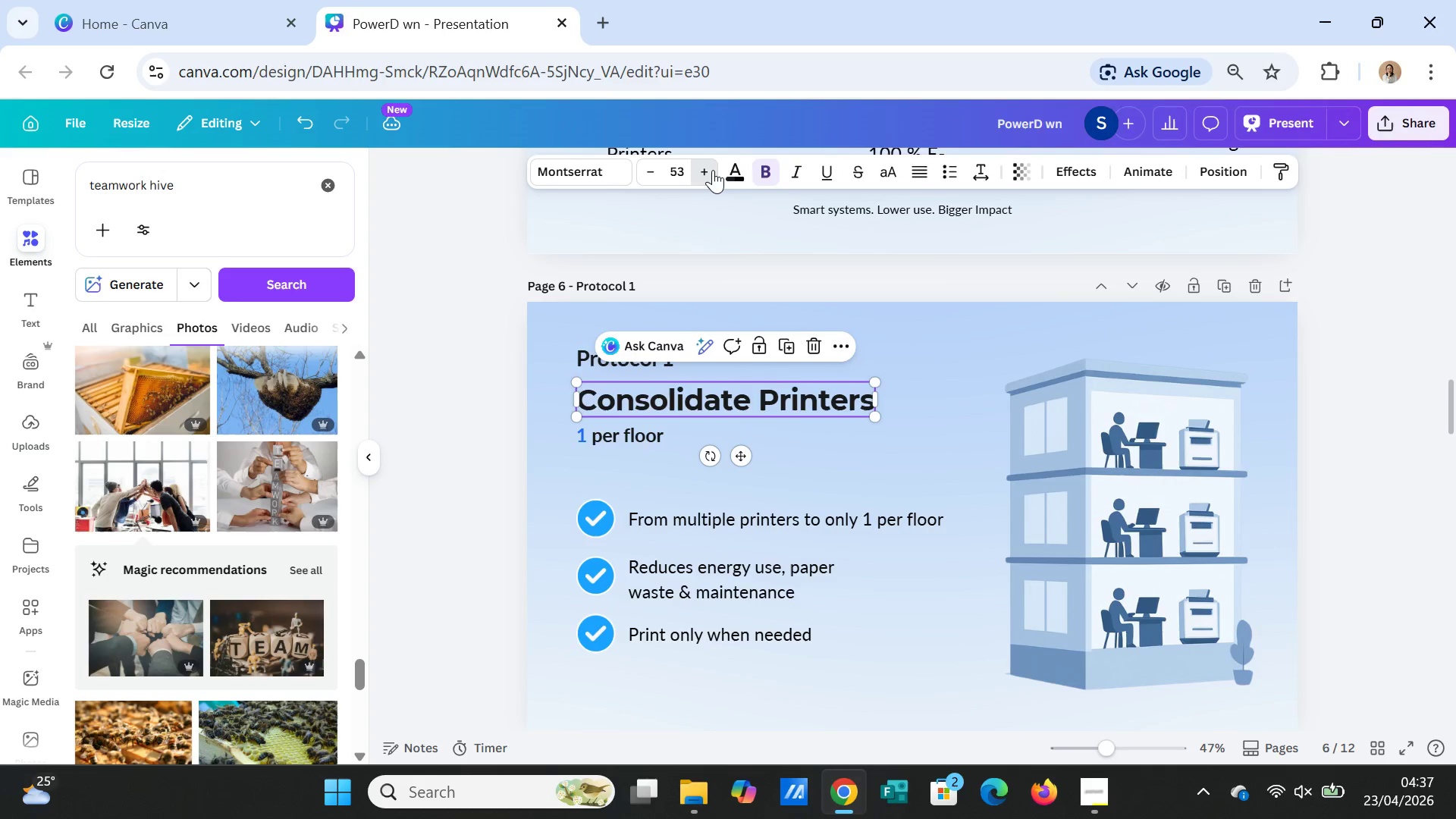 
triple_click([713, 170])
 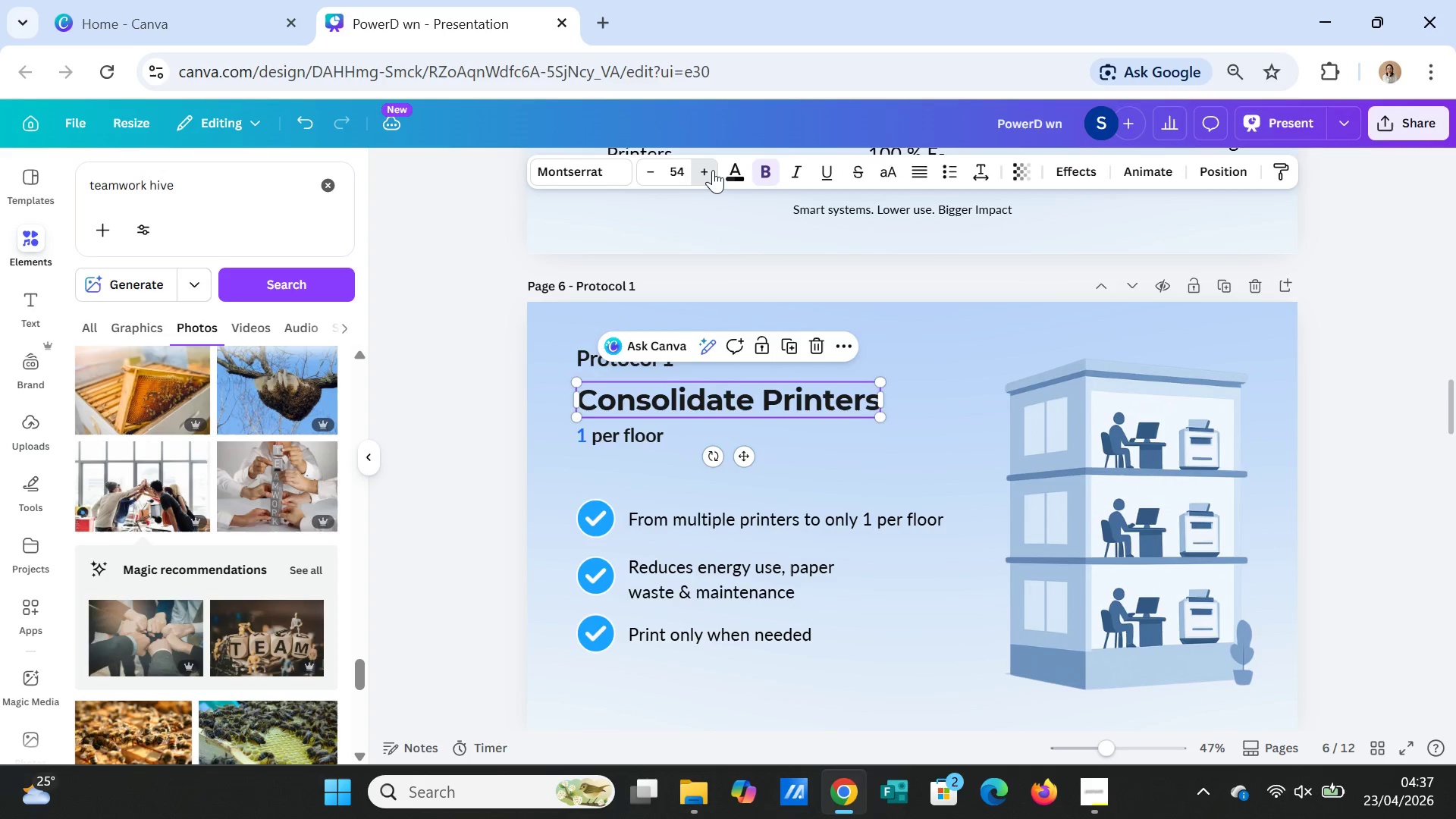 
triple_click([713, 170])
 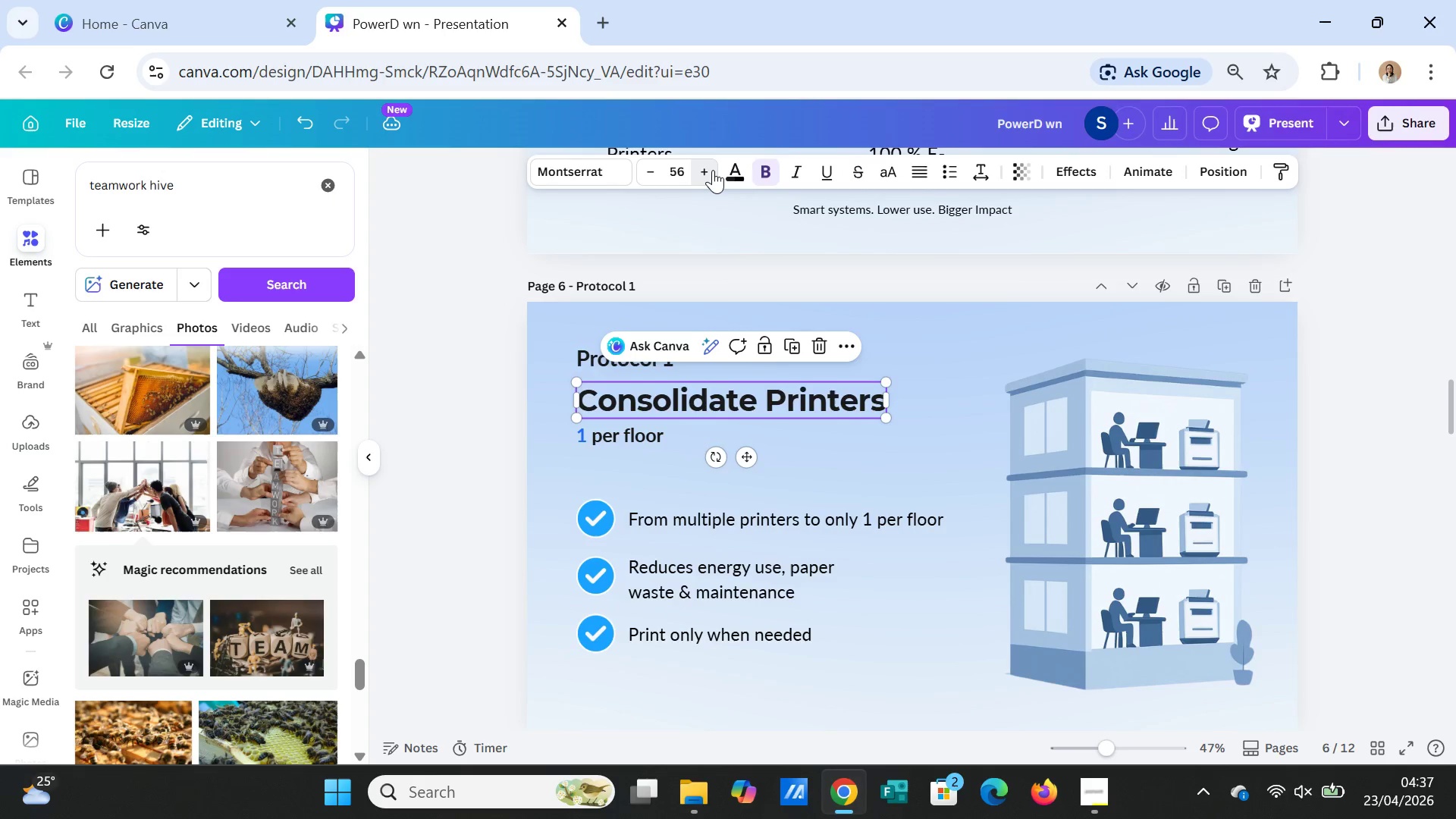 
triple_click([713, 170])
 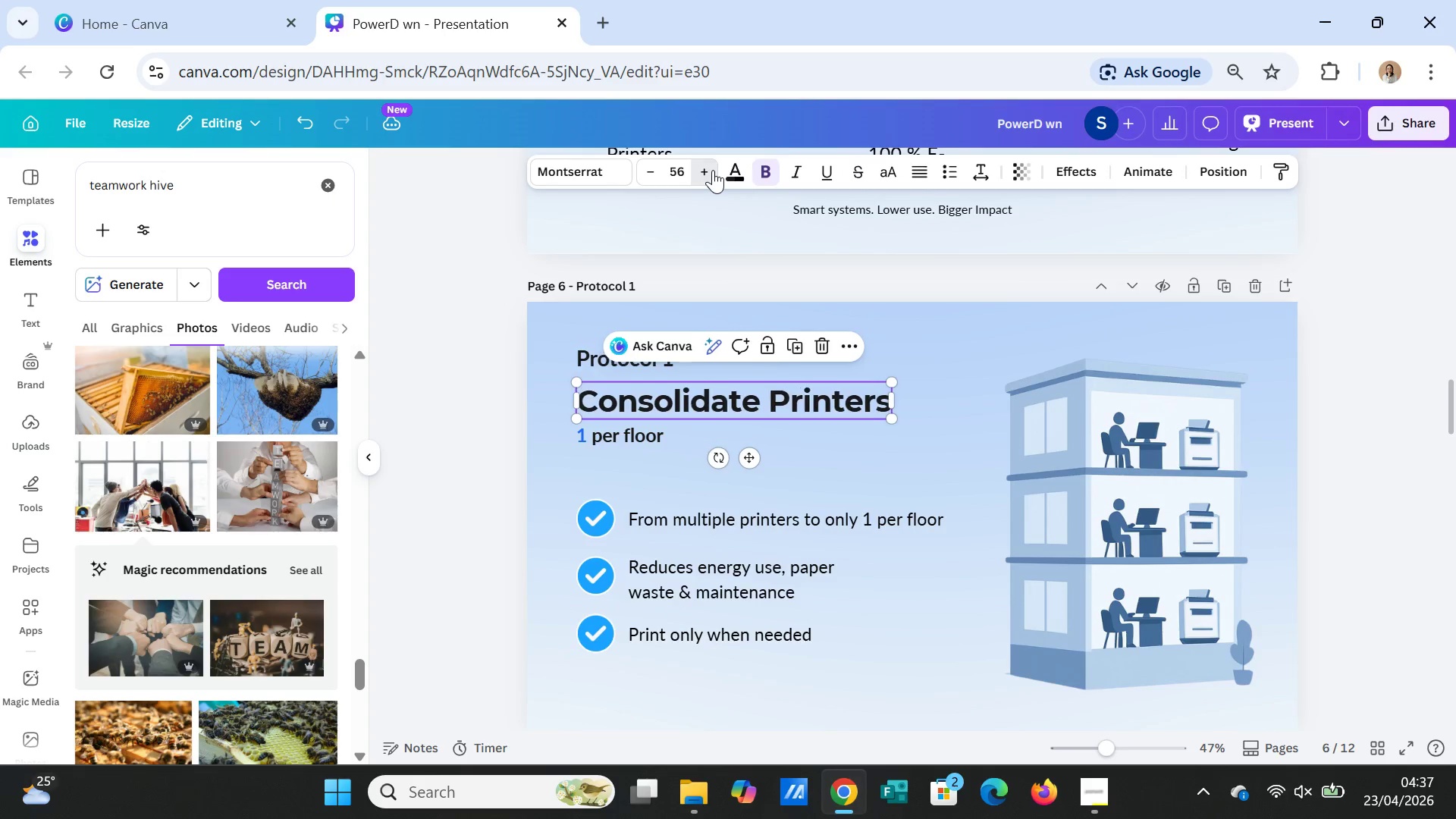 
triple_click([713, 170])
 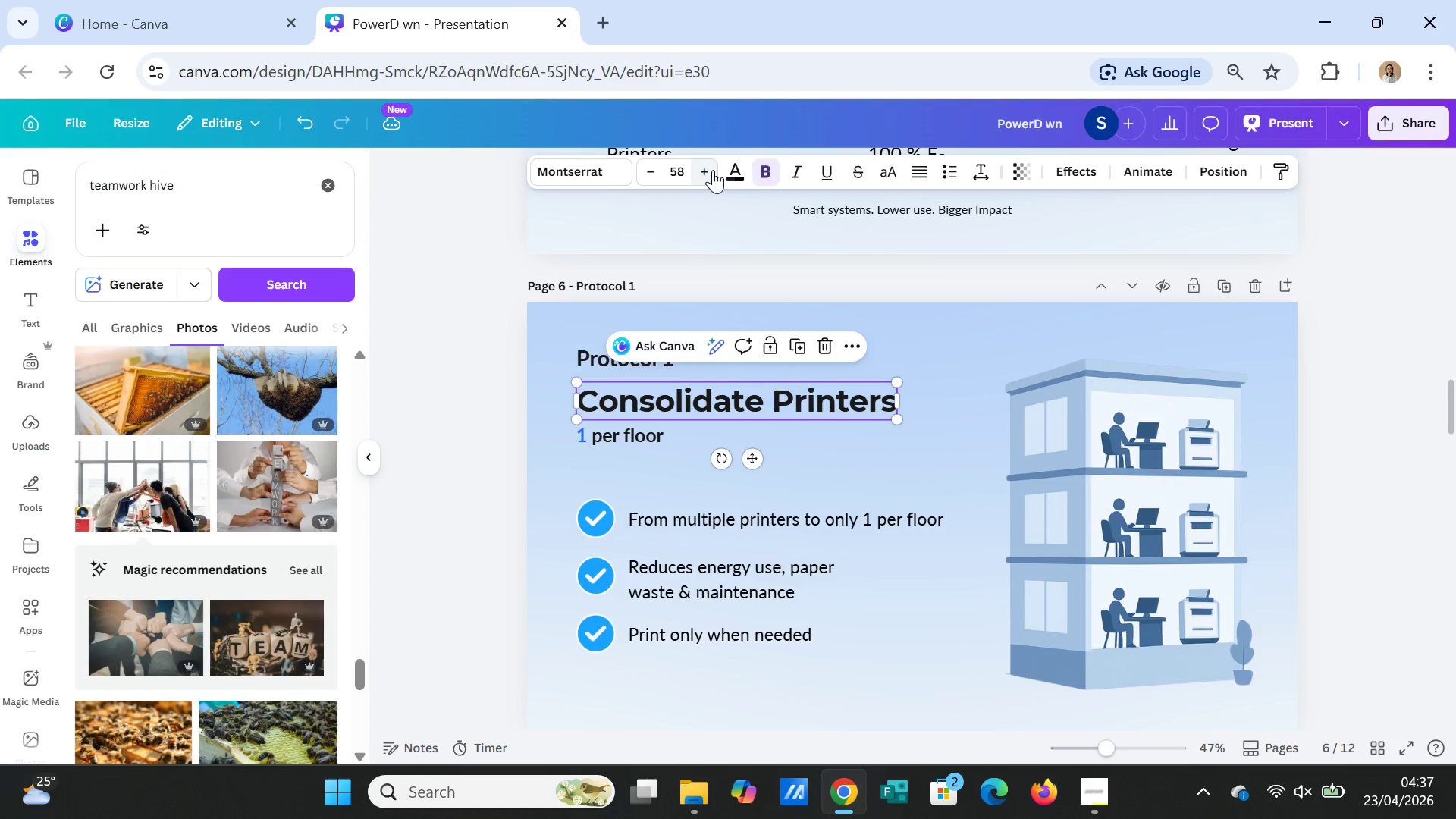 
triple_click([713, 170])
 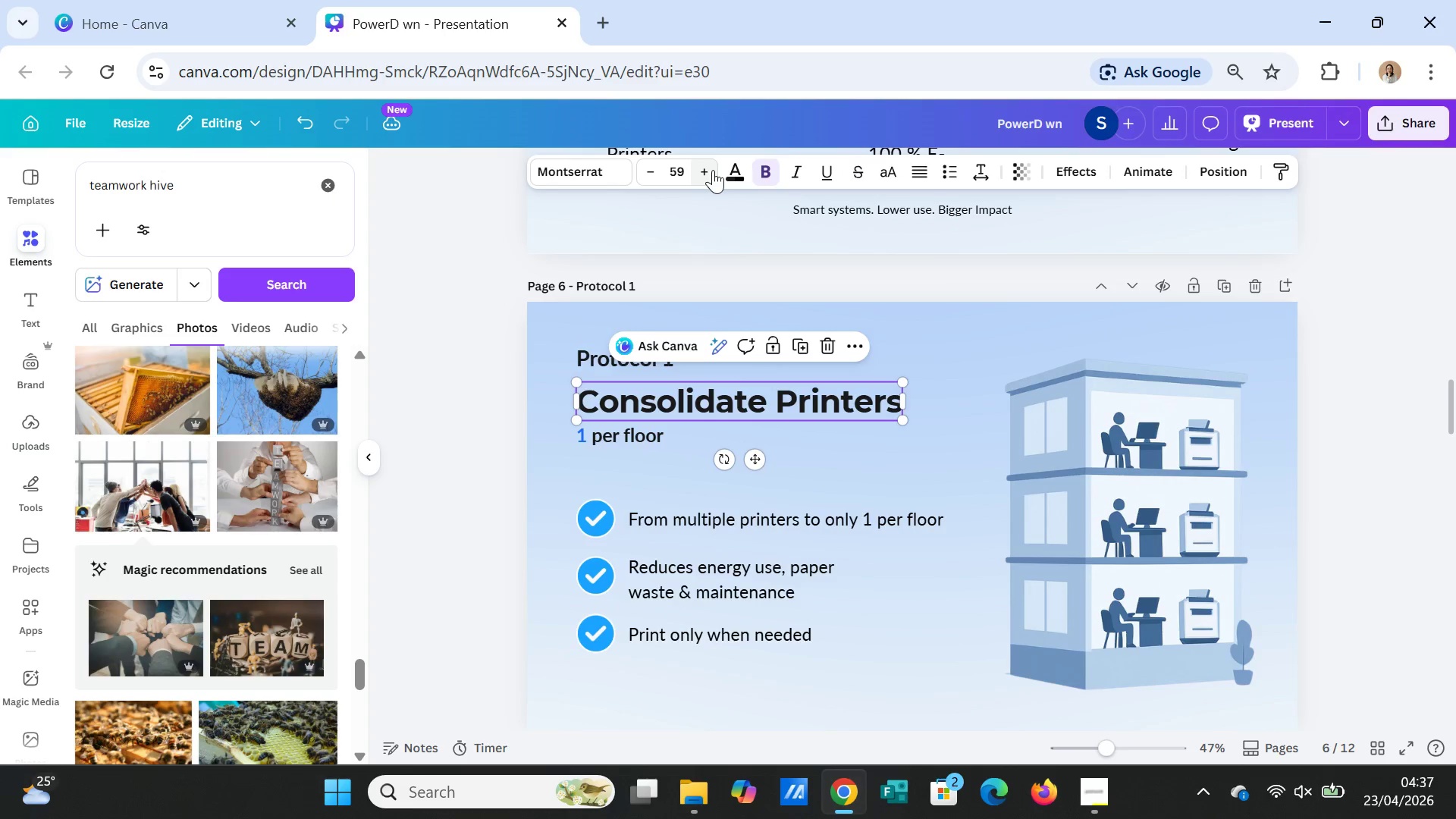 
triple_click([713, 170])
 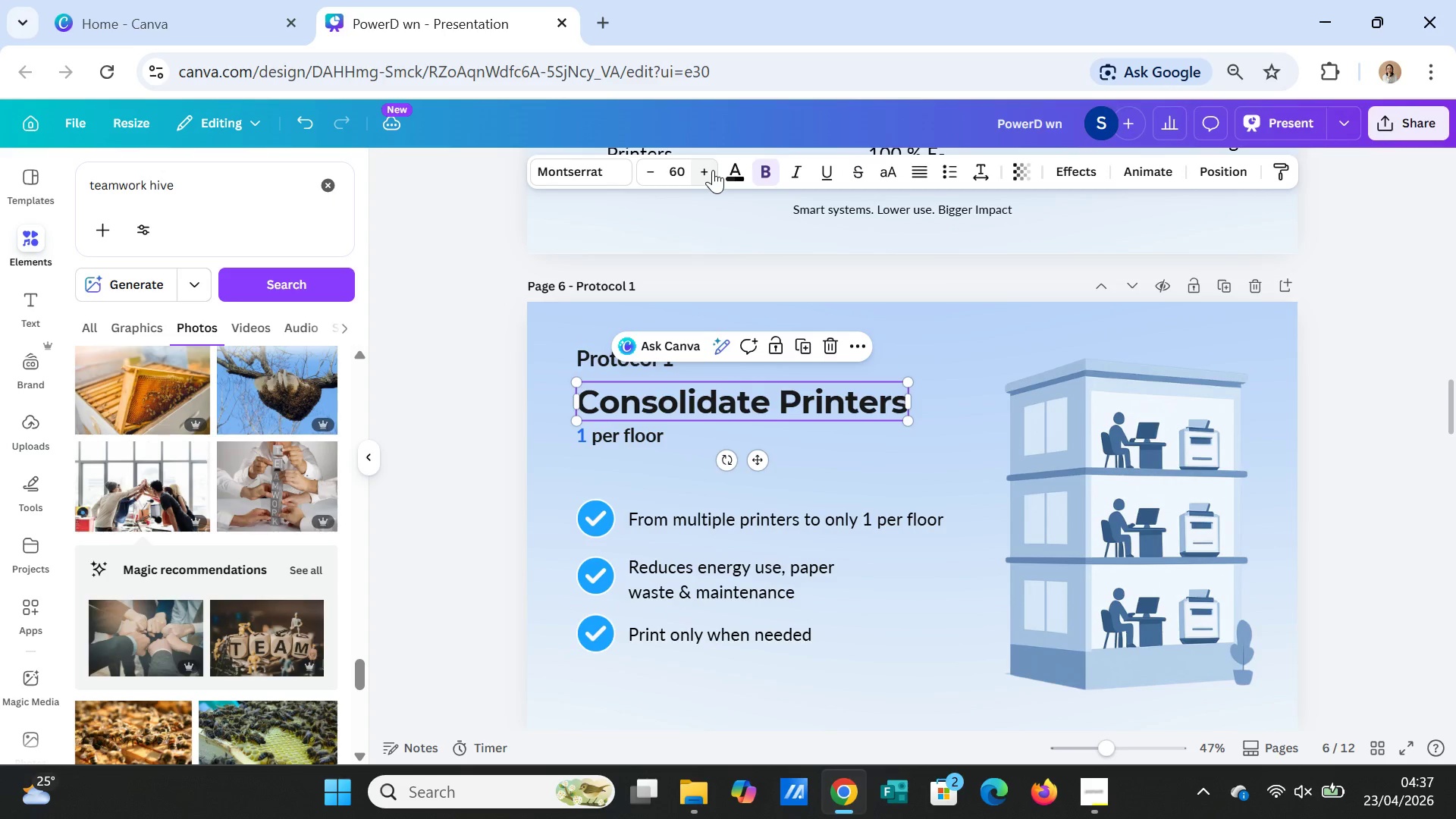 
left_click([713, 170])
 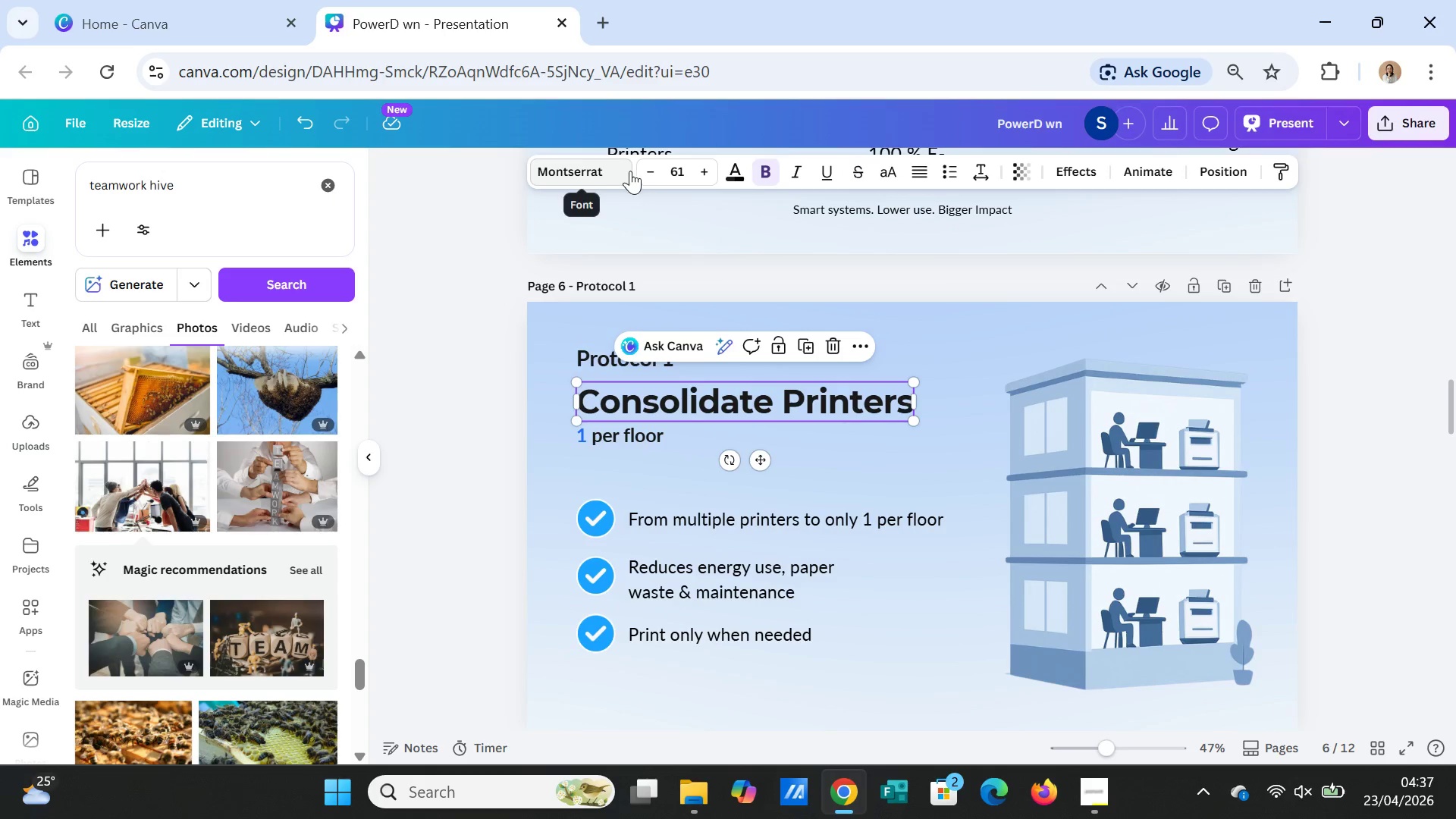 
left_click([640, 171])
 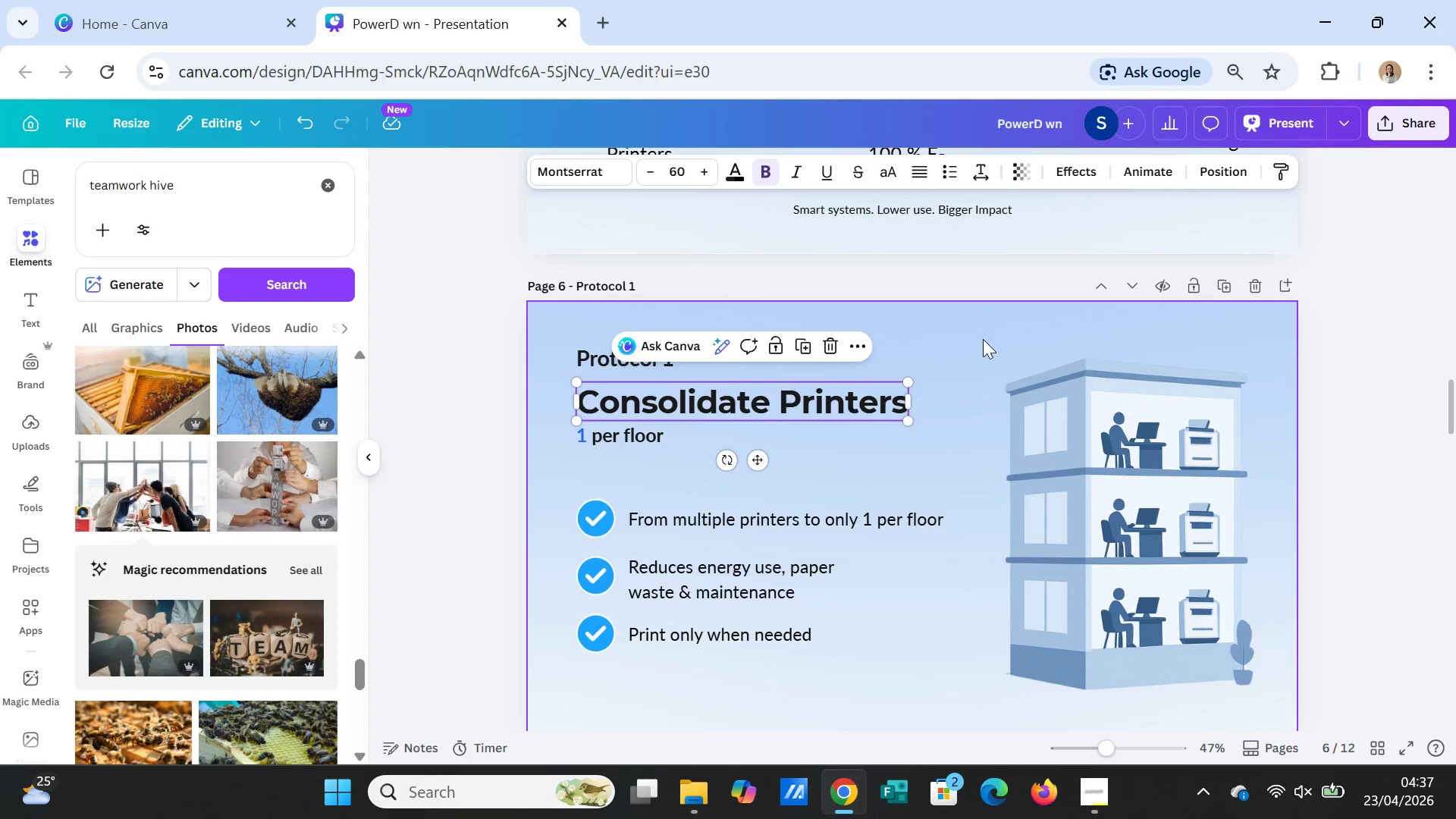 
left_click([993, 345])
 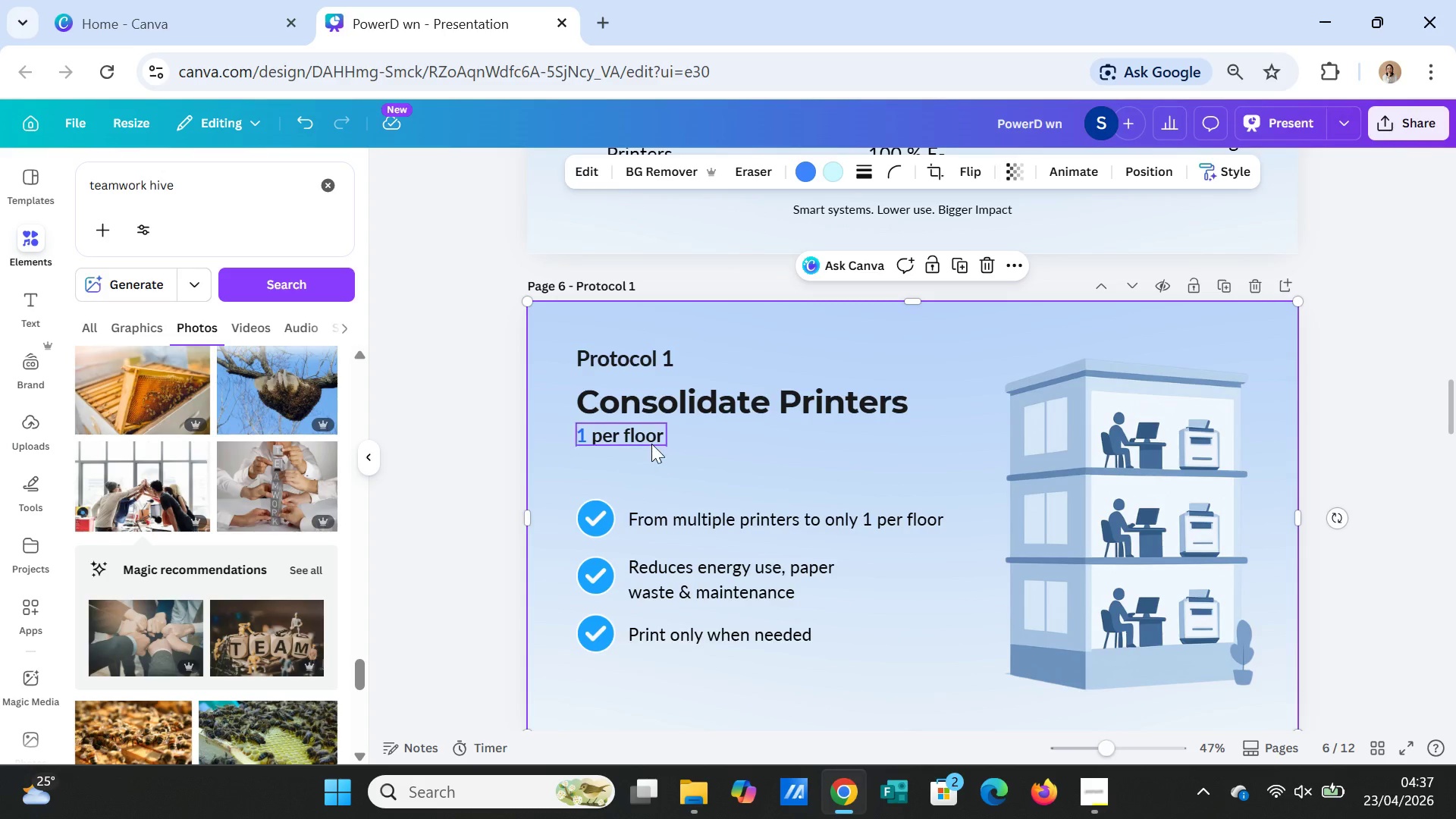 
left_click_drag(start_coordinate=[649, 442], to_coordinate=[648, 458])
 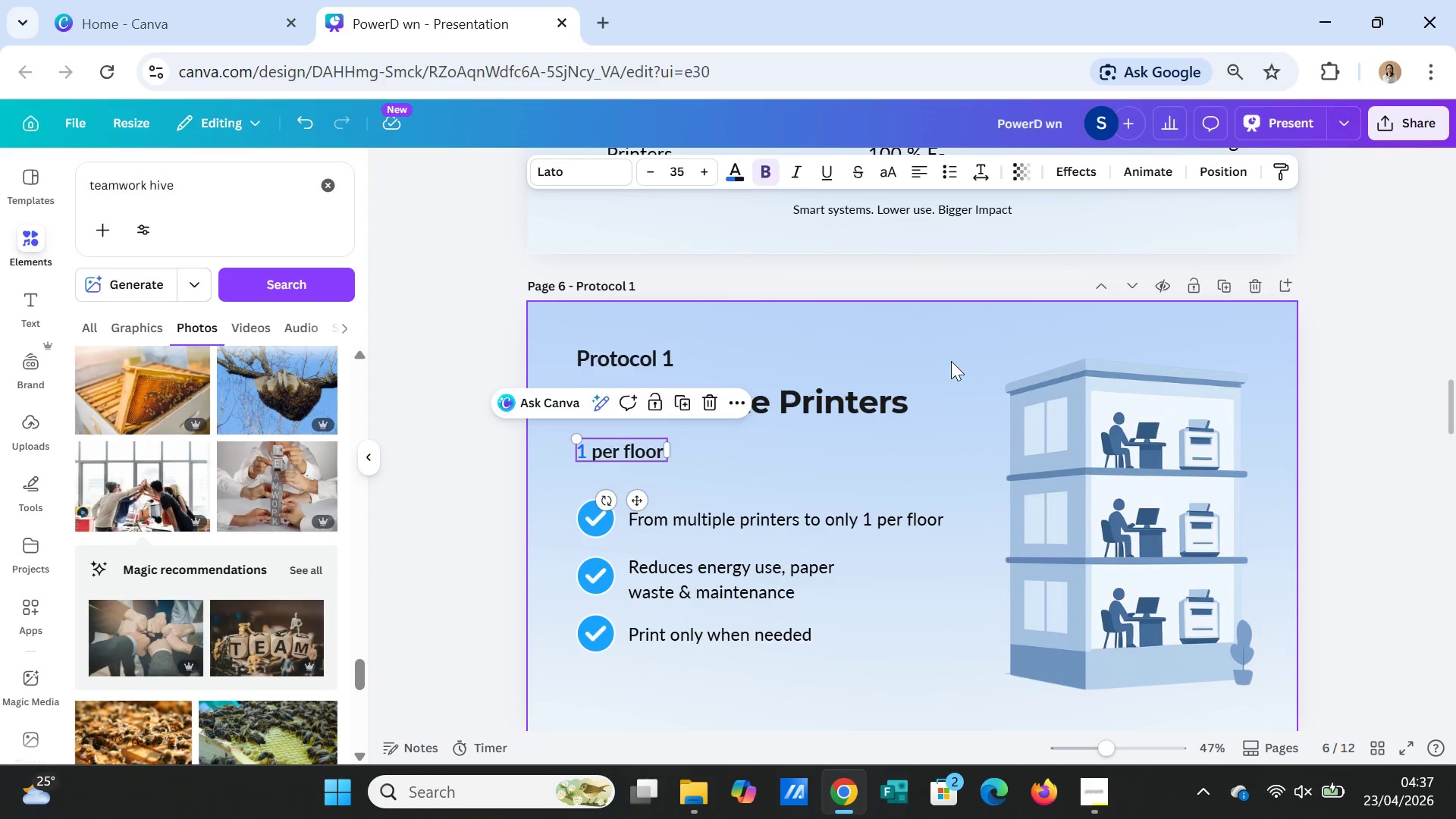 
left_click([952, 359])
 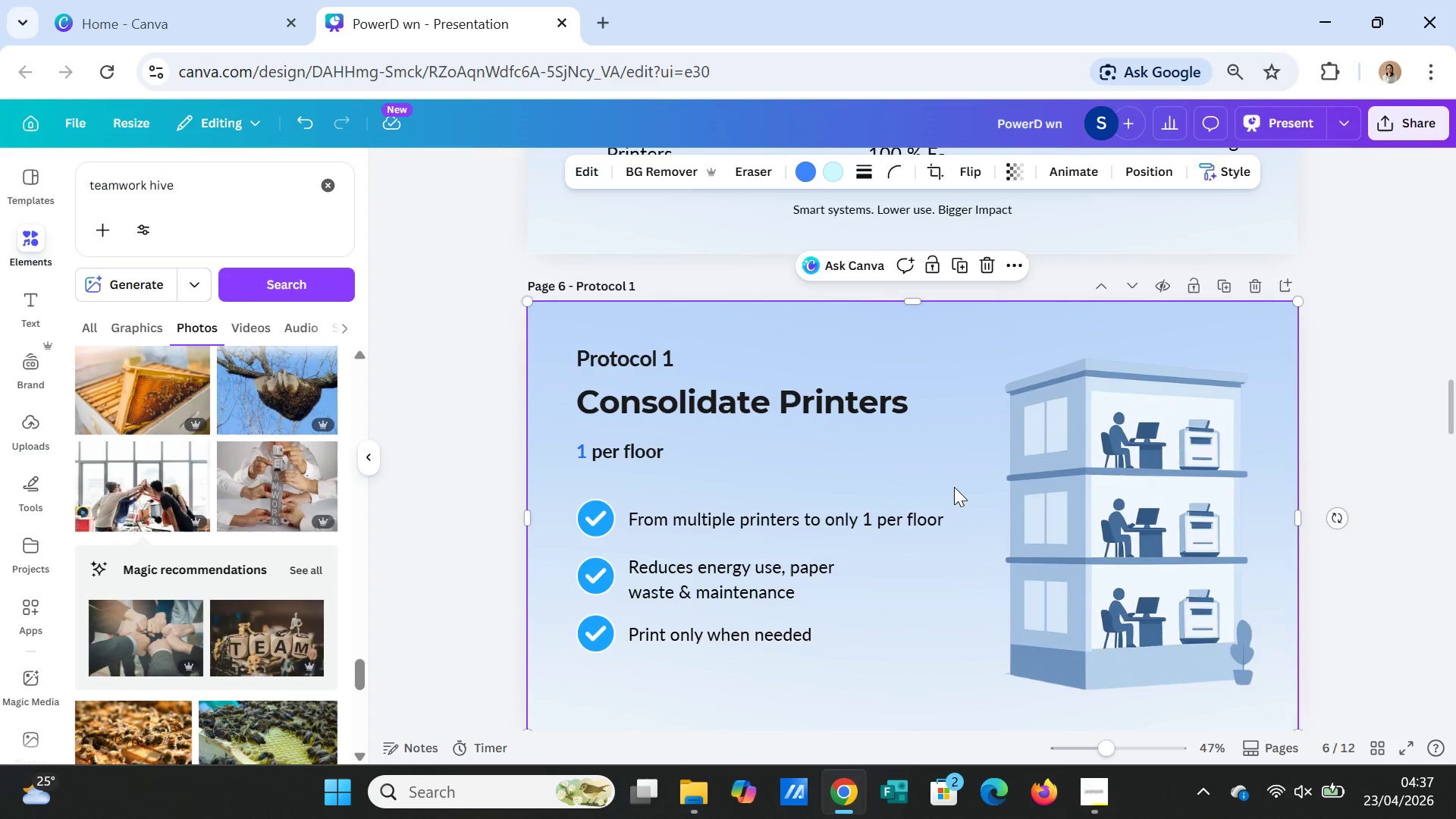 
scroll: coordinate [954, 487], scroll_direction: up, amount: 2.0
 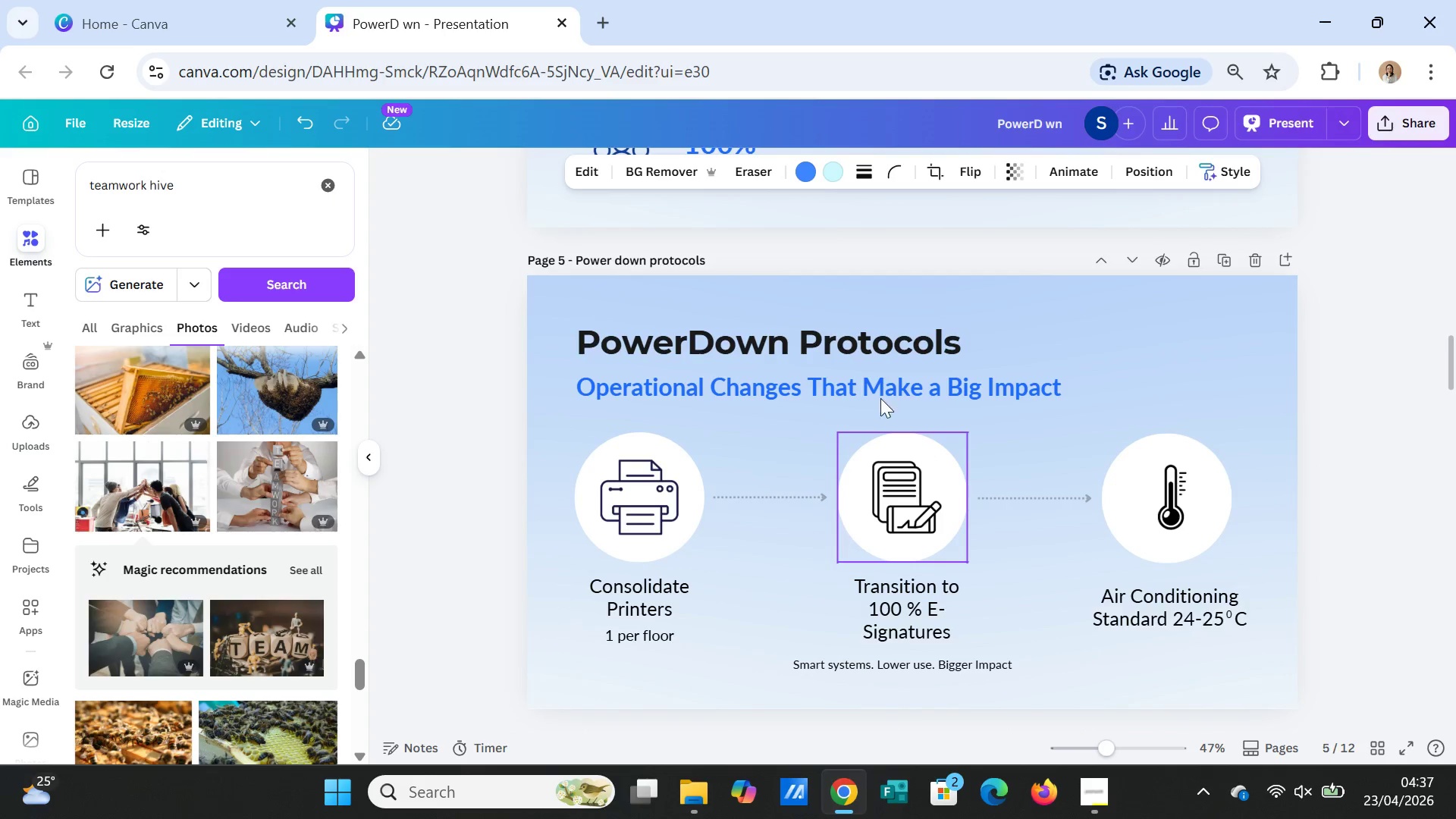 
left_click([862, 337])
 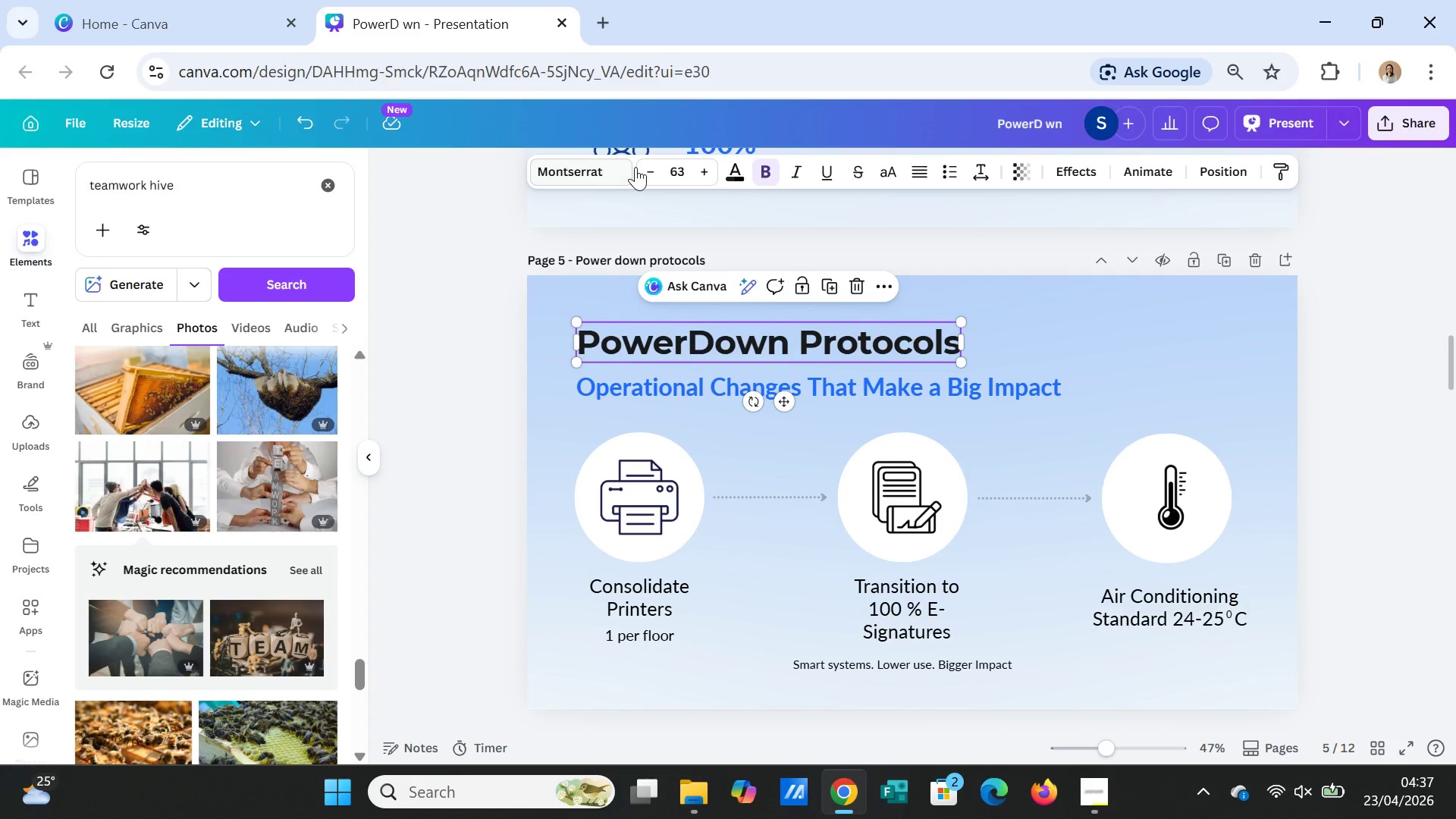 
double_click([635, 167])
 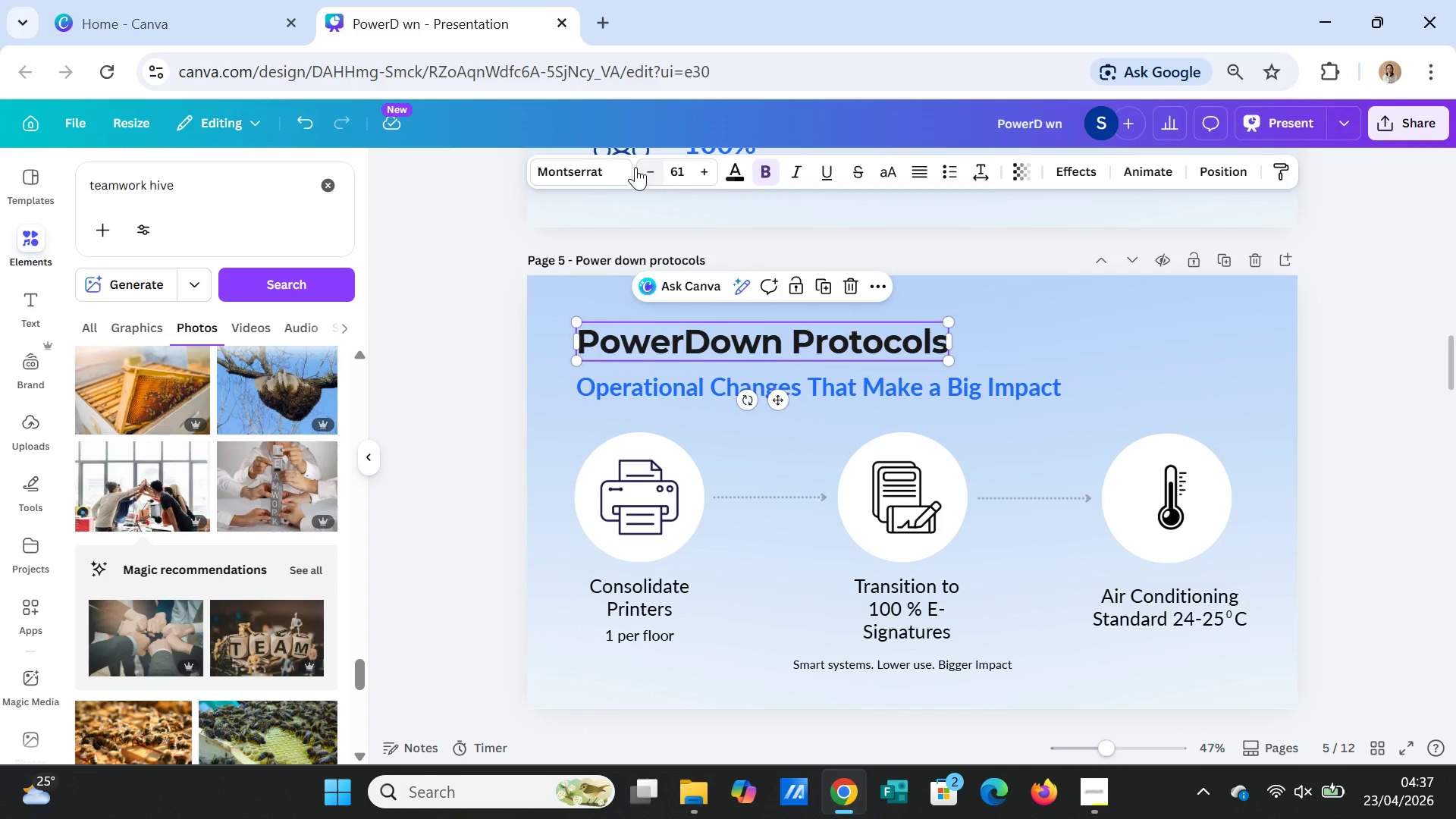 
triple_click([635, 167])
 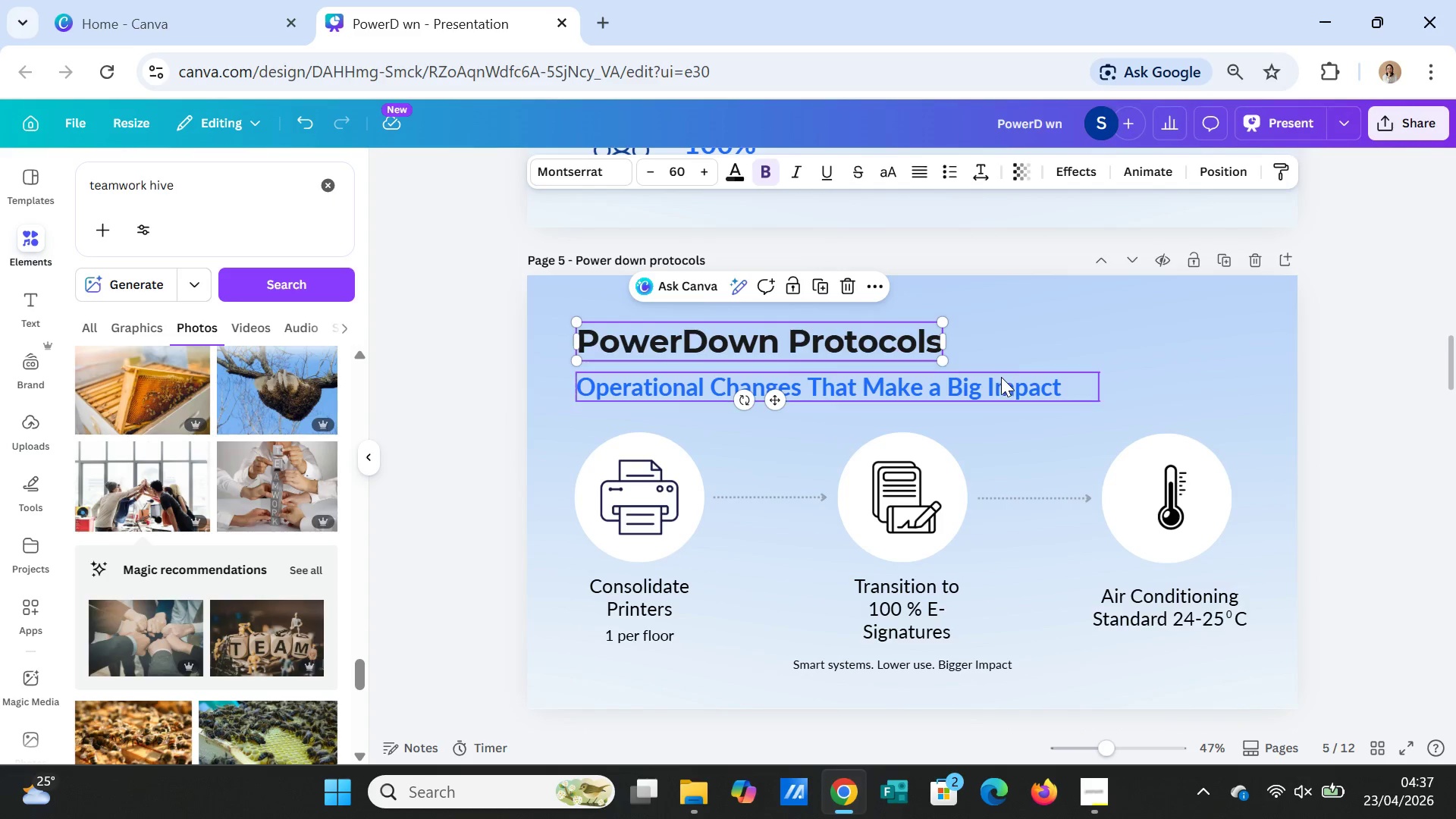 
left_click([1050, 354])
 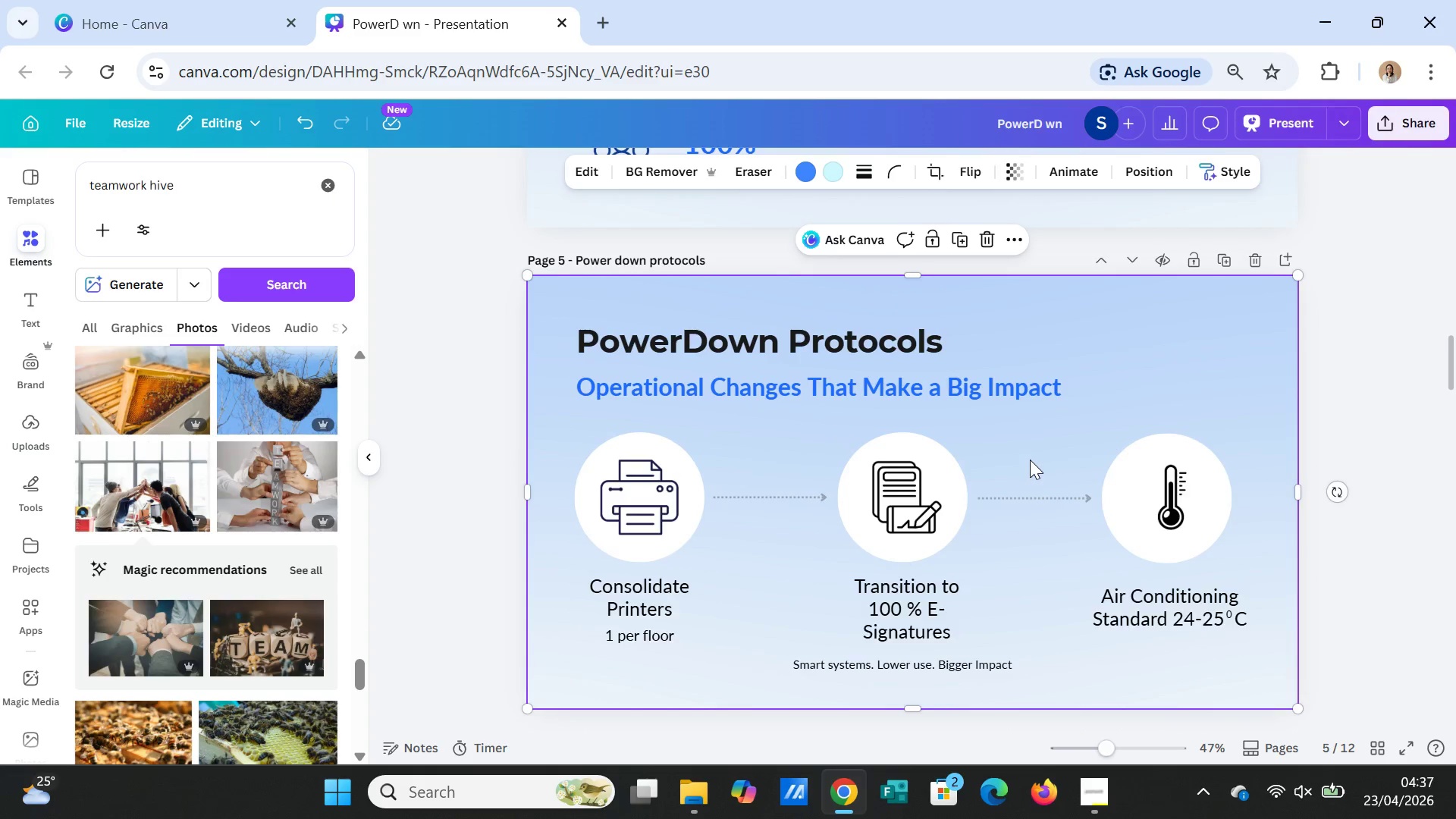 
scroll: coordinate [1030, 460], scroll_direction: up, amount: 2.0
 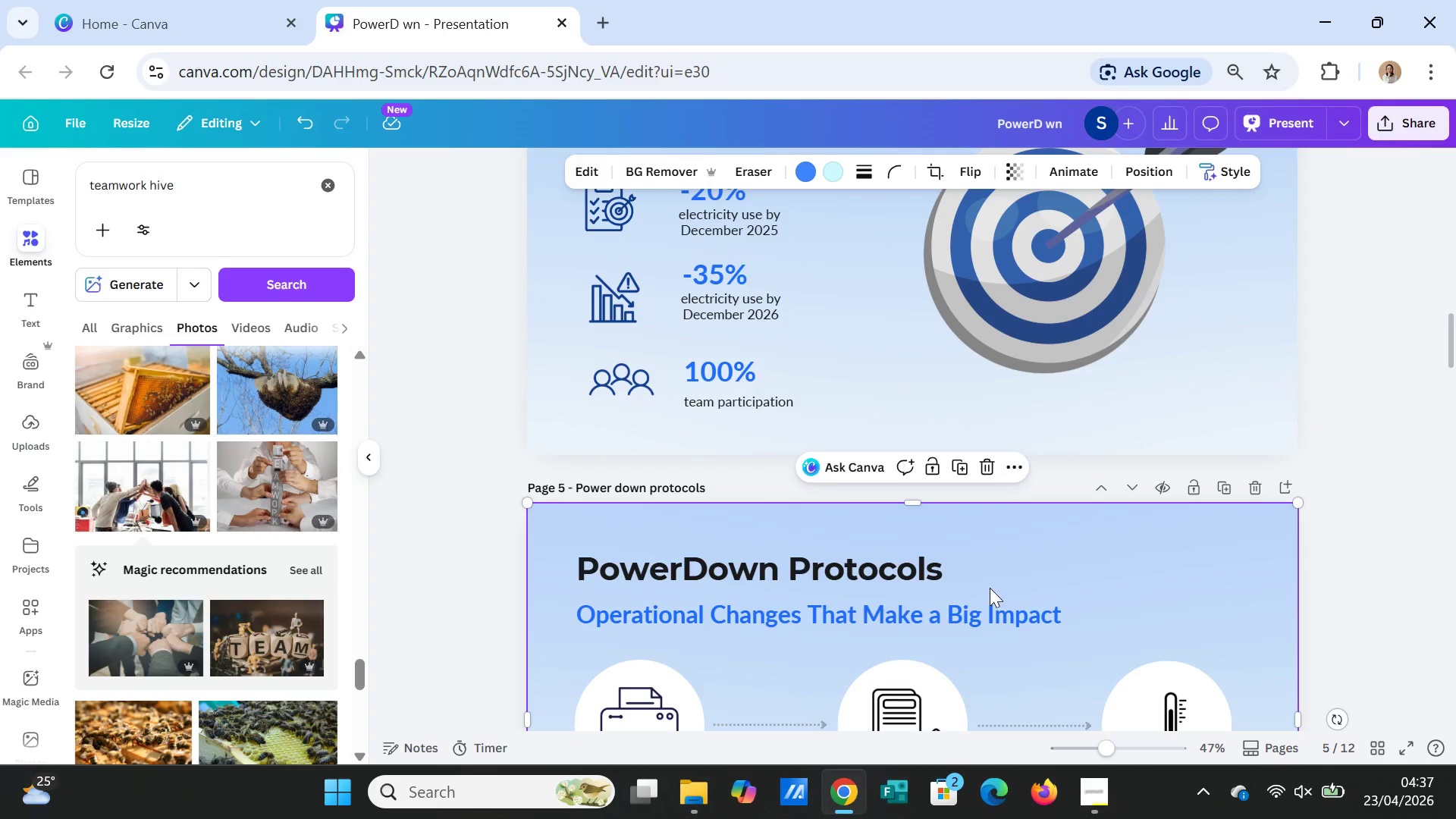 
left_click([988, 612])
 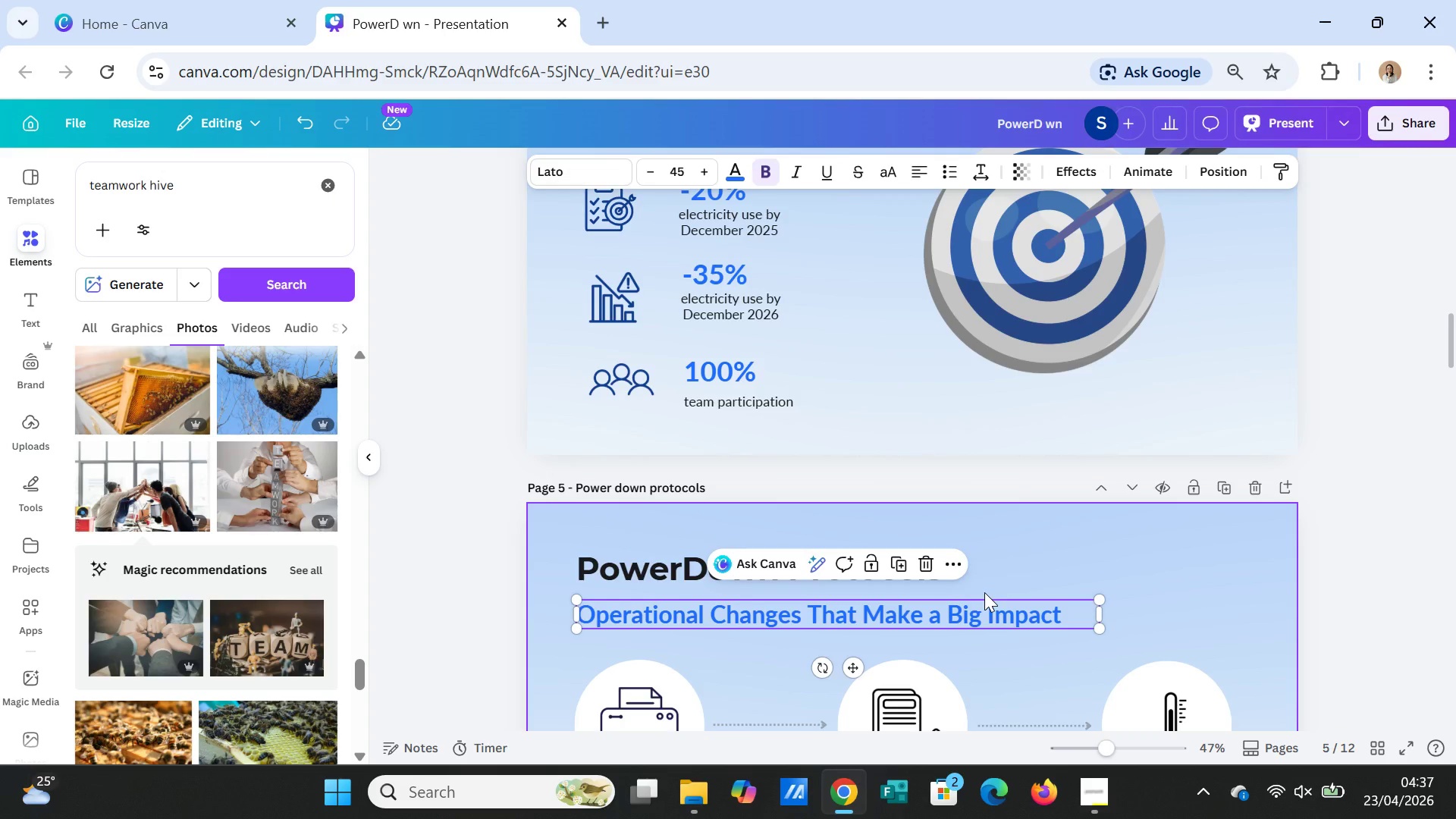 
scroll: coordinate [984, 592], scroll_direction: up, amount: 3.0
 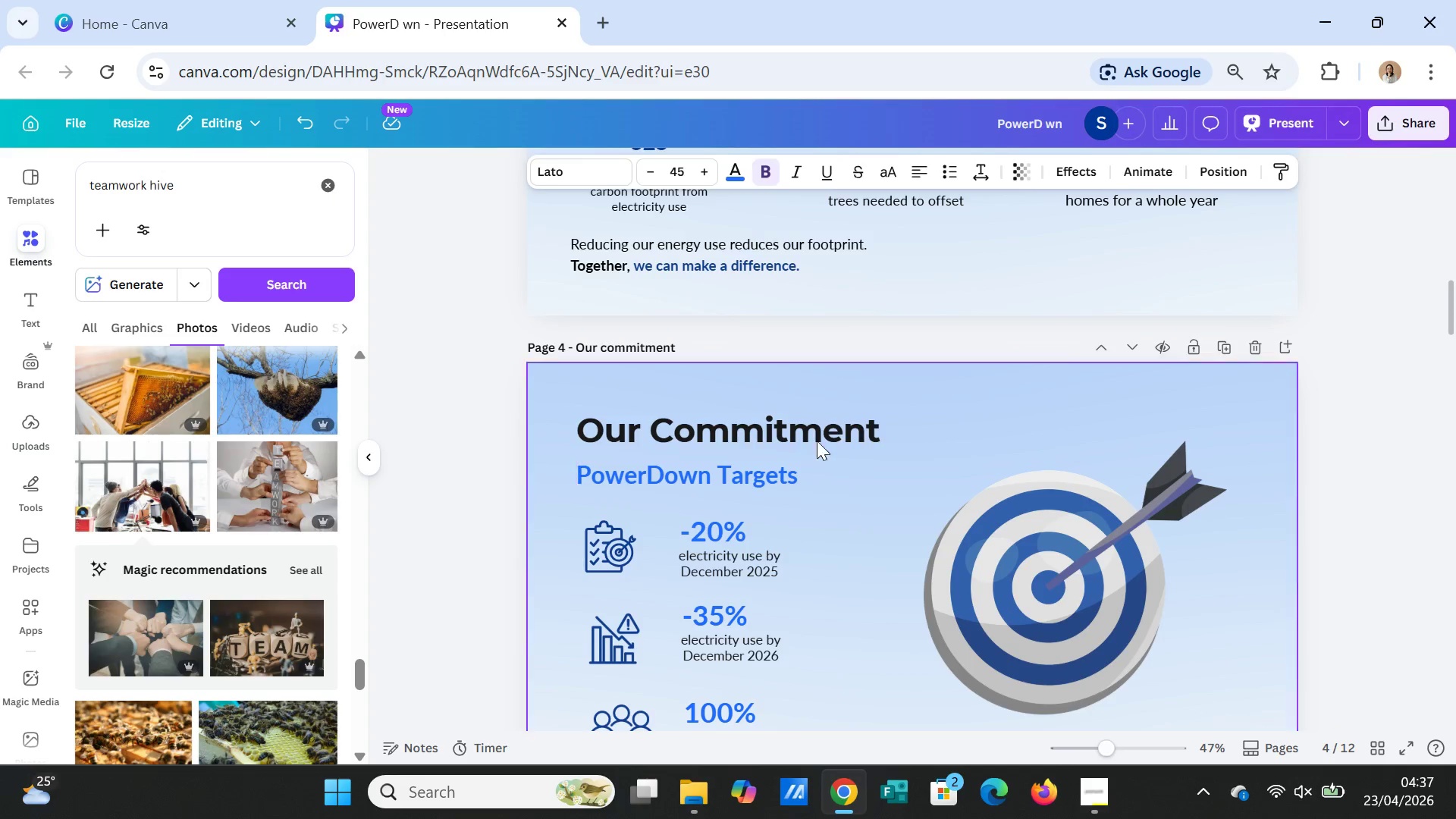 
left_click([817, 428])
 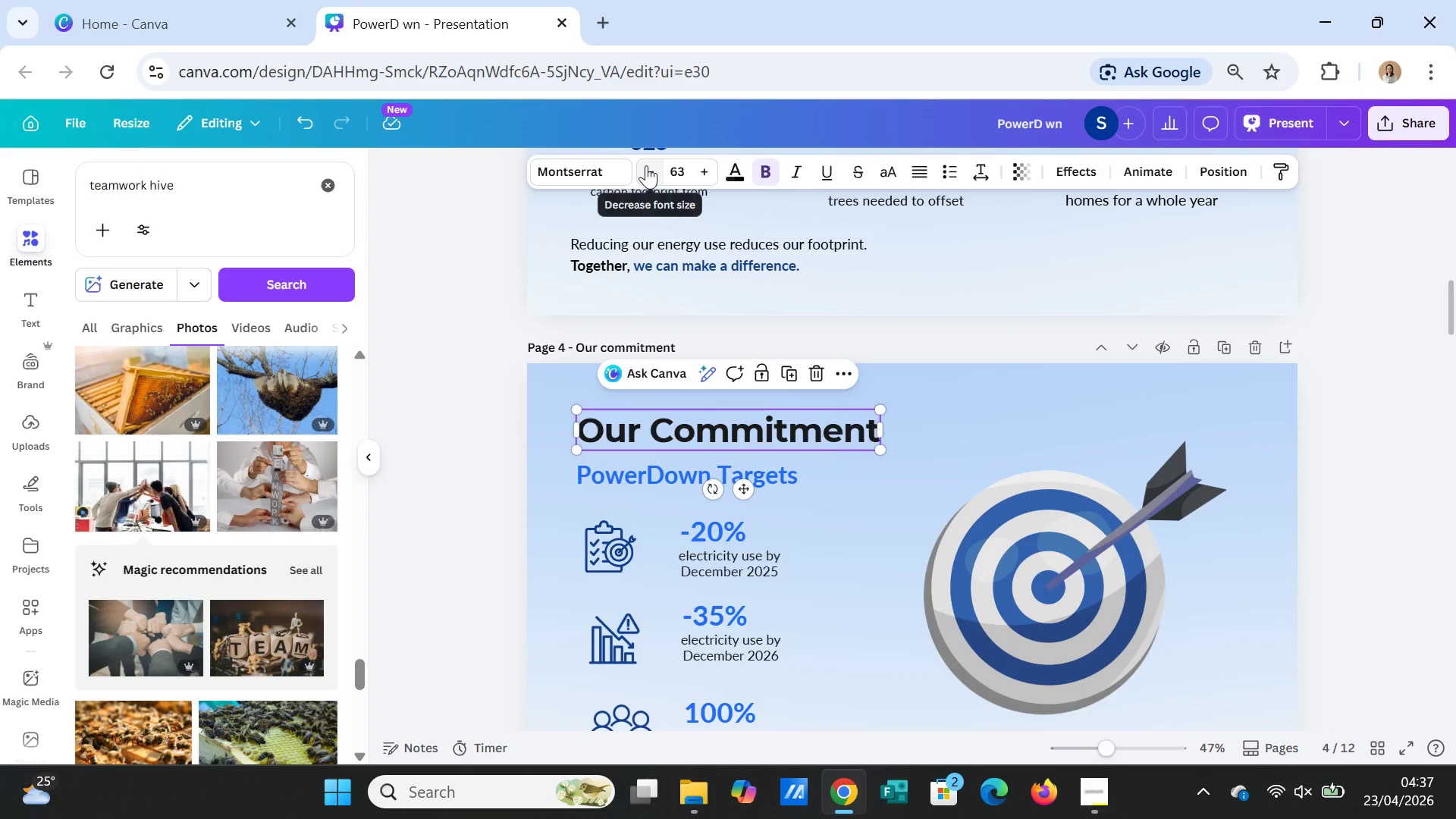 
double_click([646, 165])
 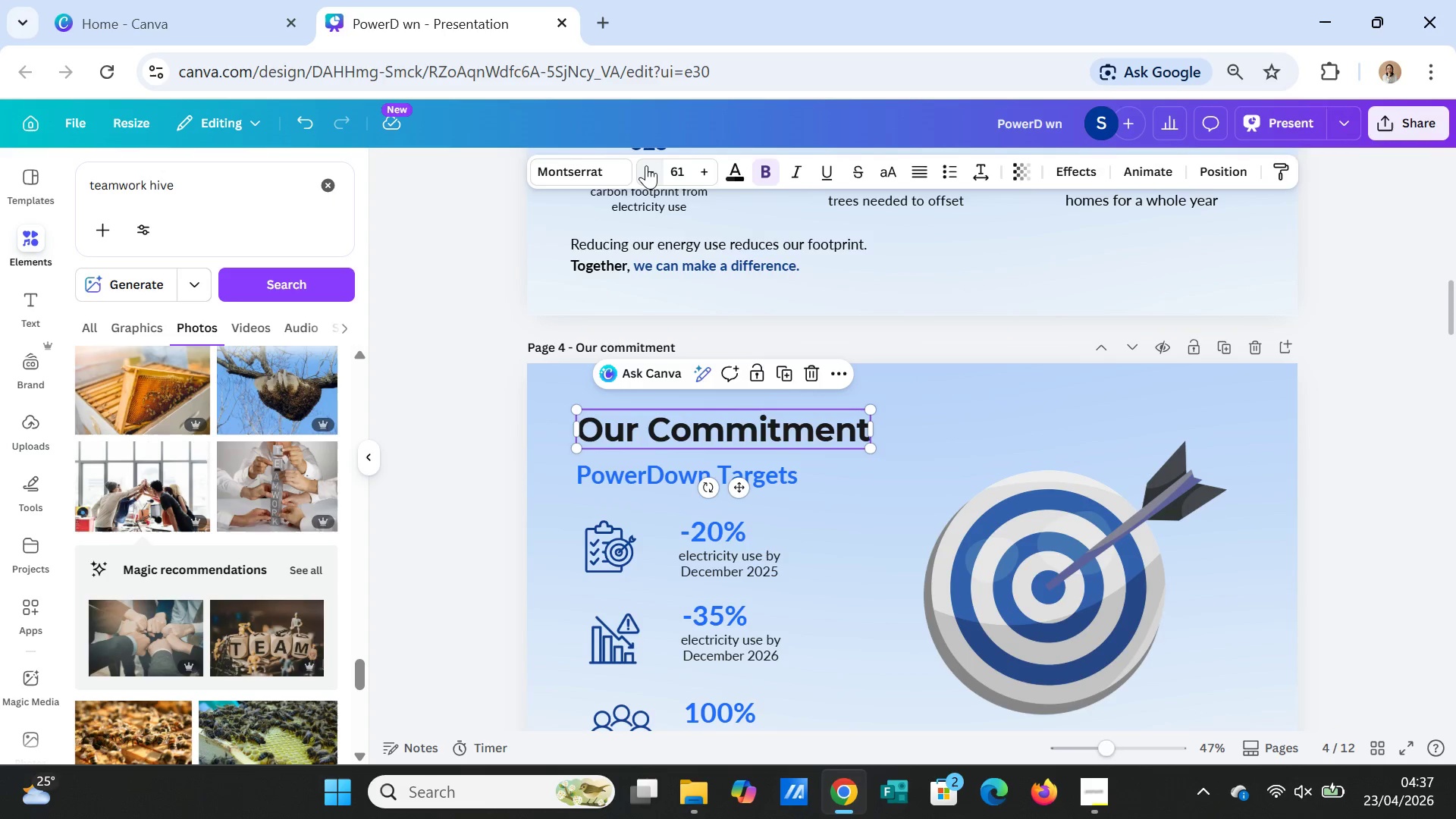 
triple_click([646, 165])
 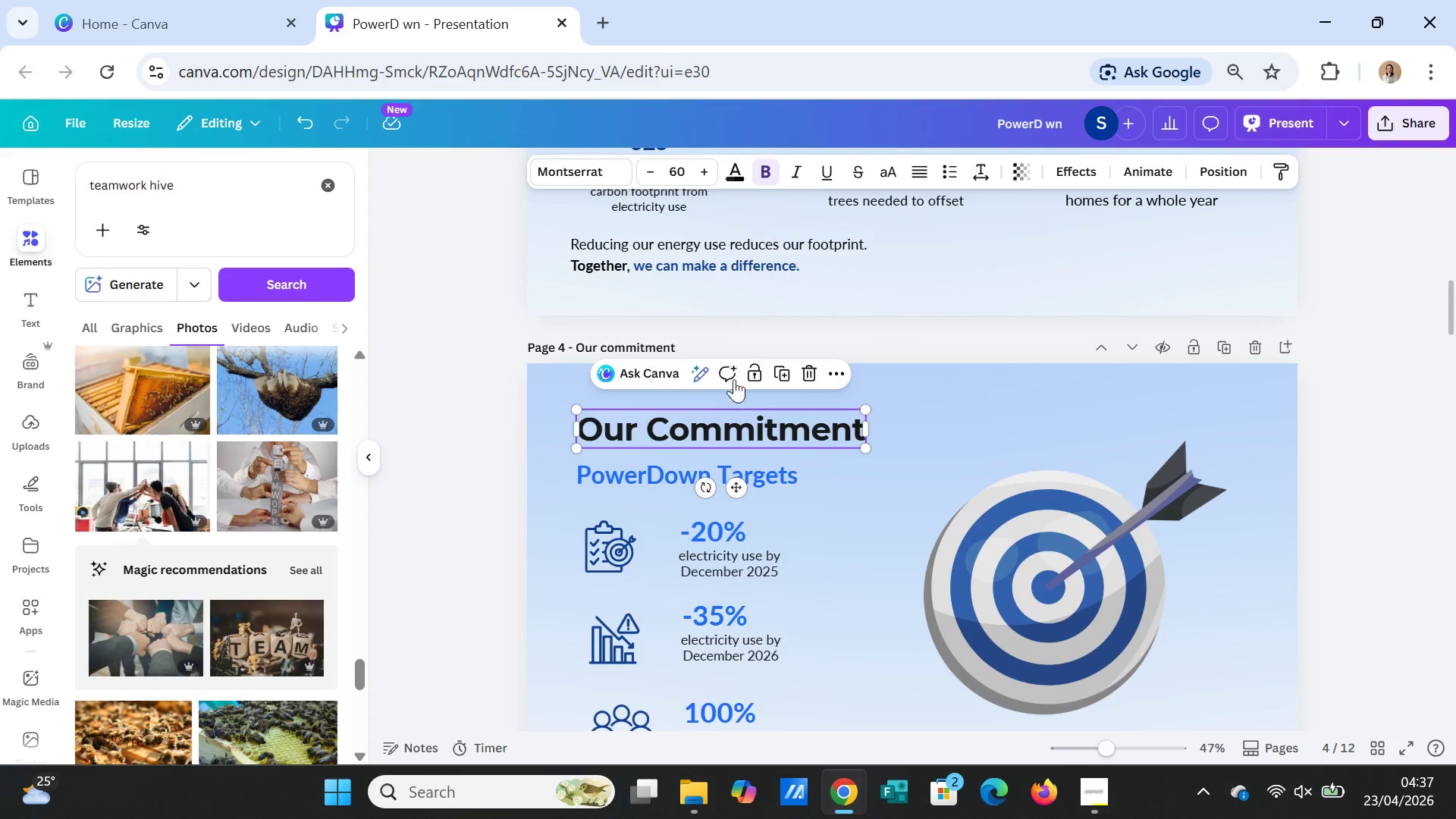 
left_click([915, 422])
 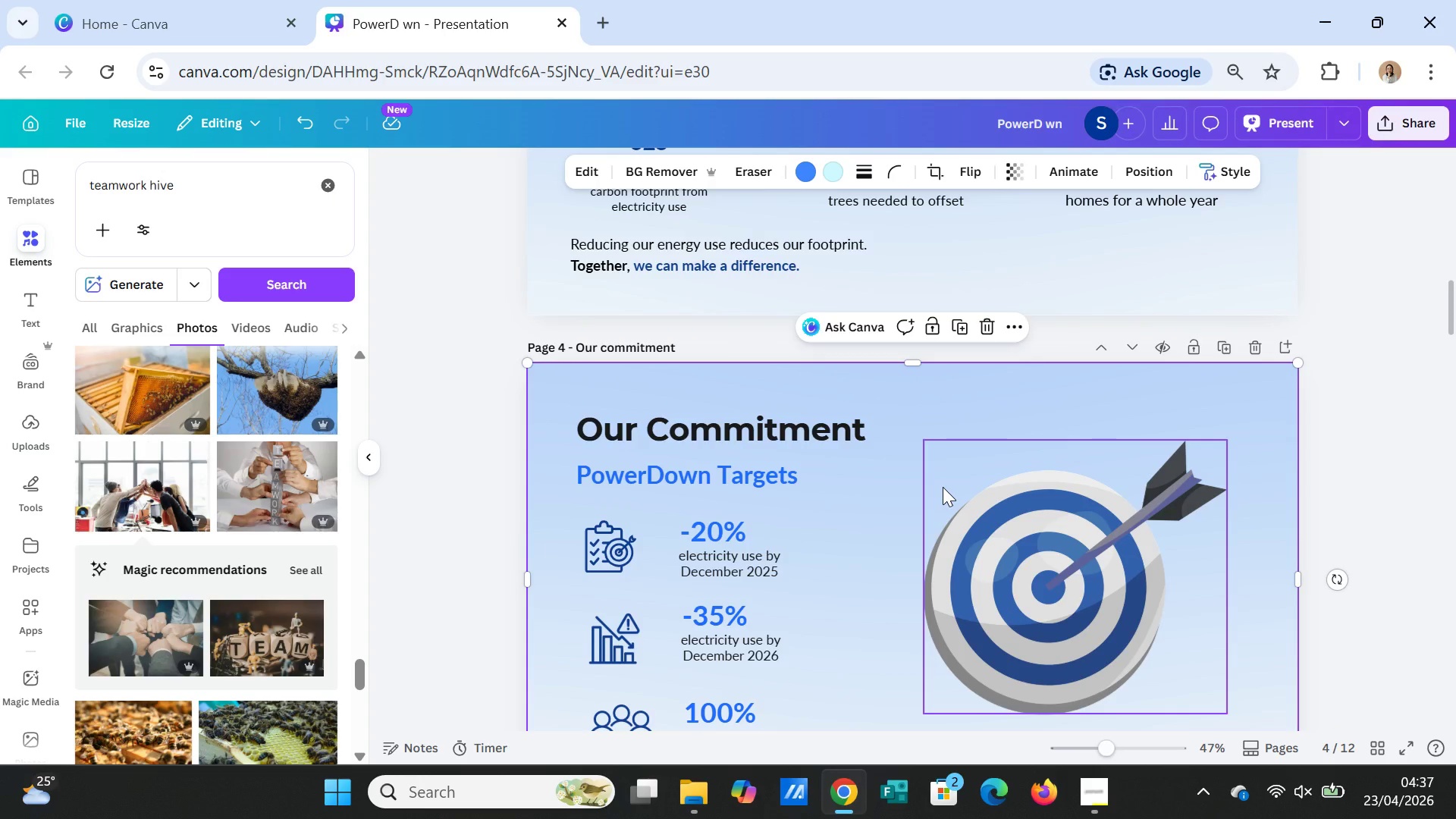 
scroll: coordinate [943, 488], scroll_direction: down, amount: 1.0
 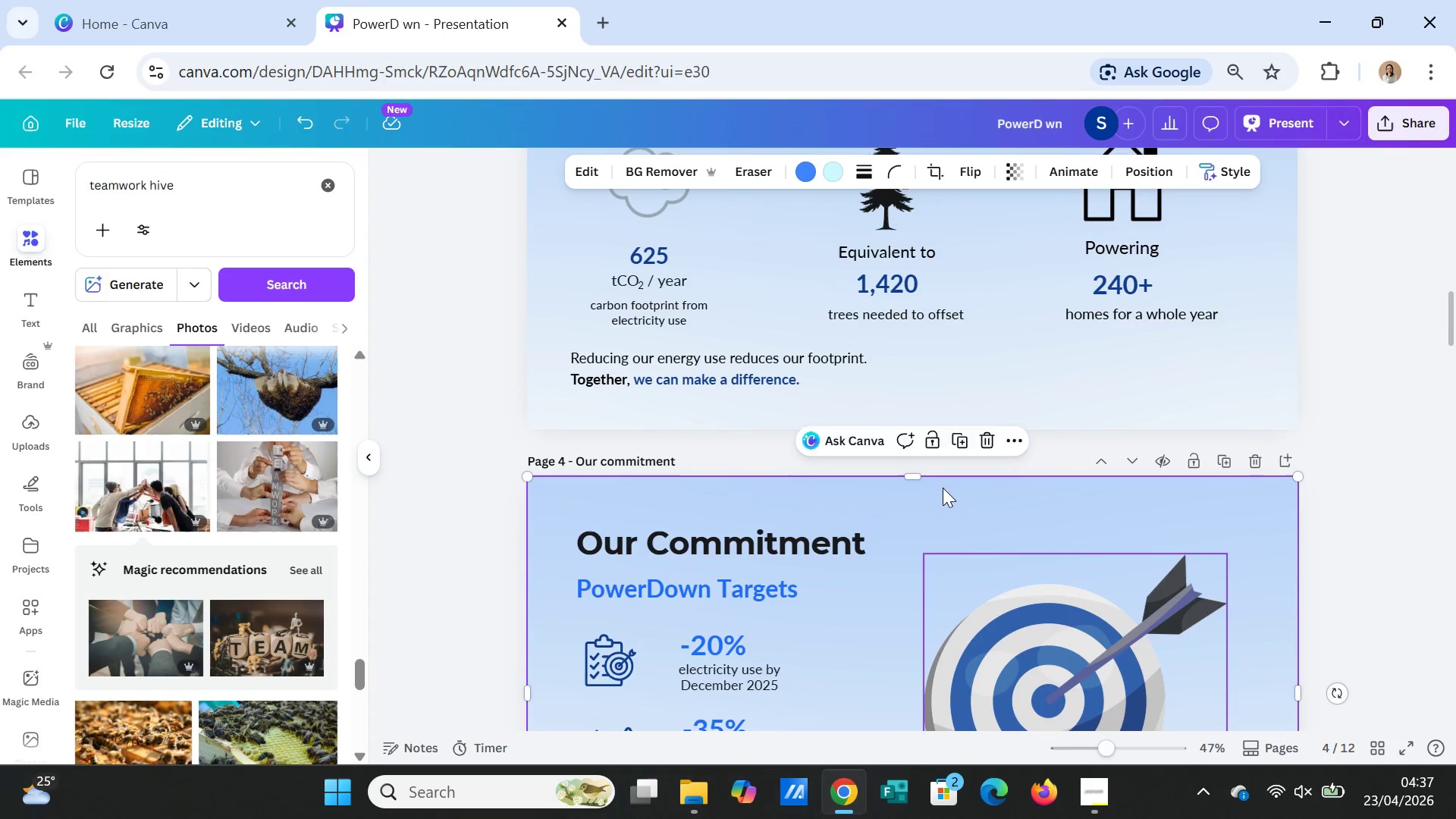 
scroll: coordinate [943, 488], scroll_direction: up, amount: 4.0
 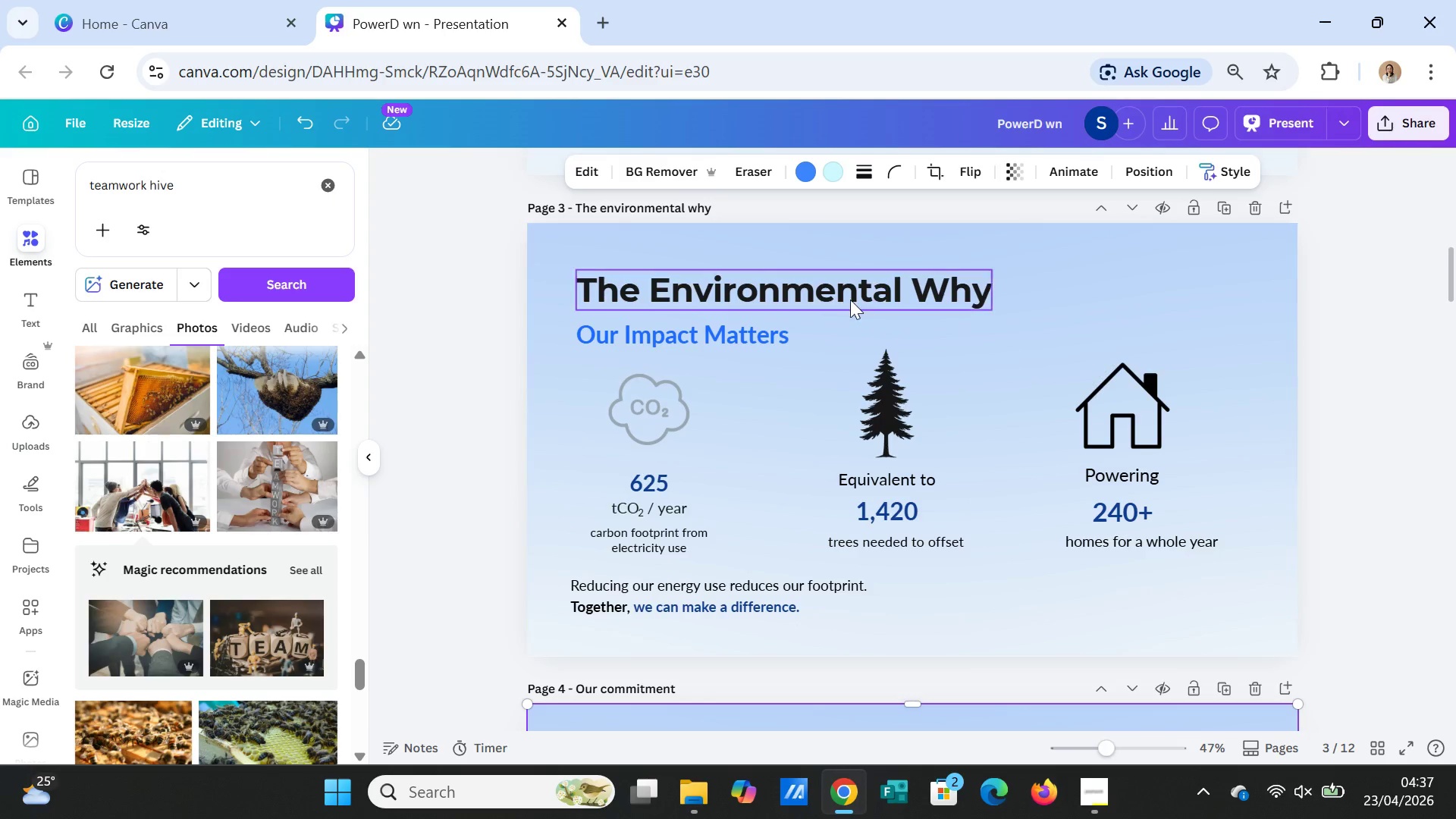 
left_click([850, 298])
 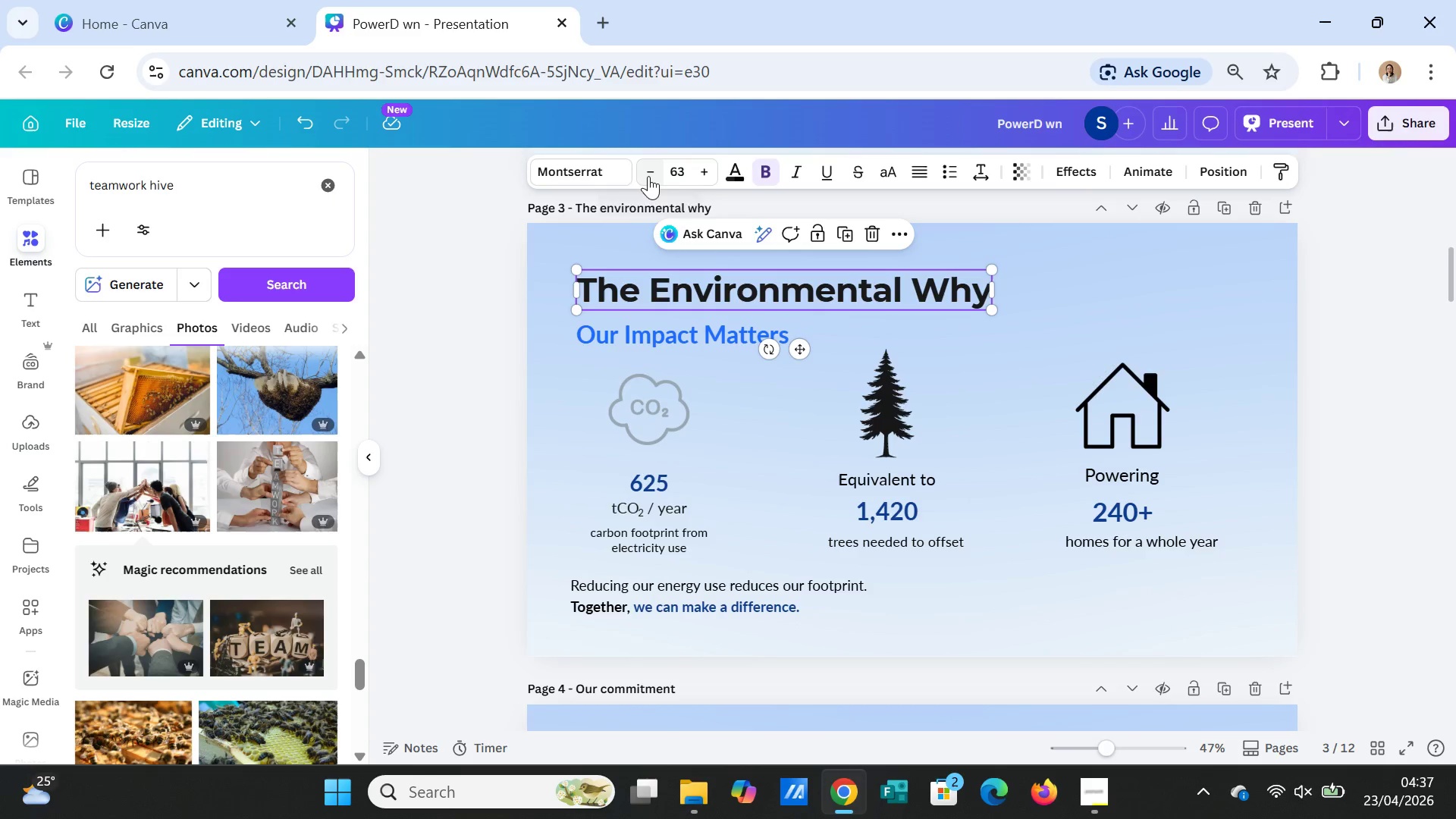 
double_click([648, 176])
 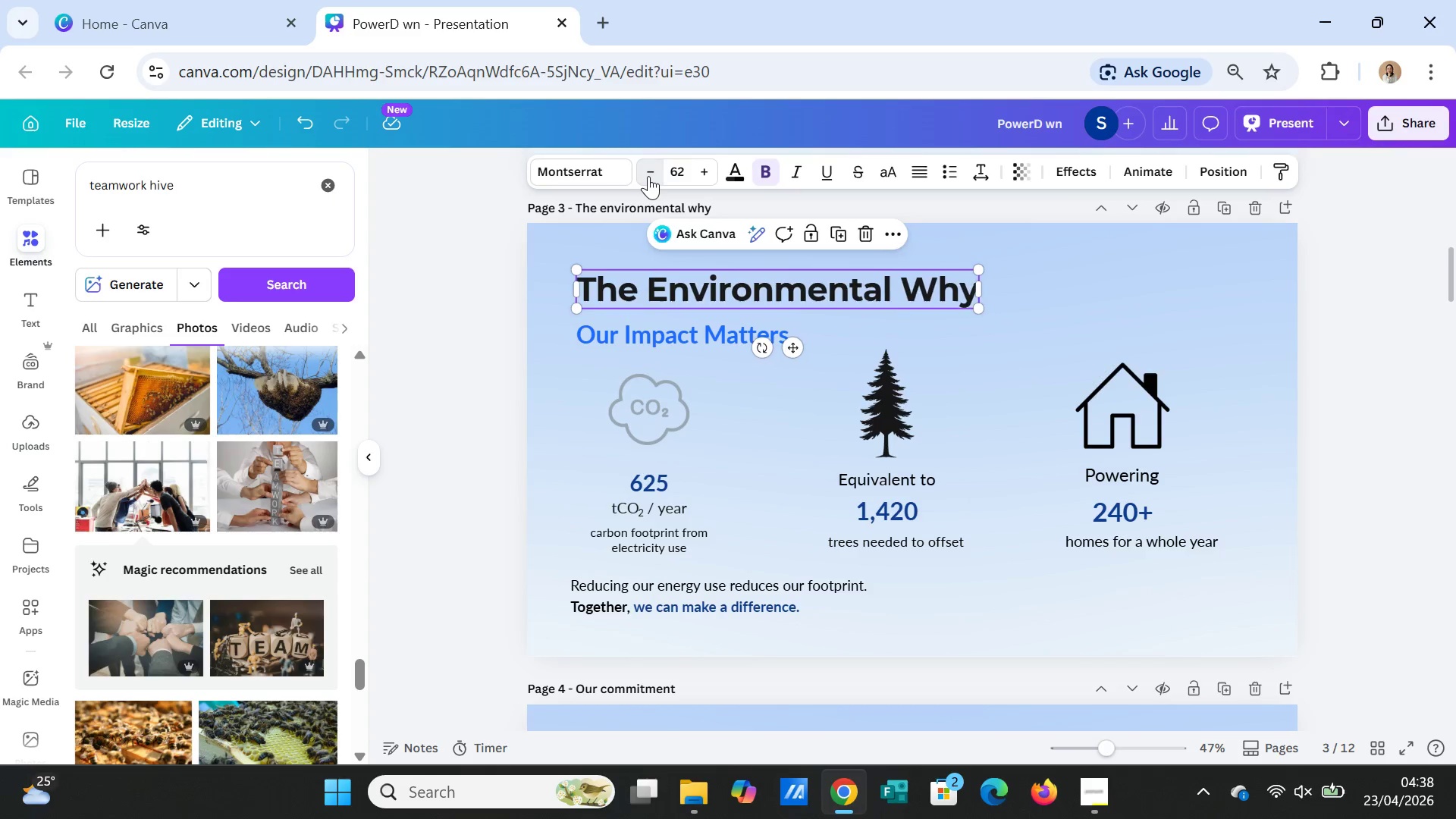 
triple_click([648, 176])
 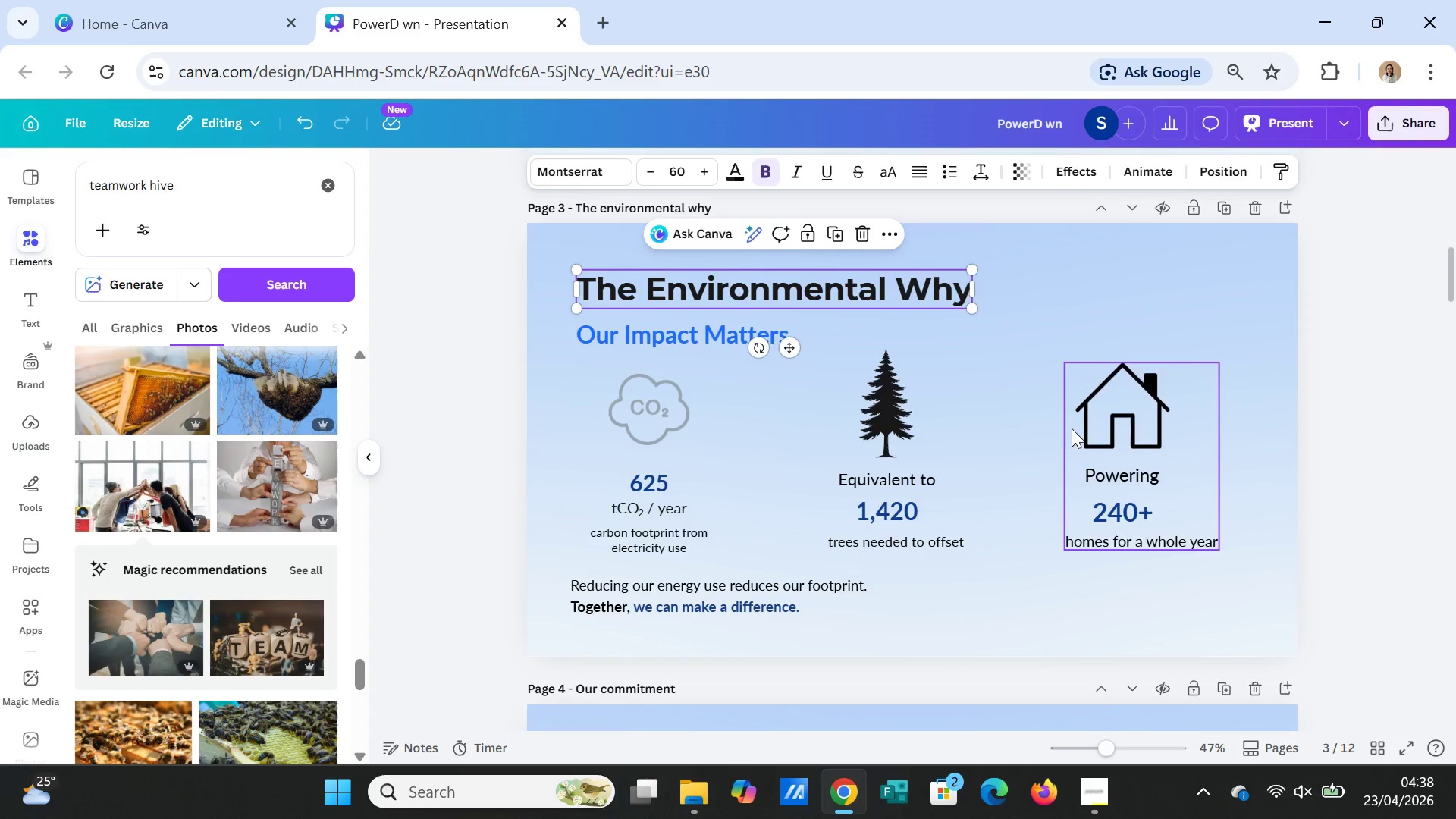 
scroll: coordinate [901, 594], scroll_direction: up, amount: 3.0
 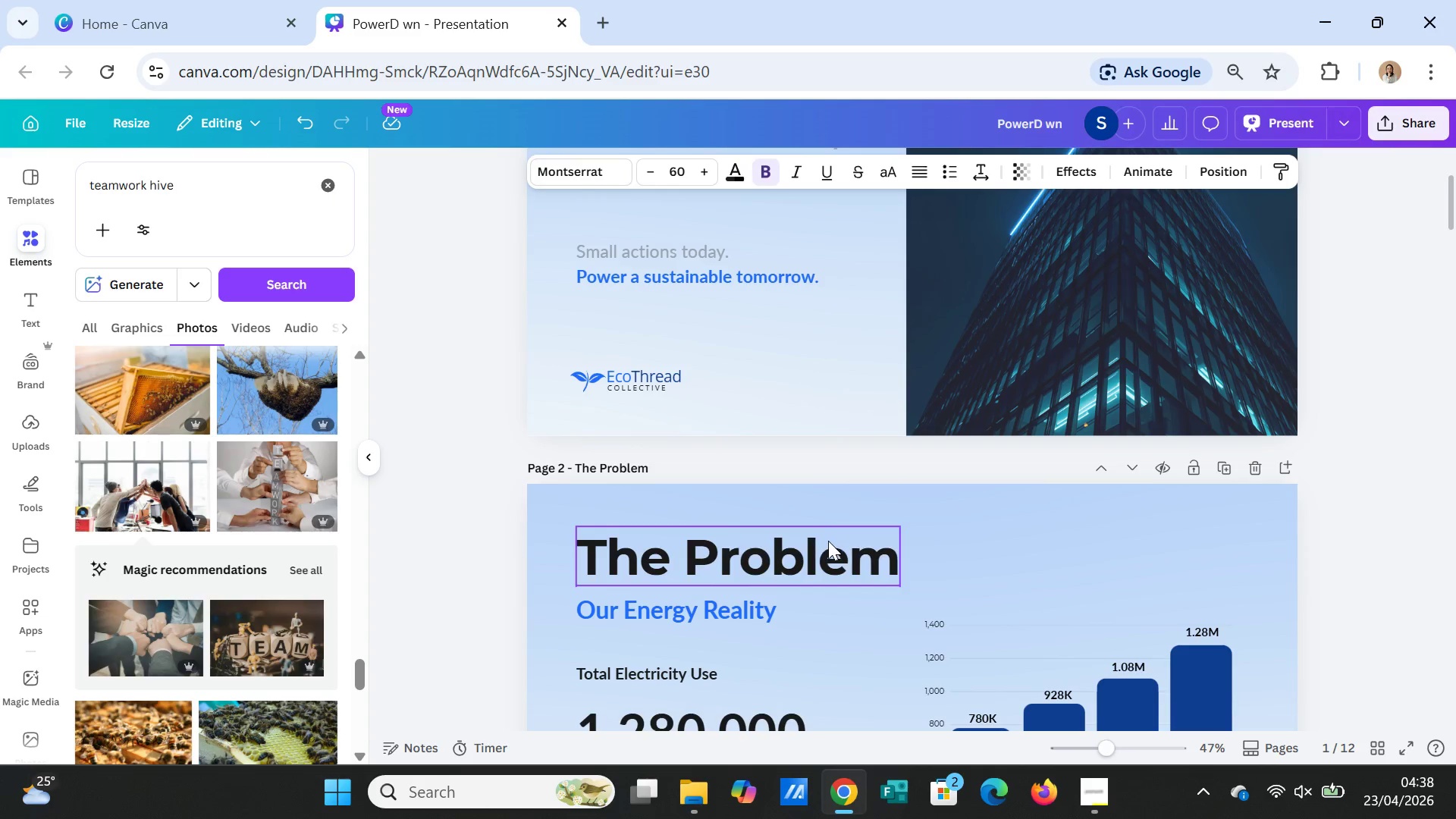 
left_click([827, 545])
 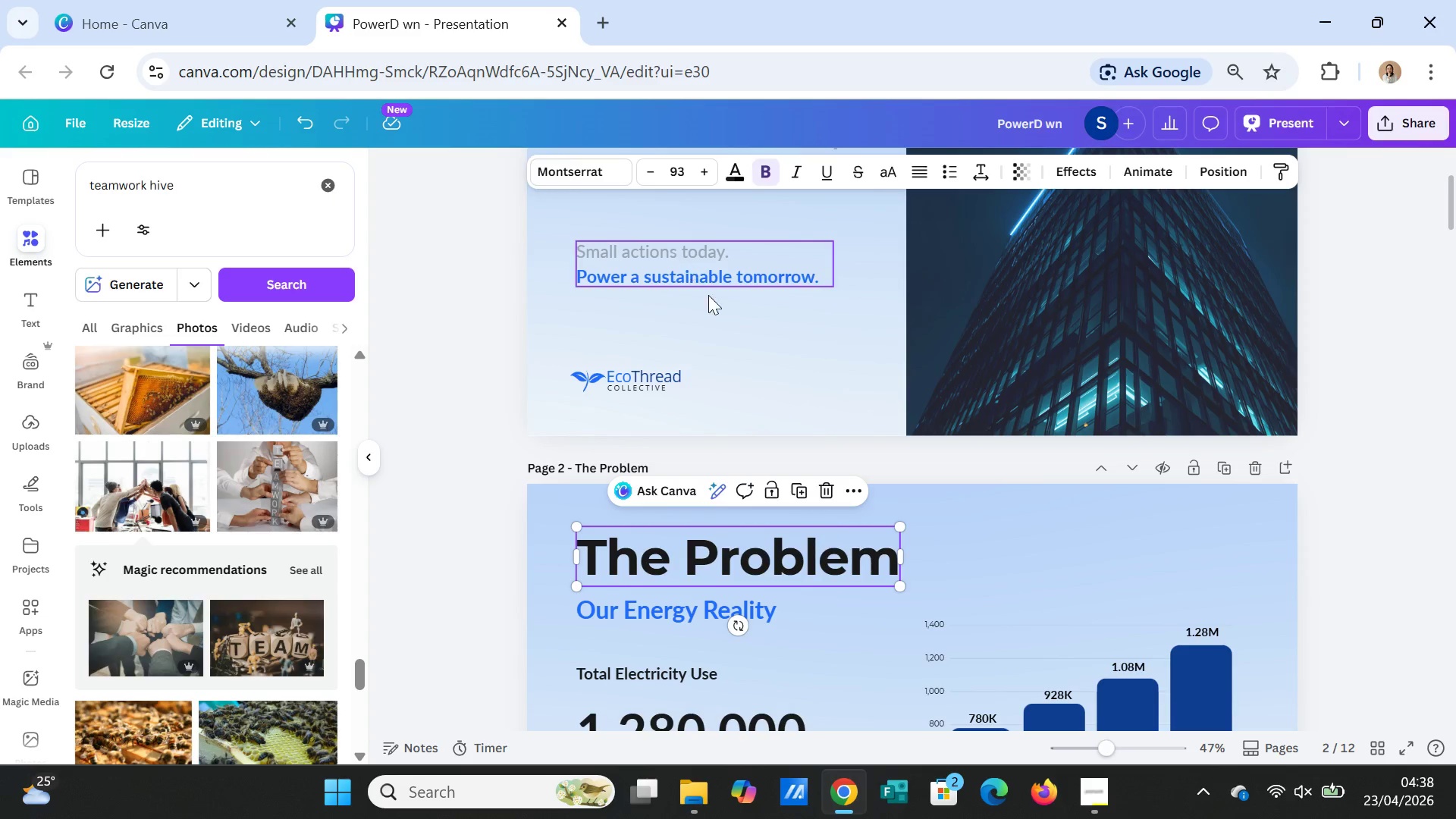 
scroll: coordinate [1015, 585], scroll_direction: down, amount: 2.0
 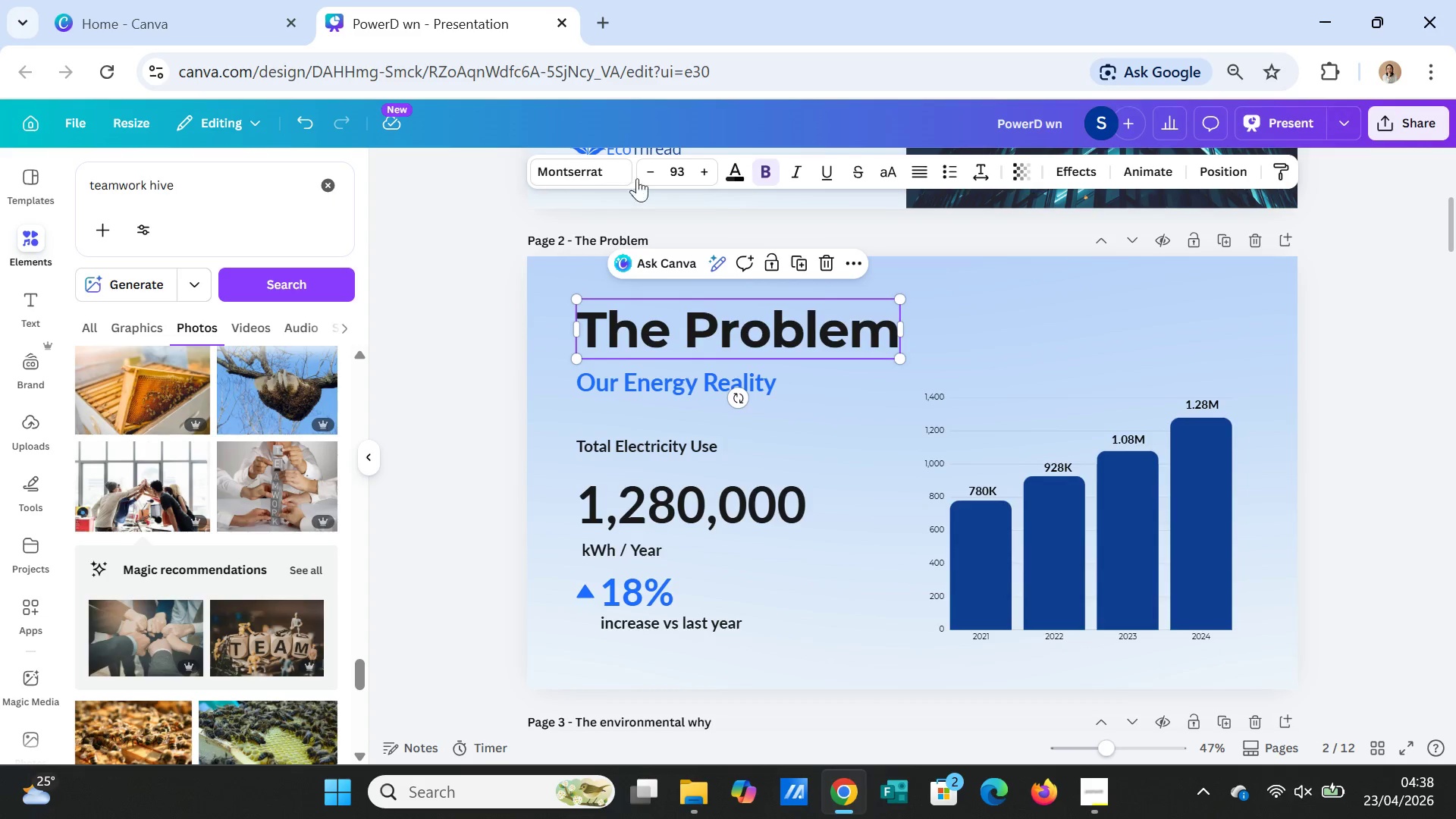 
double_click([645, 165])
 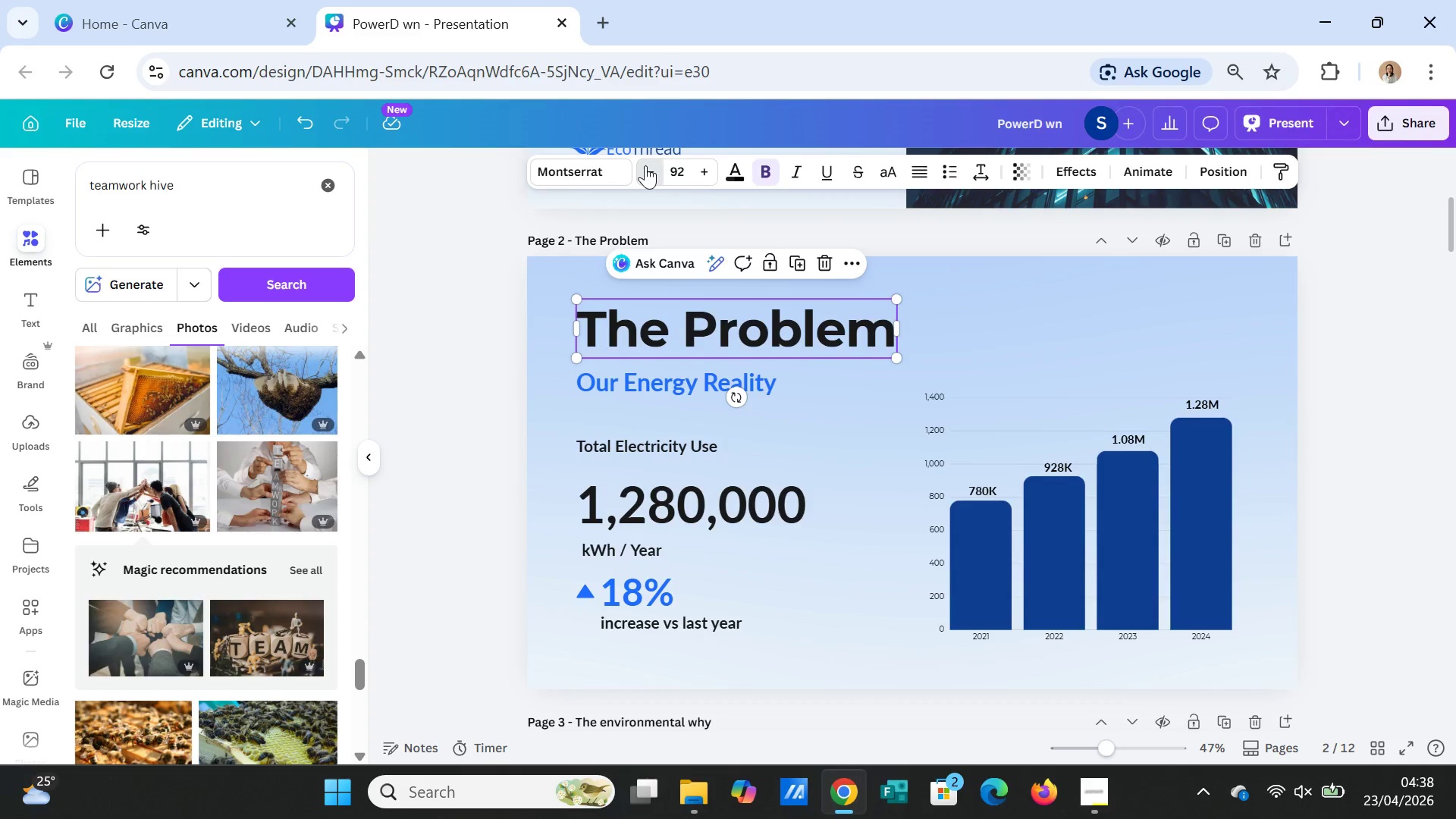 
triple_click([645, 165])
 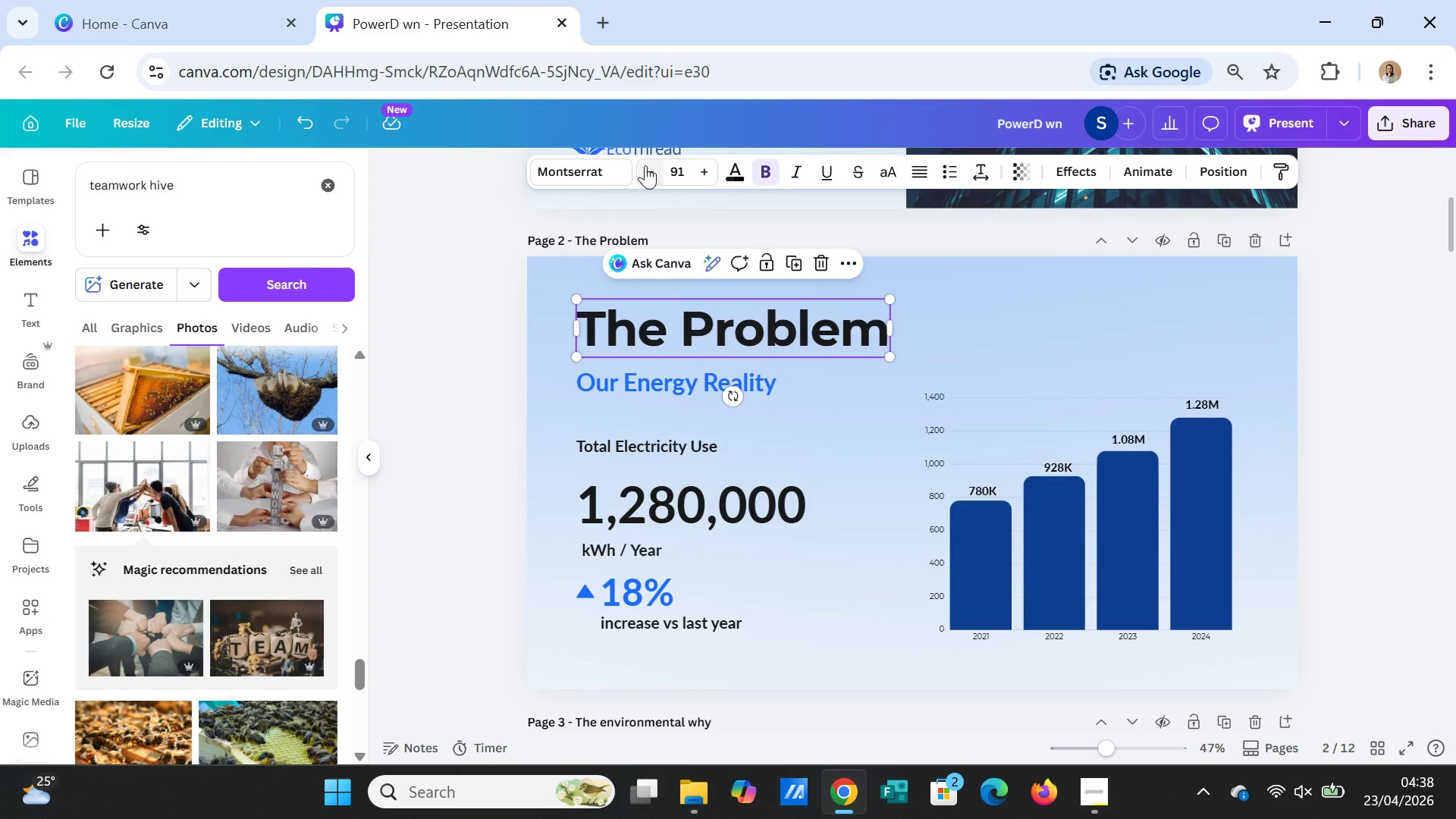 
triple_click([645, 165])
 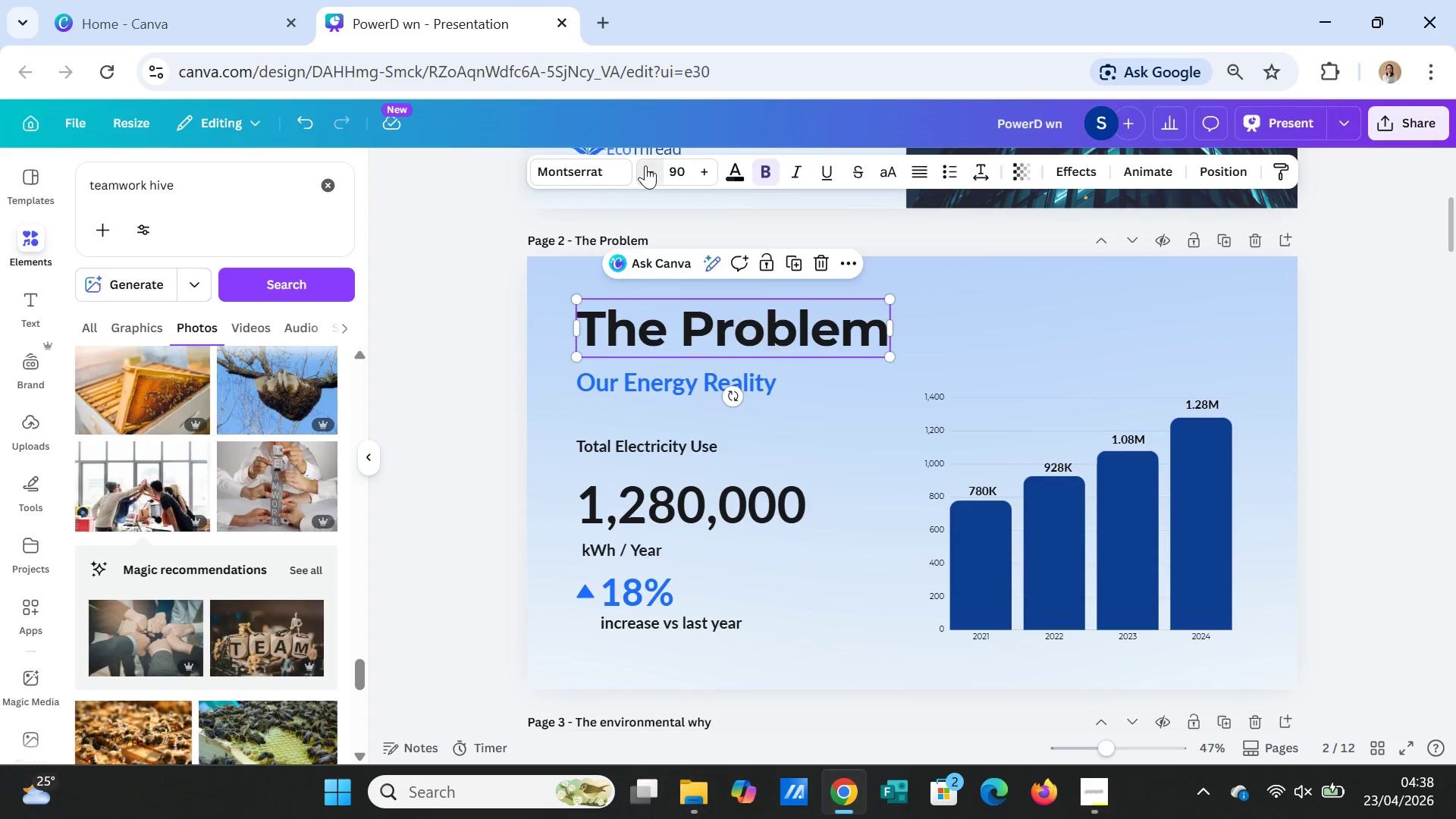 
triple_click([645, 165])
 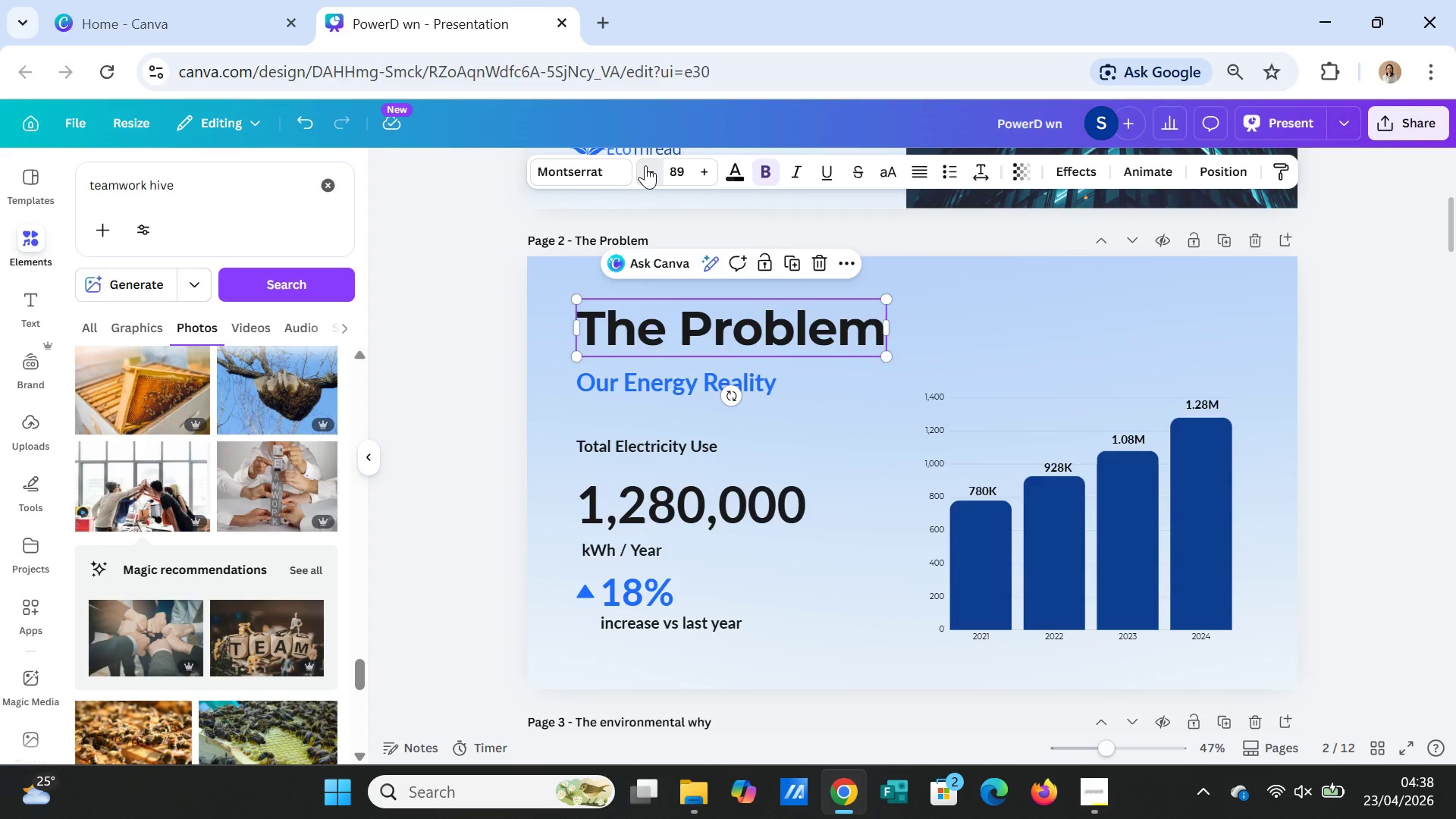 
triple_click([645, 165])
 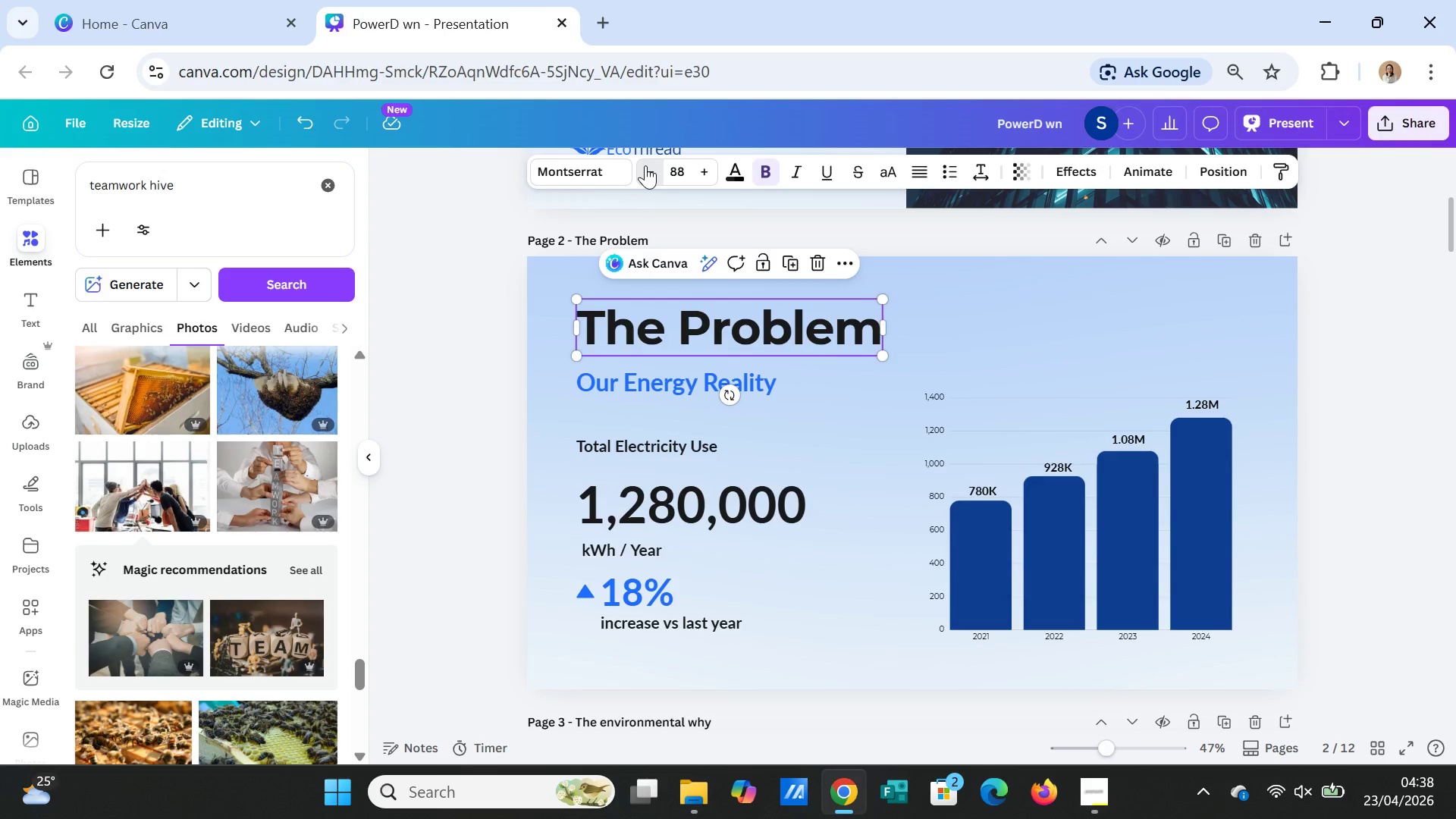 
triple_click([645, 165])
 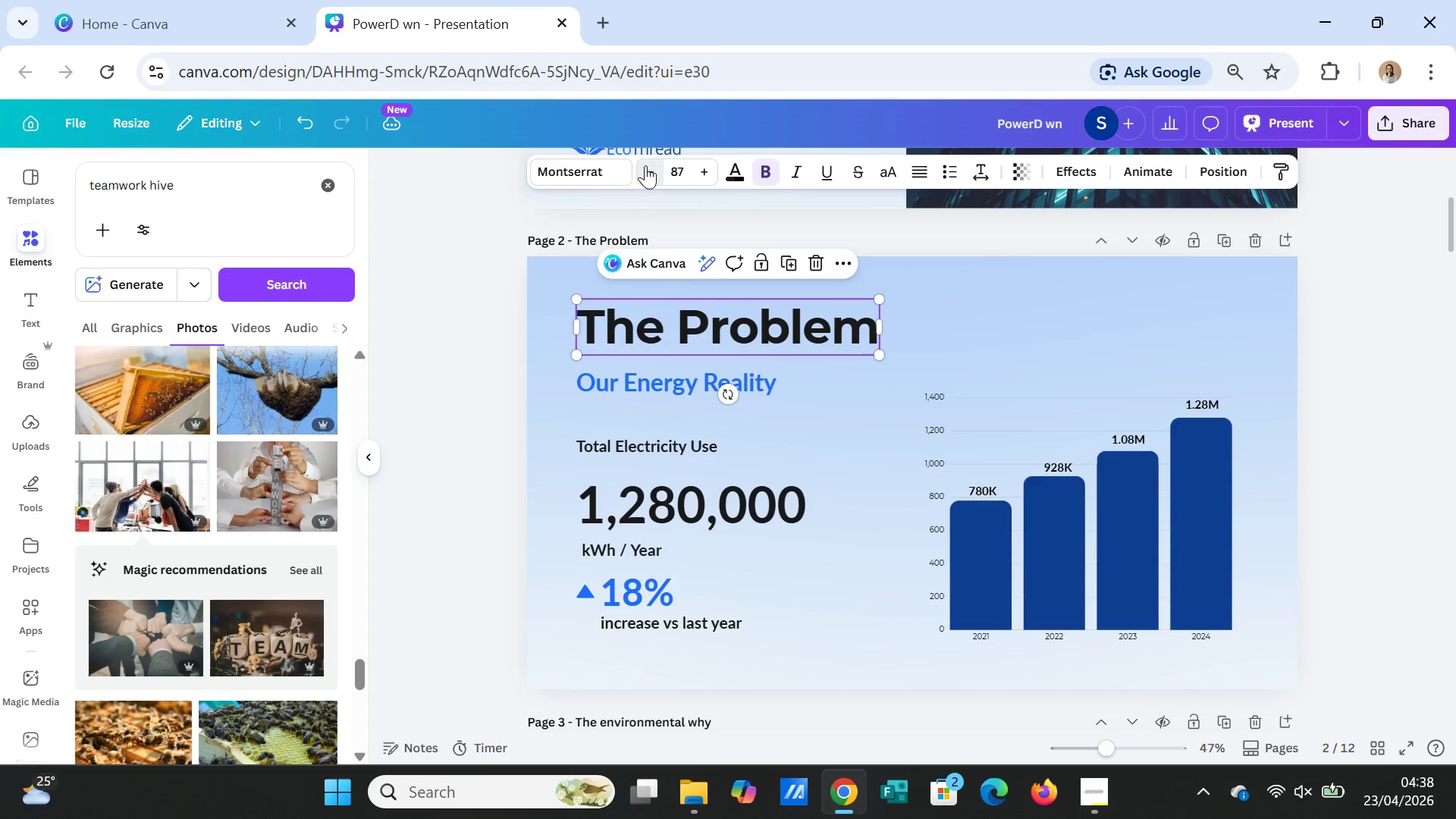 
triple_click([645, 165])
 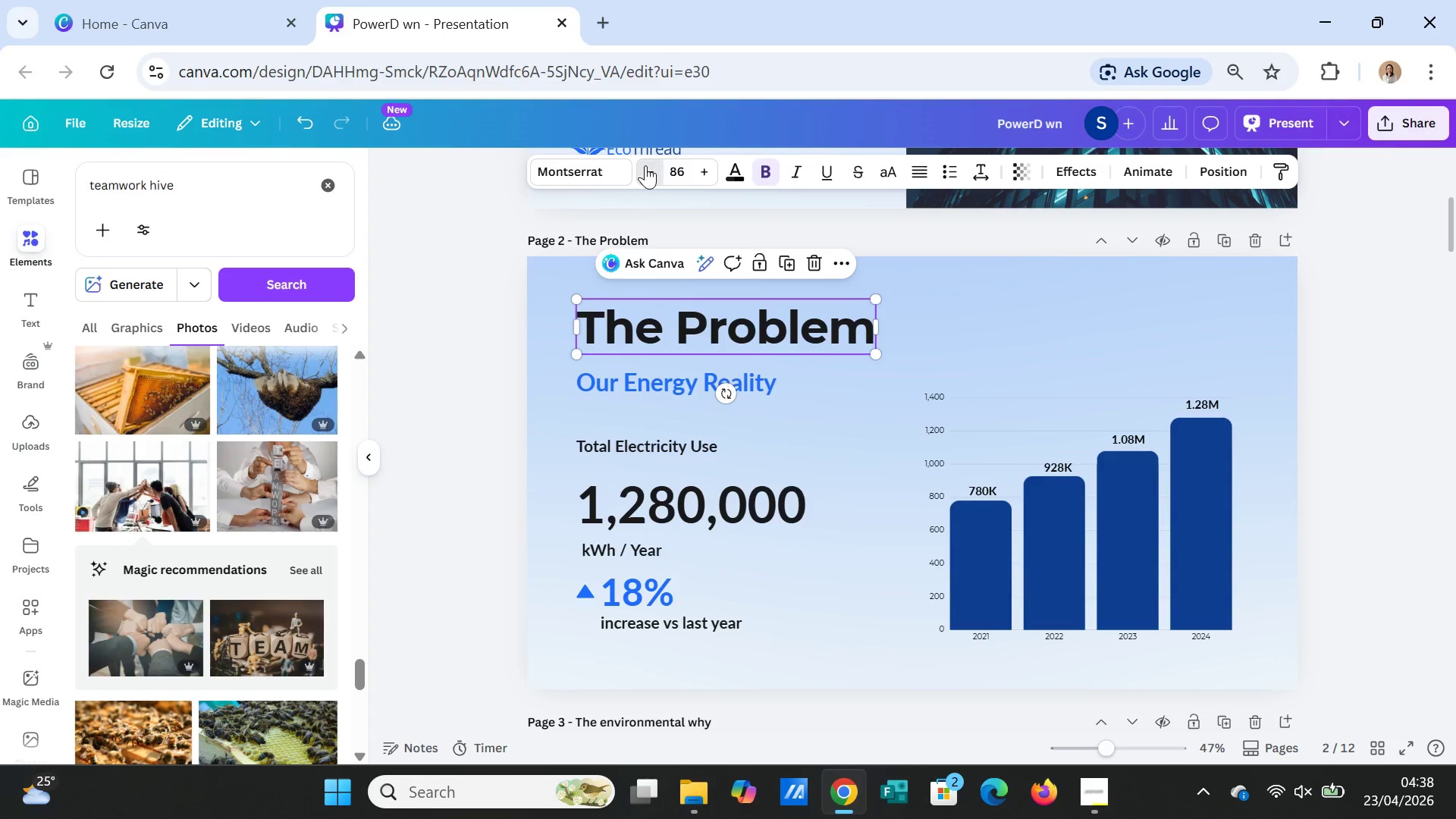 
triple_click([645, 165])
 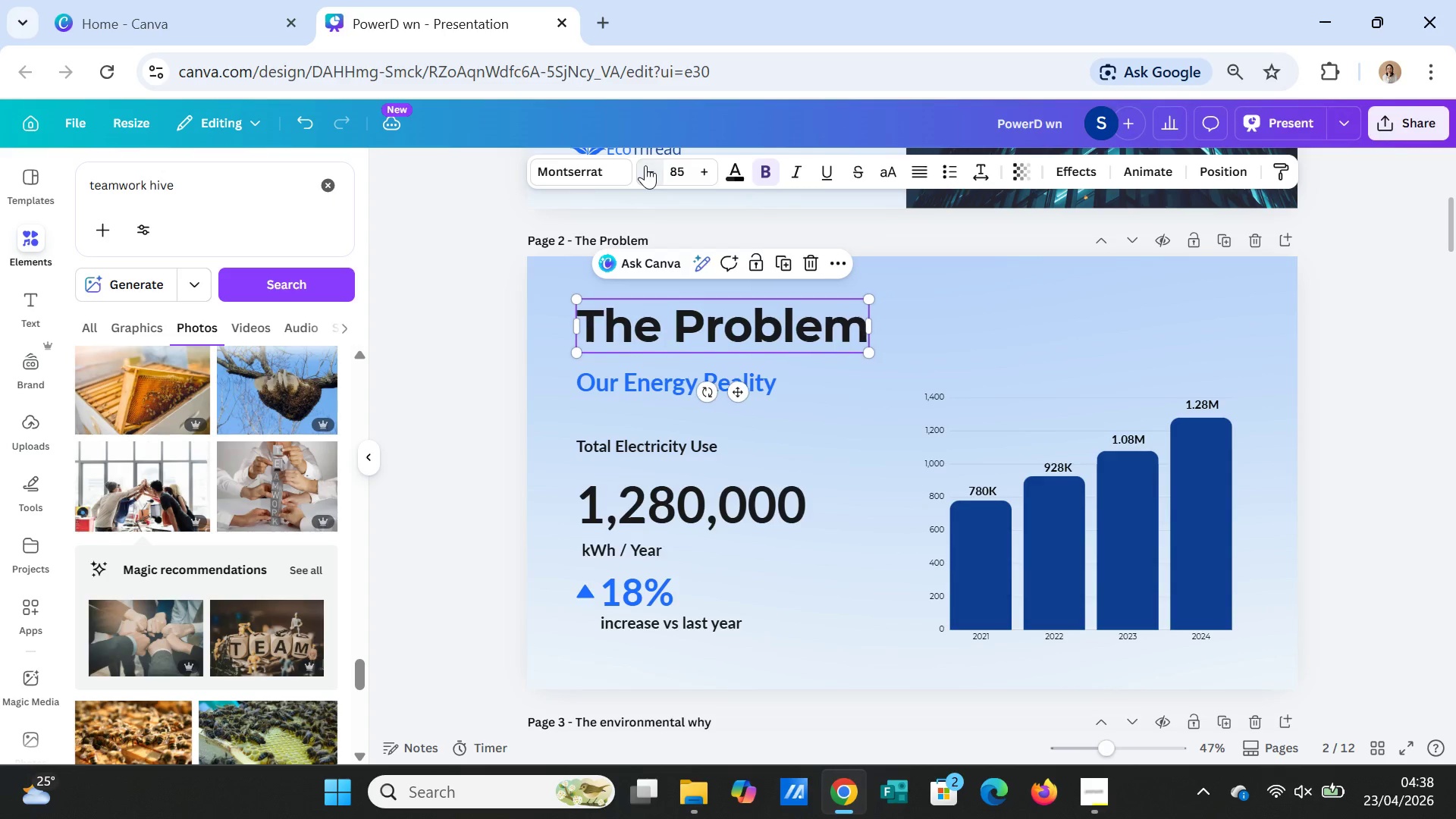 
triple_click([645, 165])
 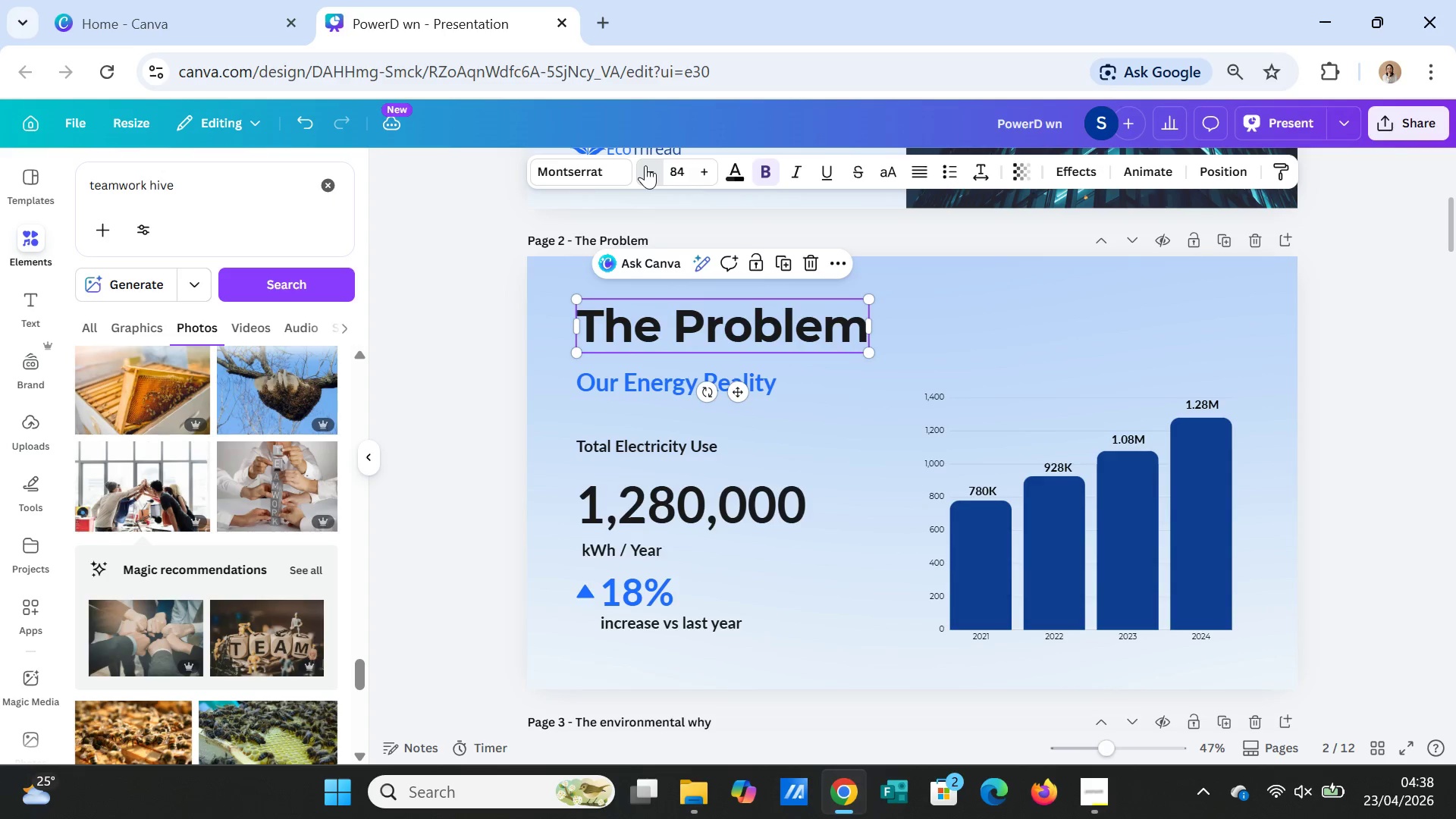 
triple_click([645, 165])
 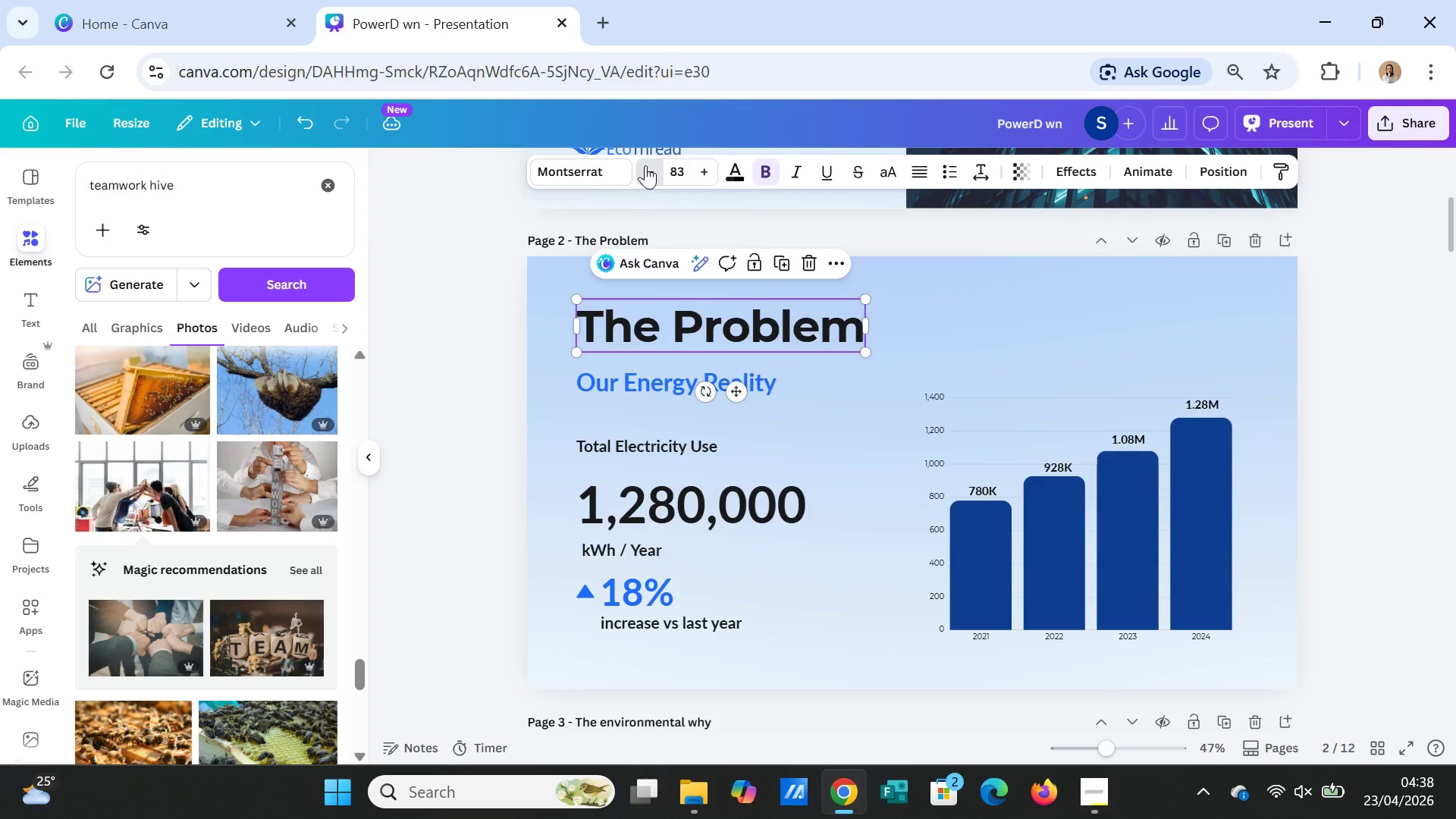 
triple_click([645, 165])
 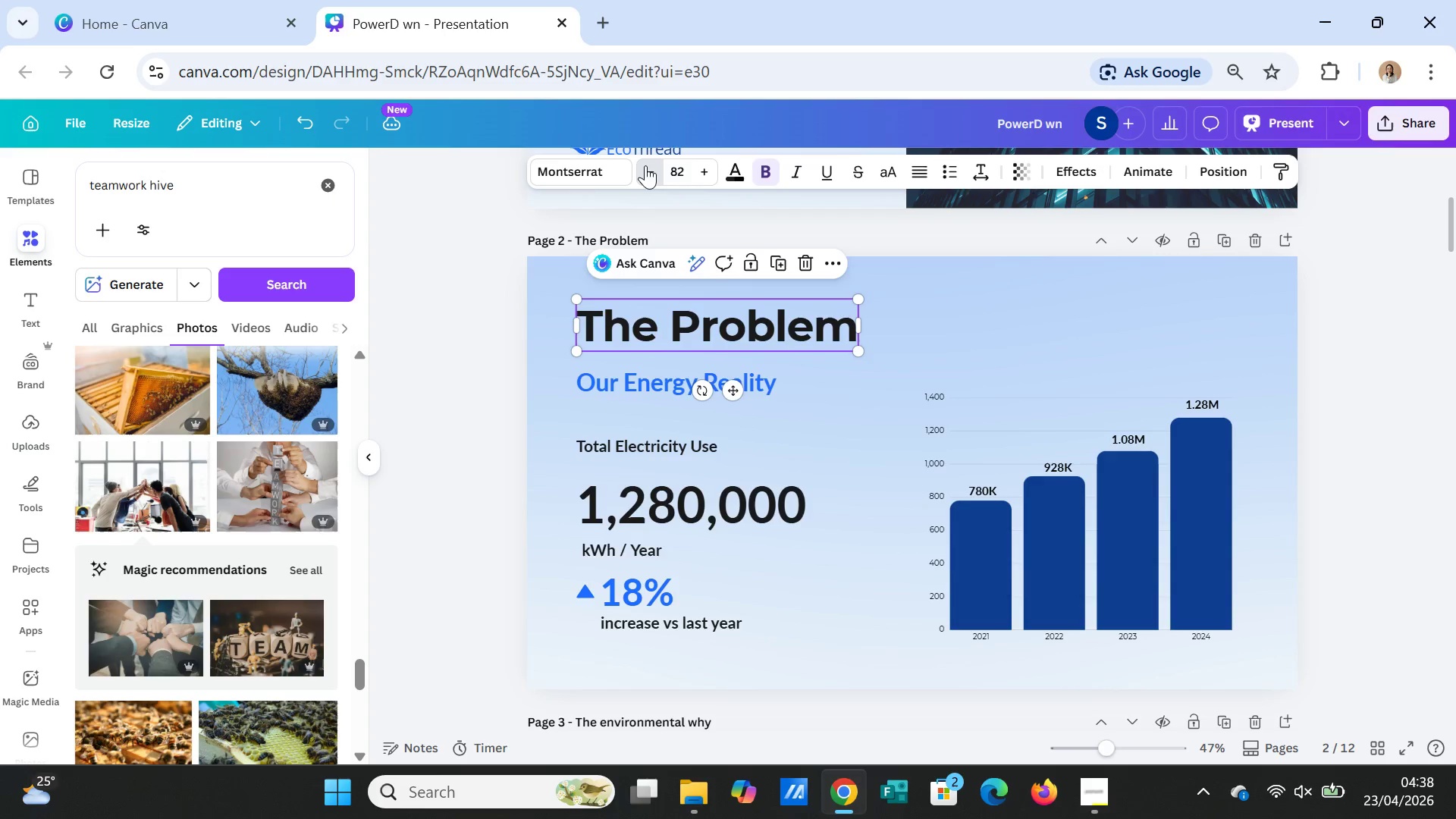 
triple_click([645, 165])
 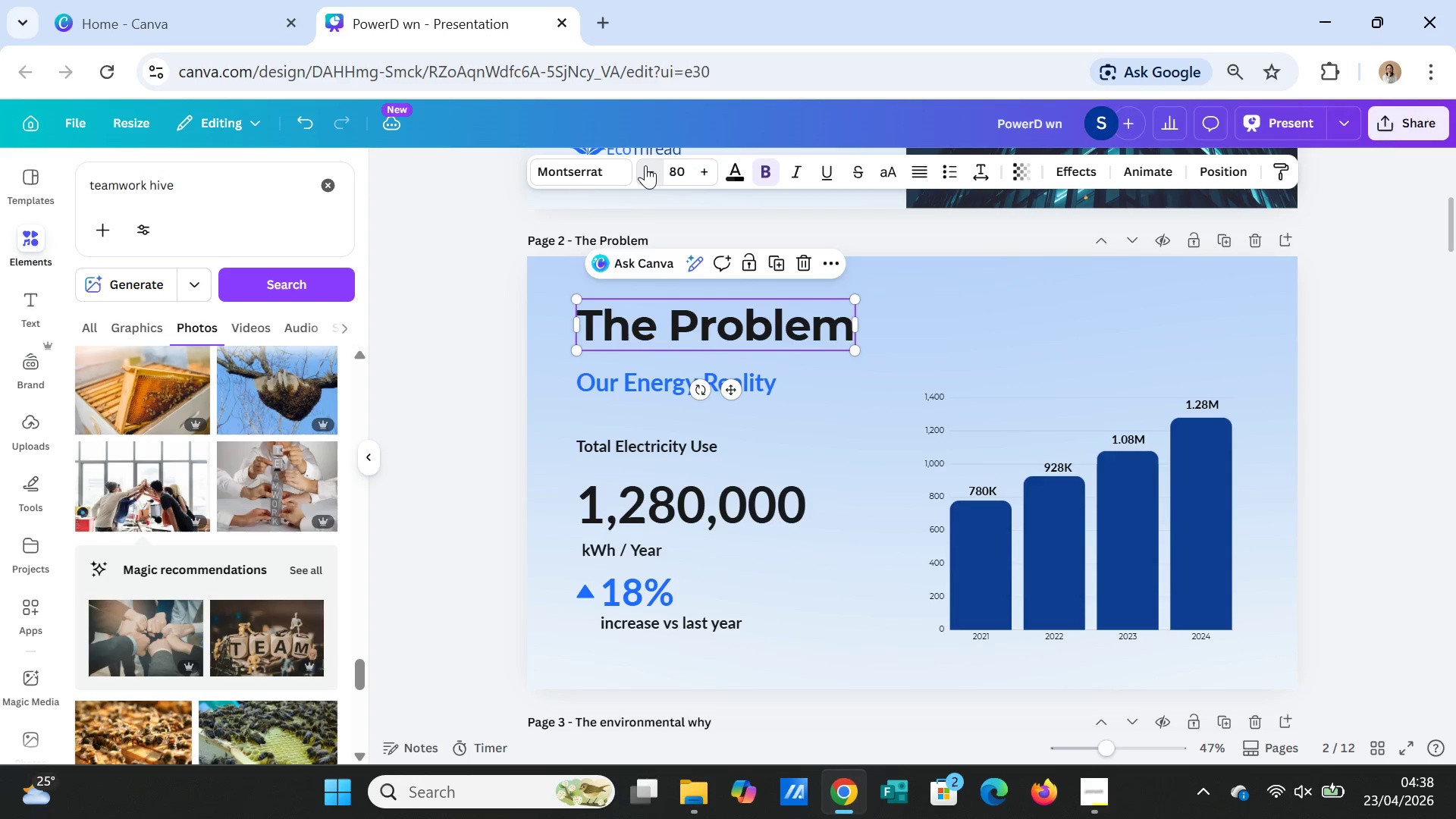 
triple_click([645, 165])
 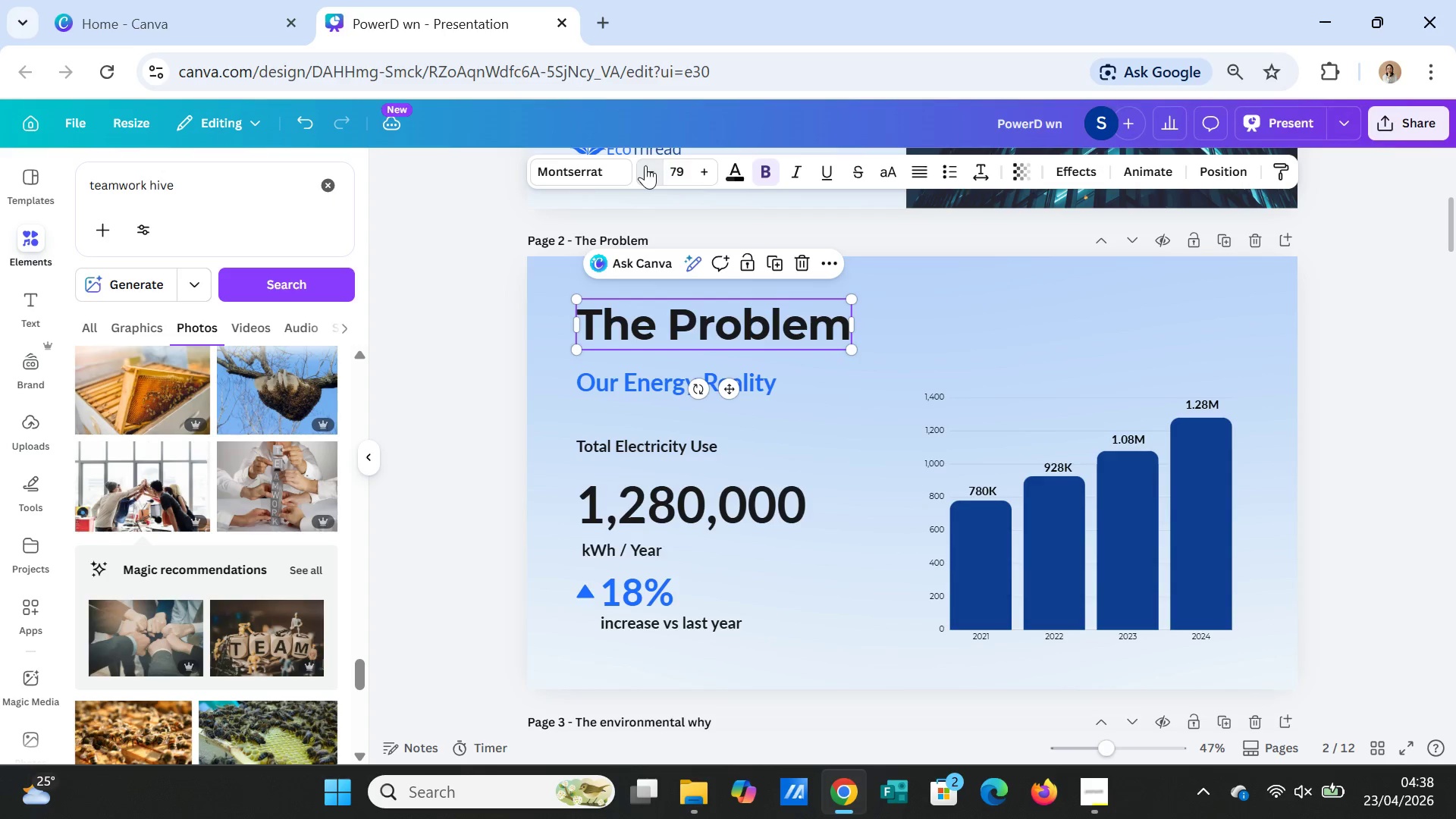 
triple_click([645, 165])
 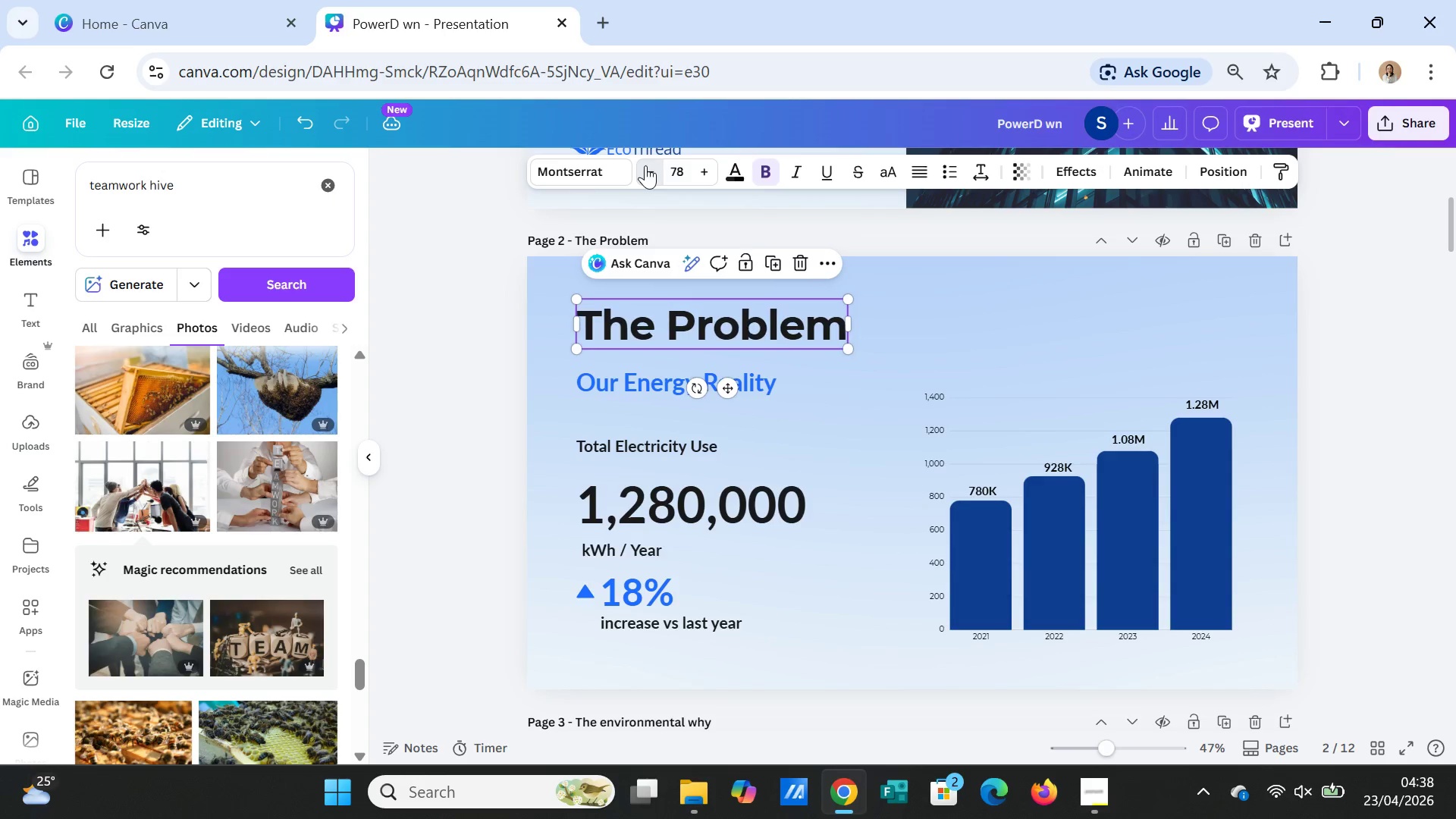 
triple_click([645, 165])
 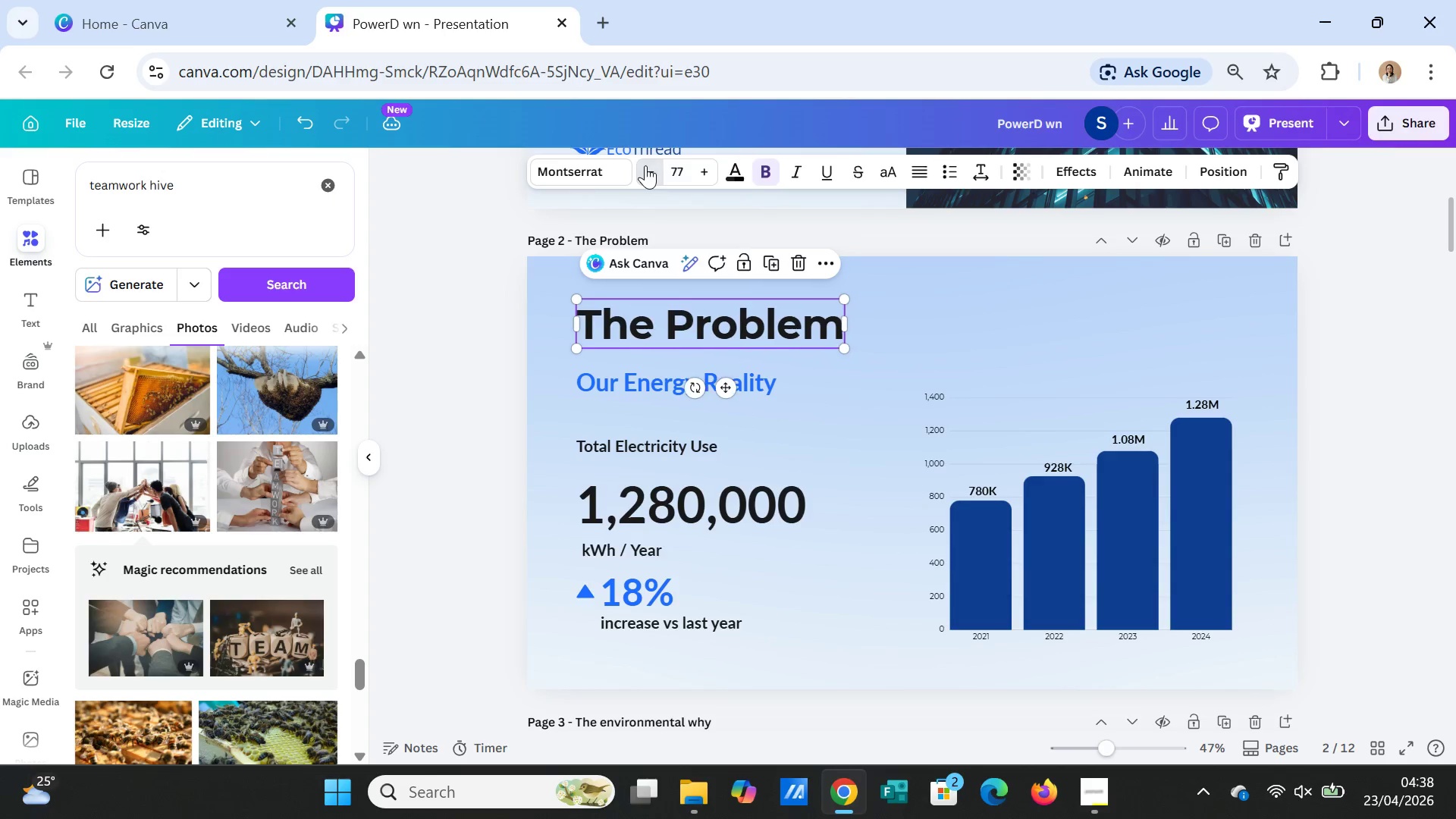 
triple_click([645, 165])
 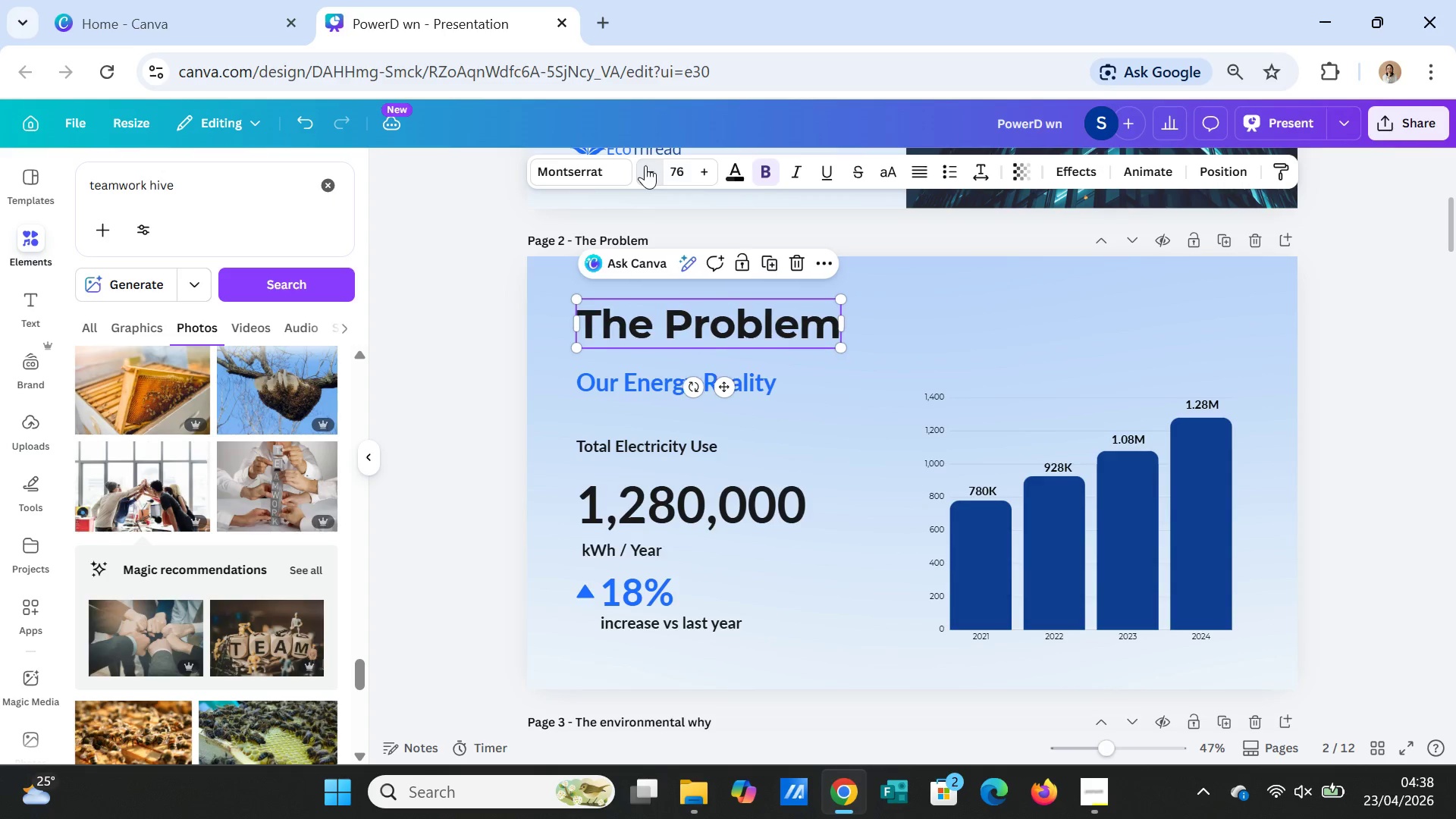 
triple_click([645, 165])
 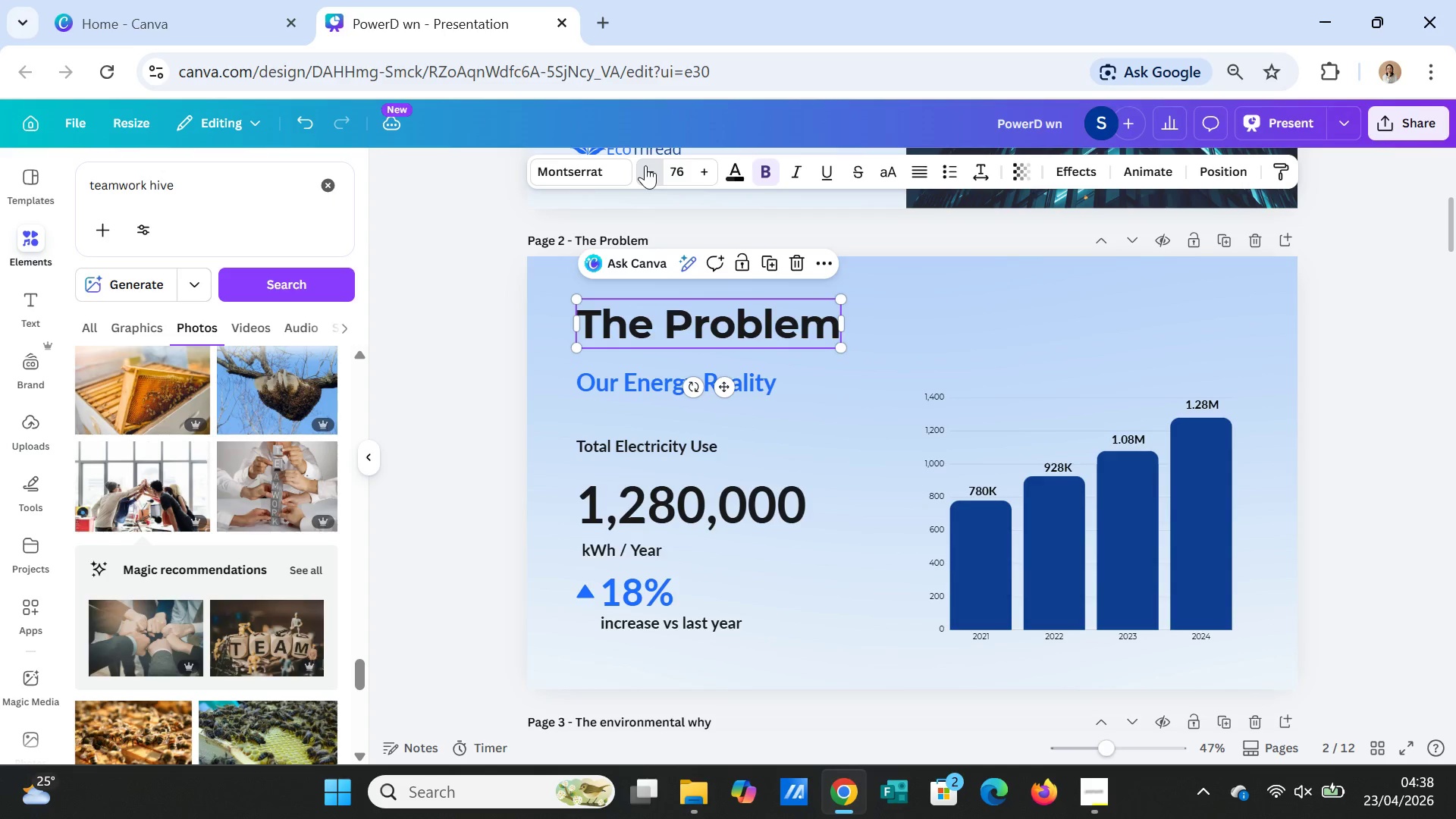 
triple_click([645, 165])
 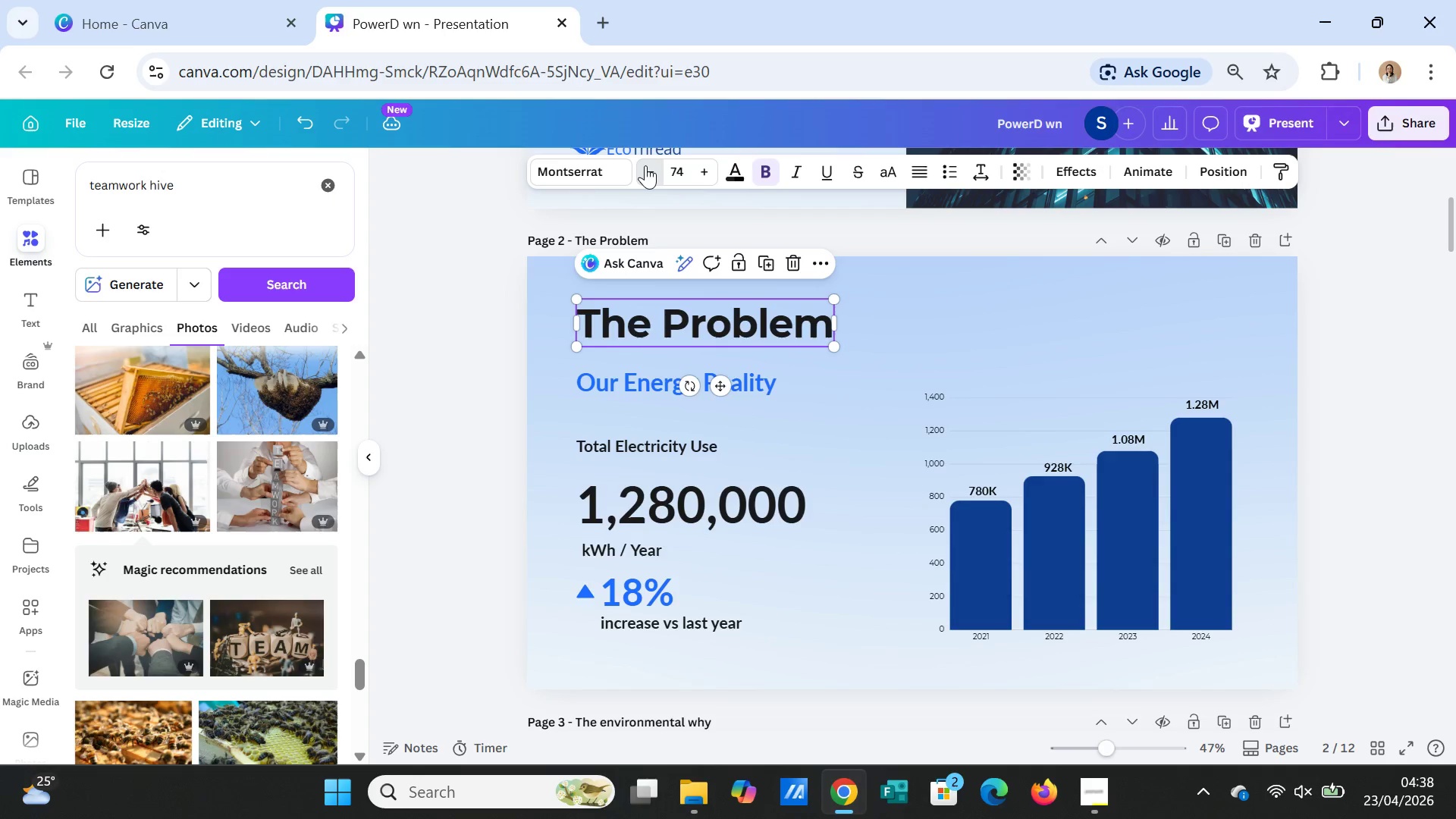 
triple_click([645, 165])
 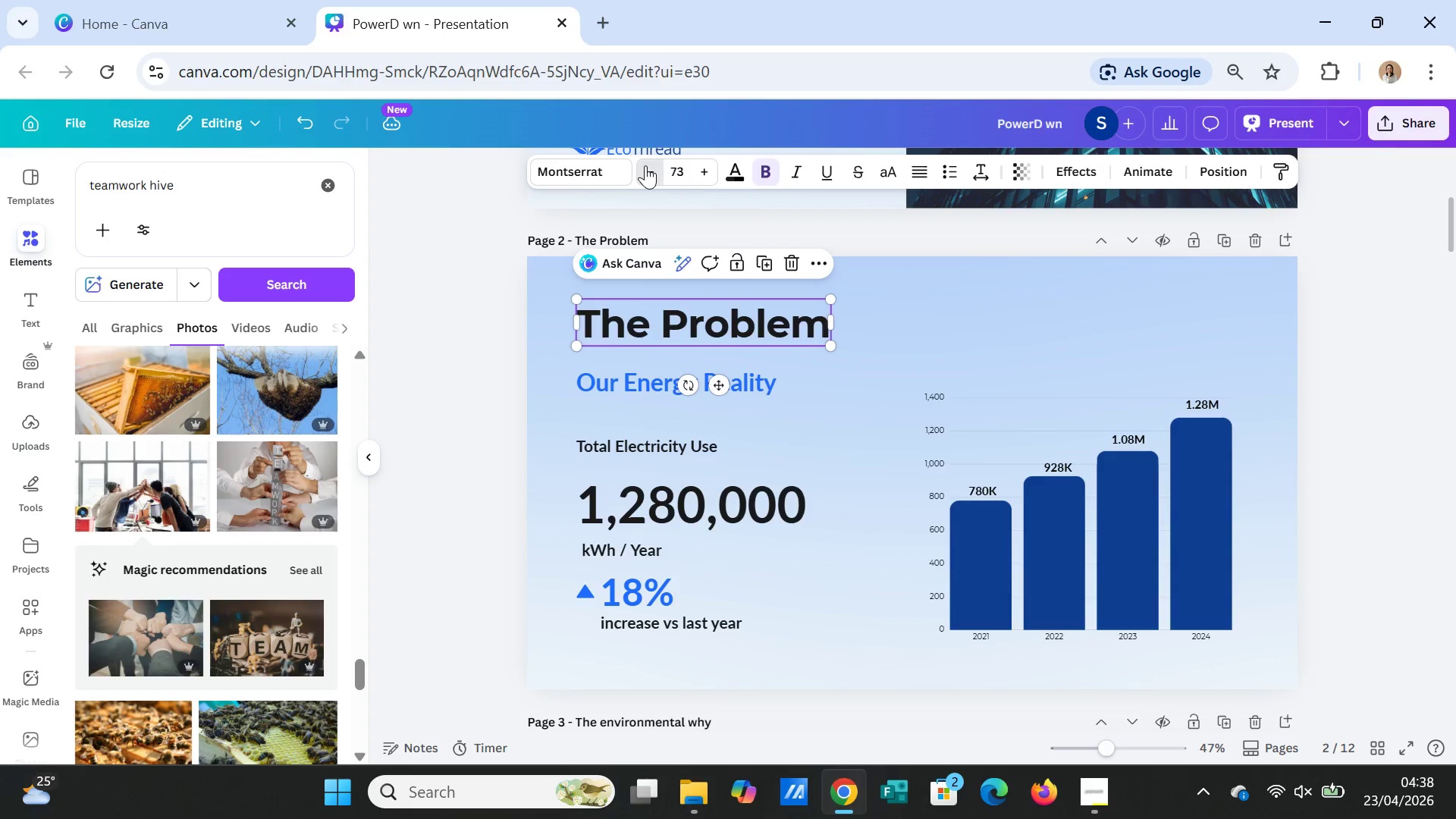 
double_click([645, 165])
 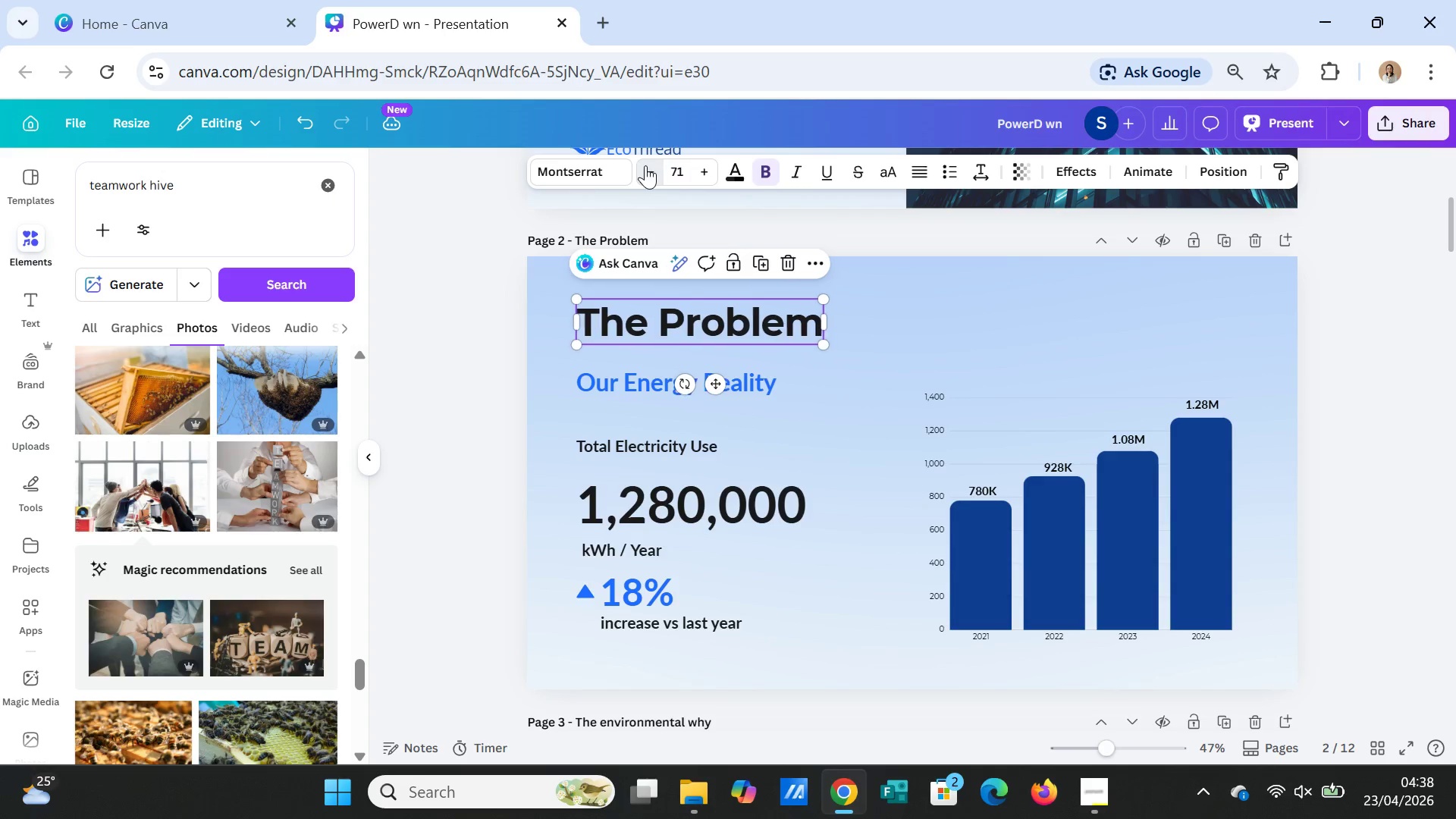 
triple_click([645, 165])
 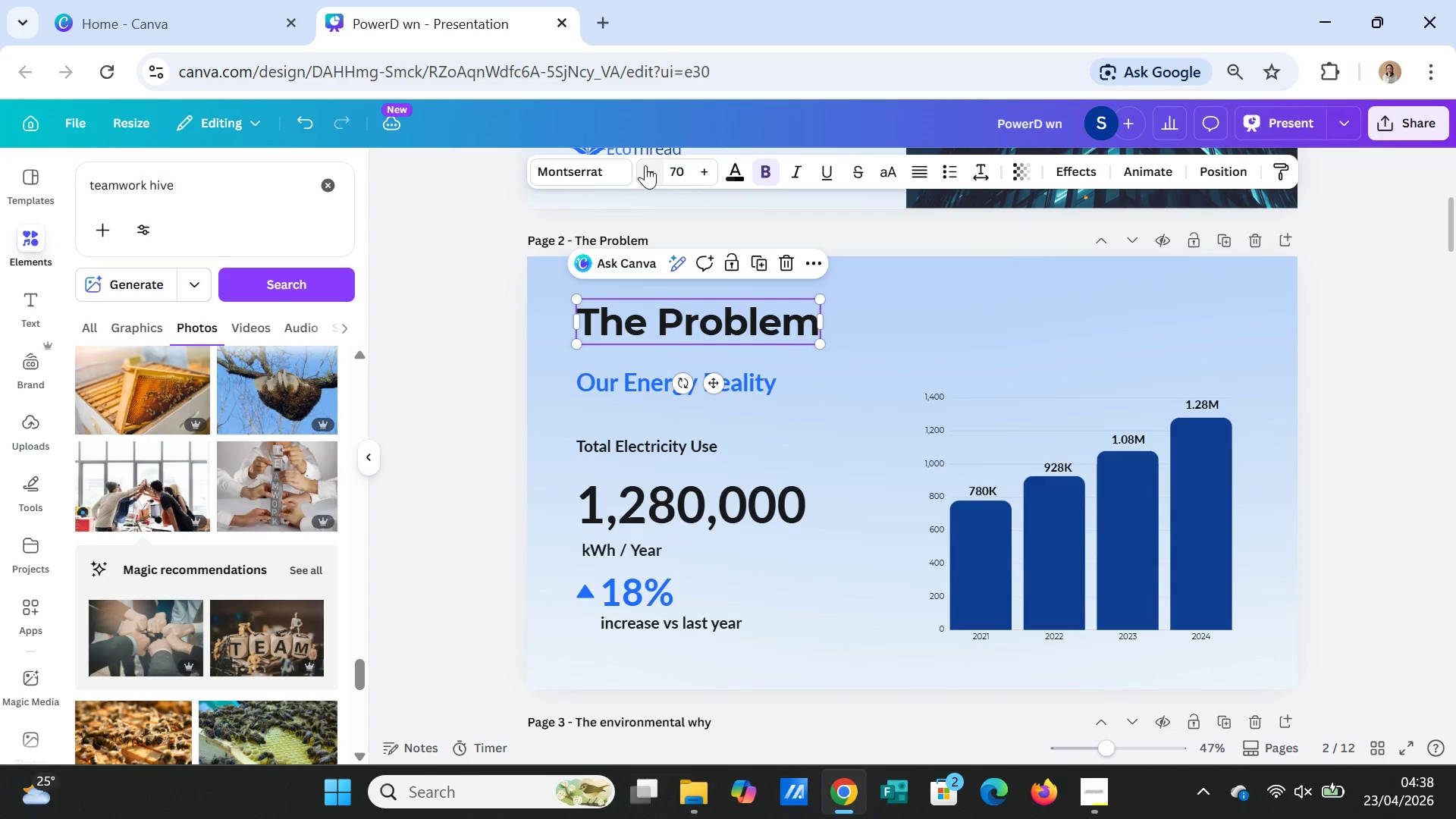 
left_click([645, 165])
 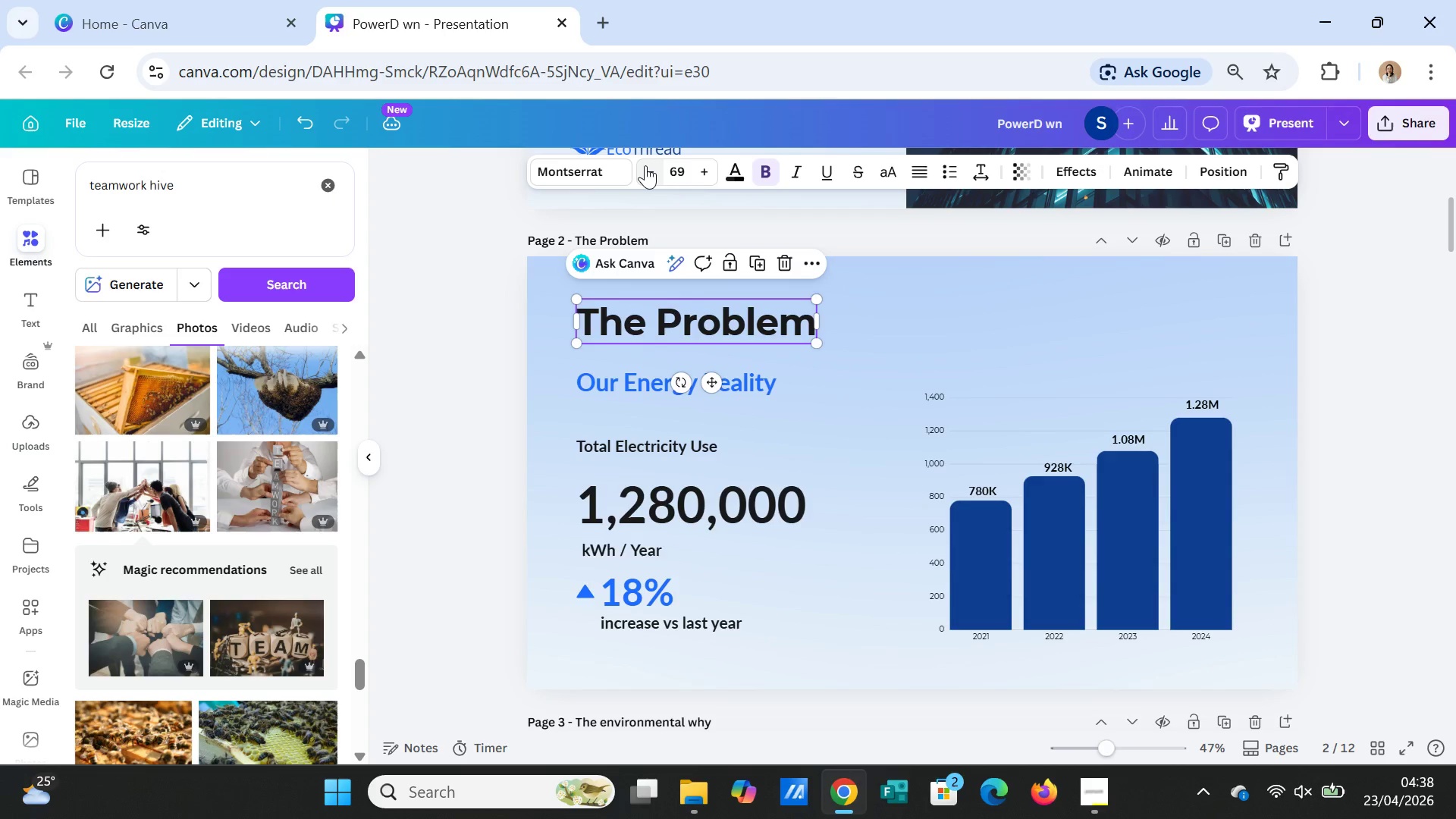 
left_click([645, 165])
 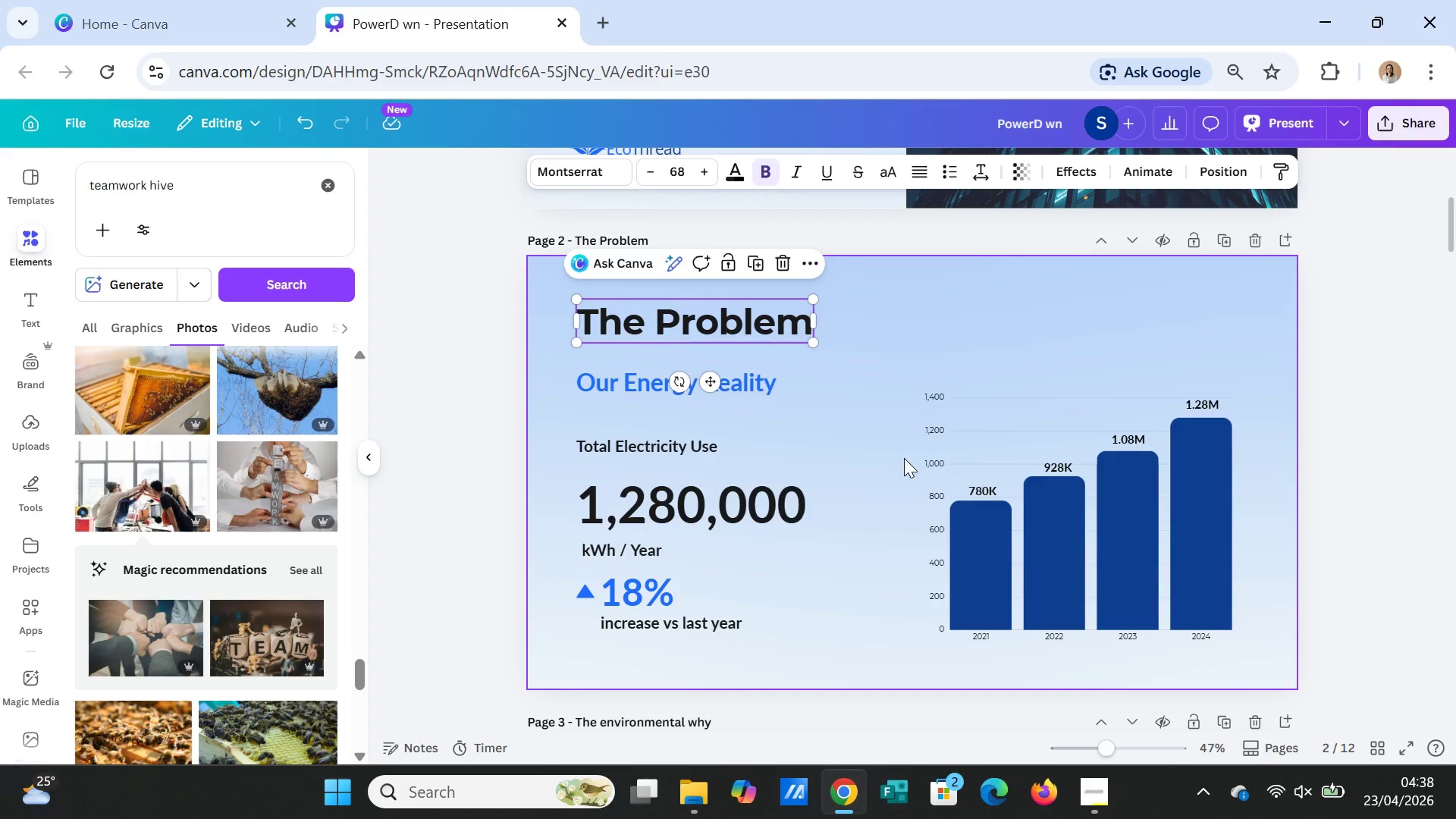 
left_click([857, 411])
 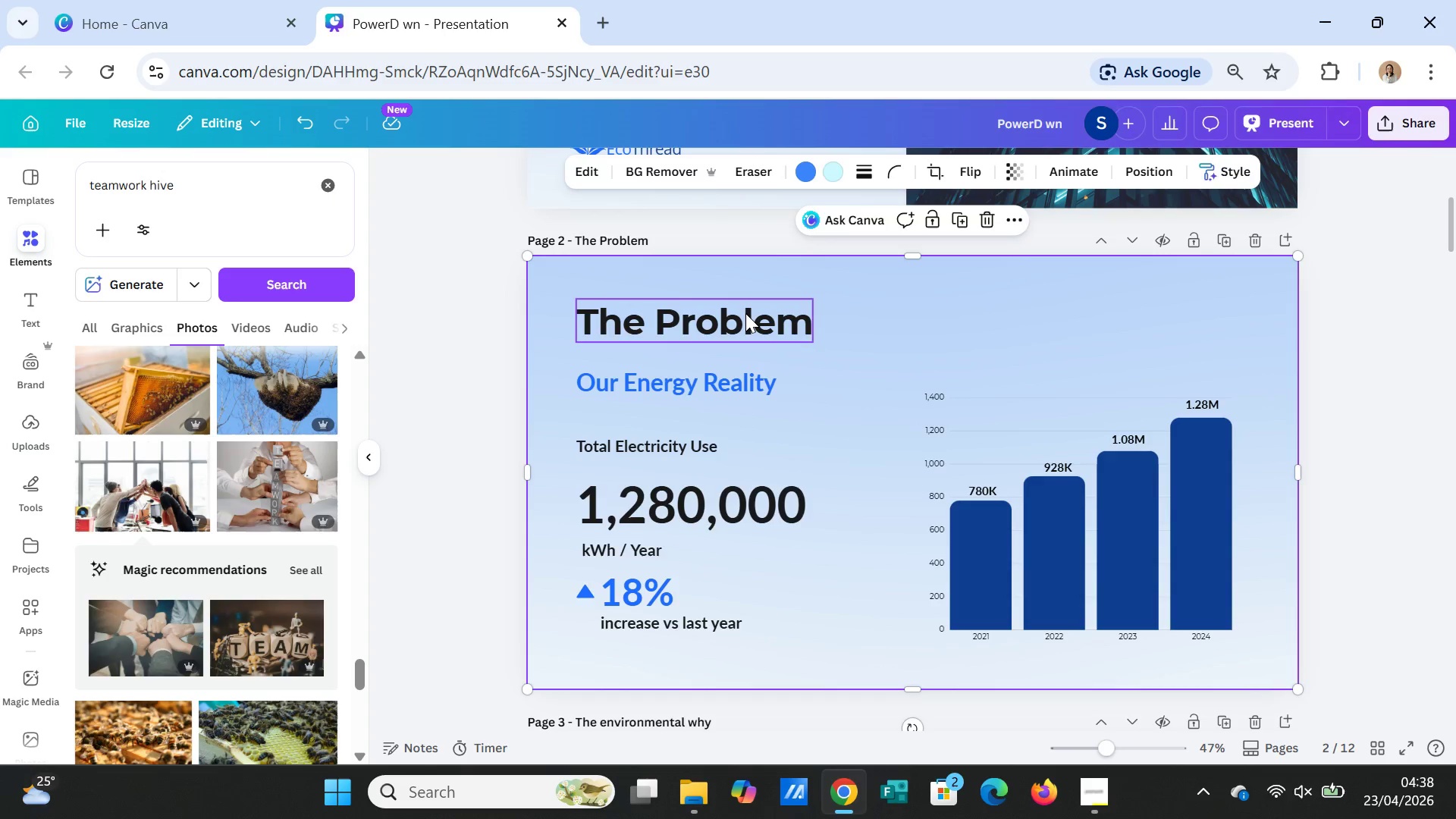 
left_click_drag(start_coordinate=[745, 313], to_coordinate=[745, 325])
 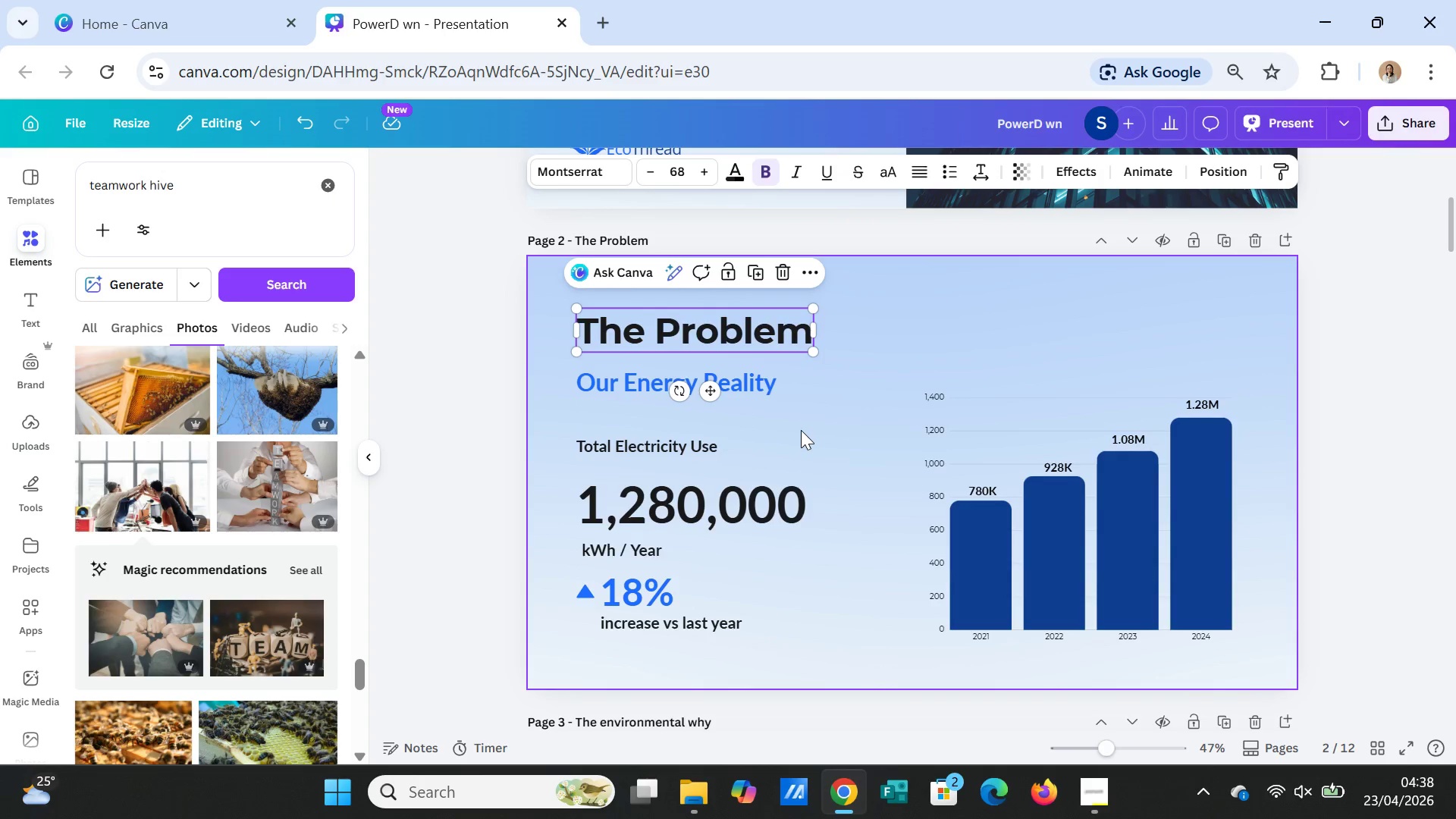 
left_click([801, 430])
 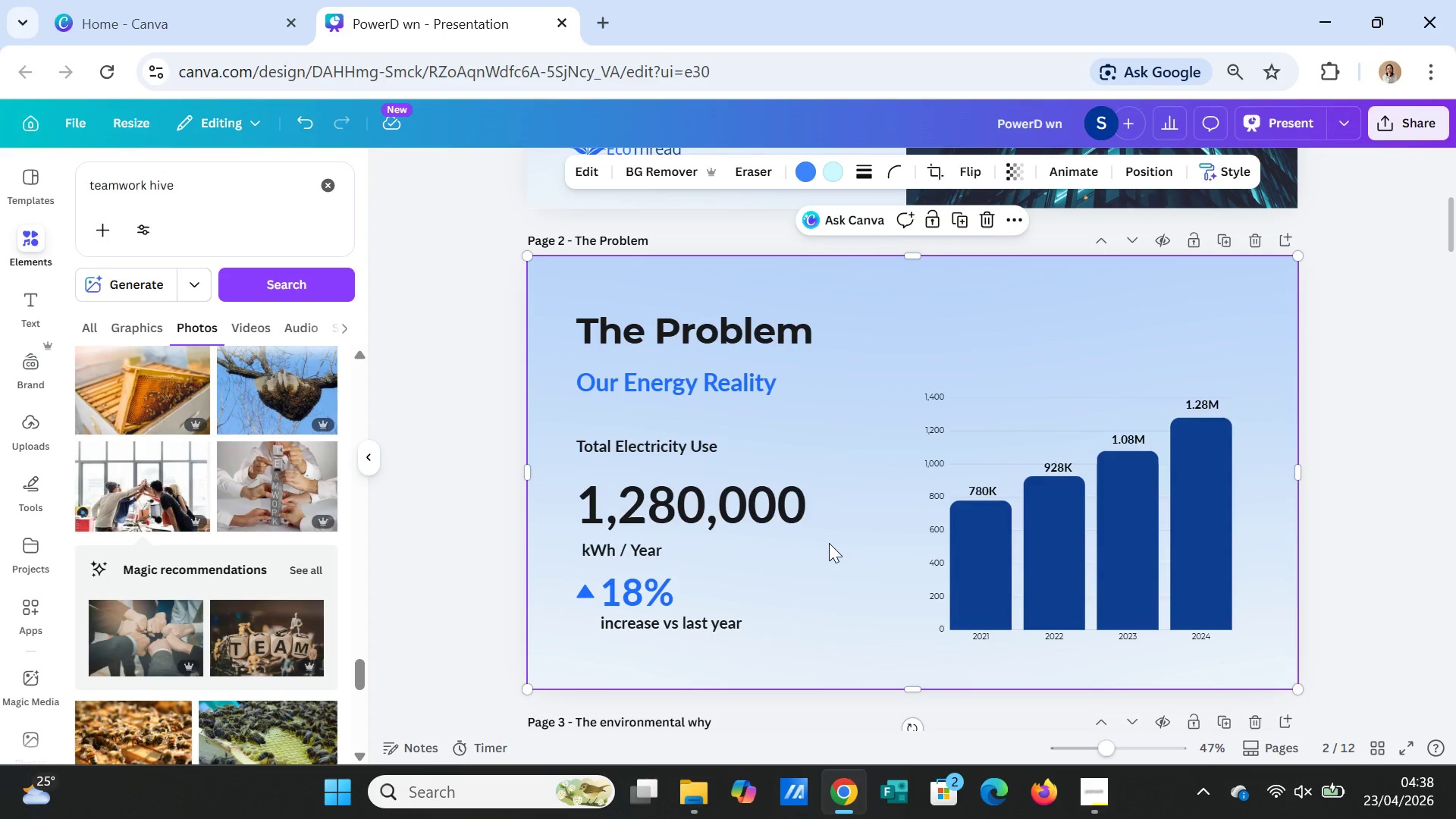 
scroll: coordinate [831, 522], scroll_direction: up, amount: 4.0
 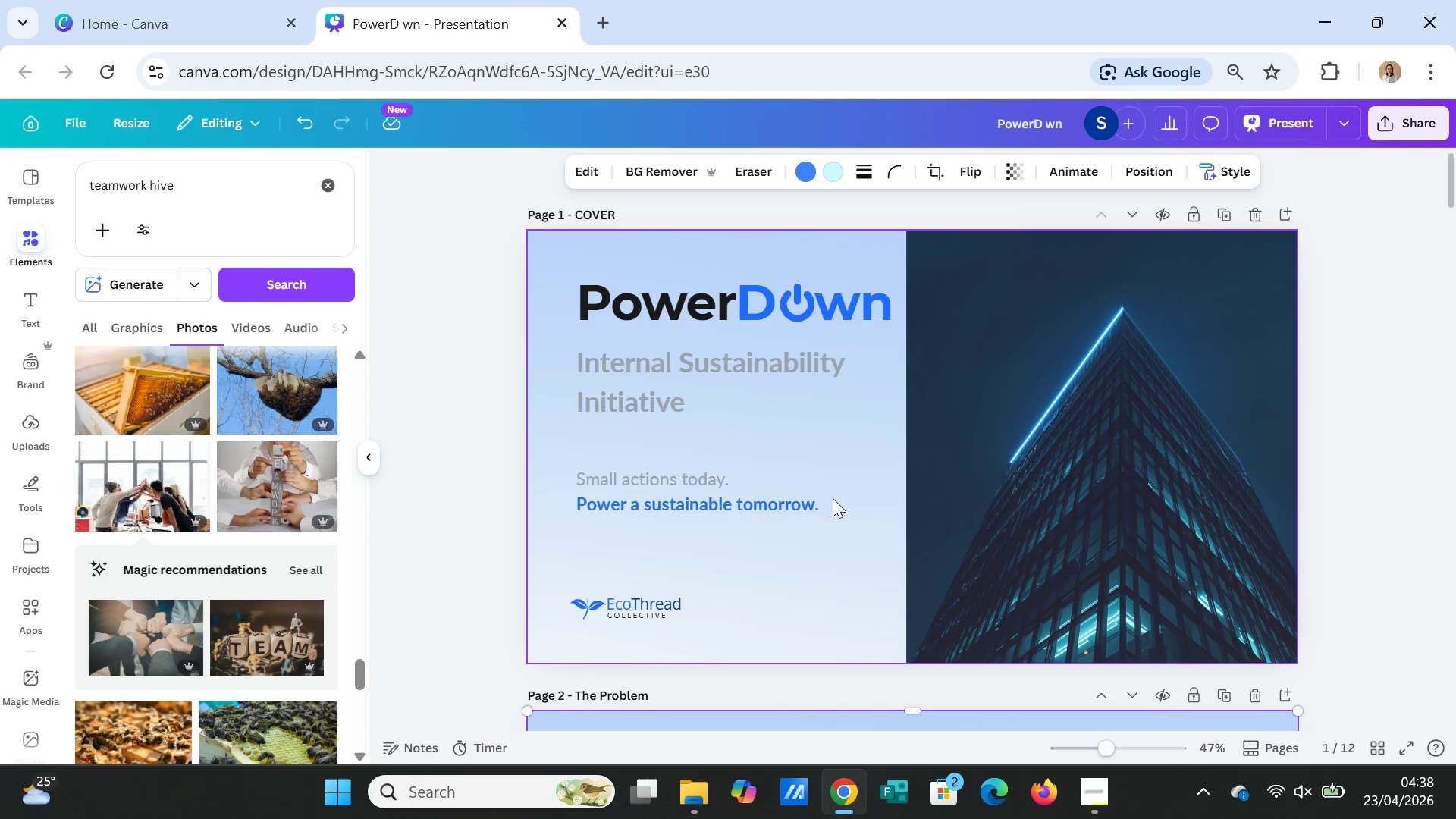 
scroll: coordinate [901, 539], scroll_direction: down, amount: 50.0
 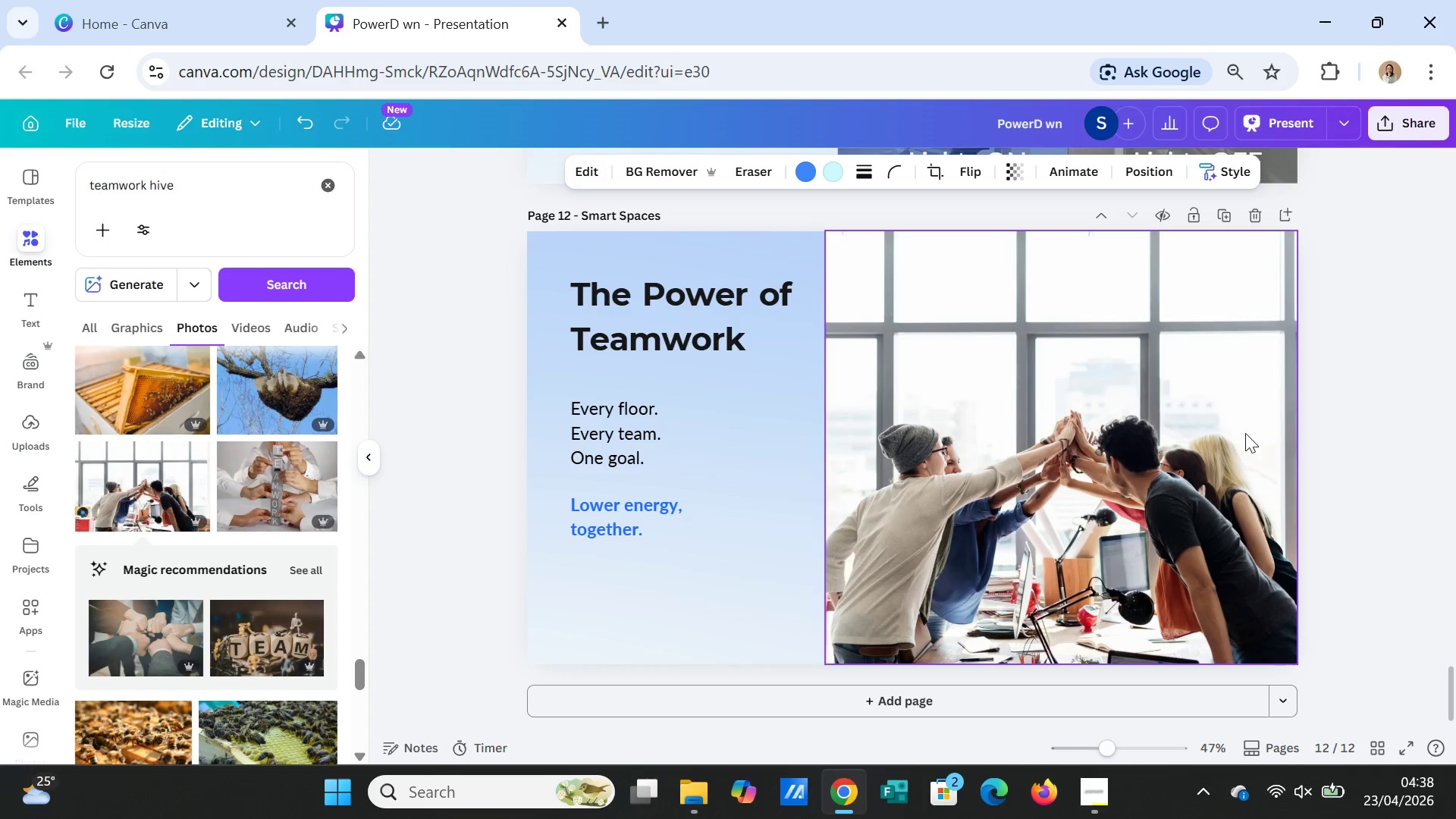 
left_click([1221, 212])
 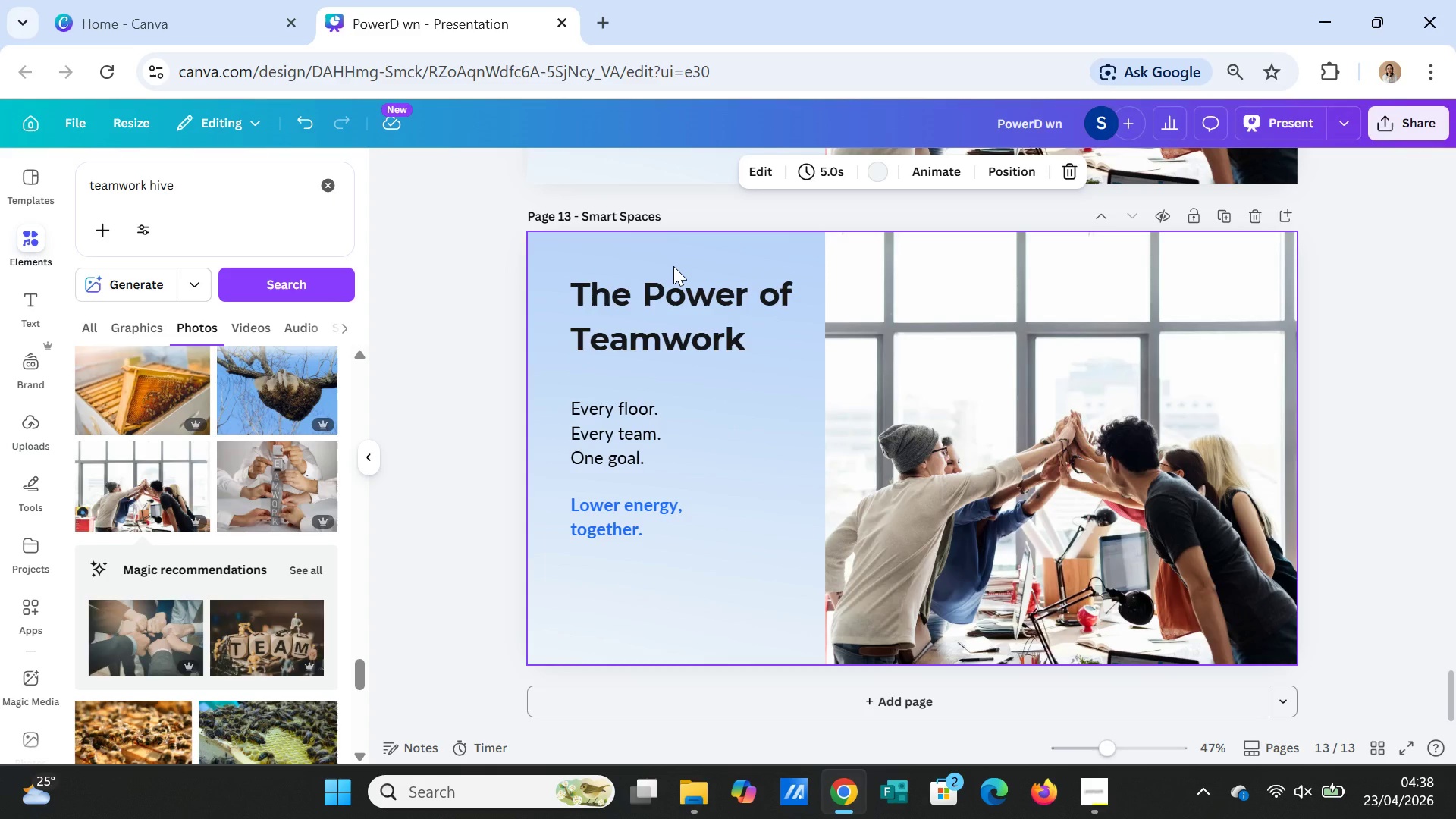 
wait(9.16)
 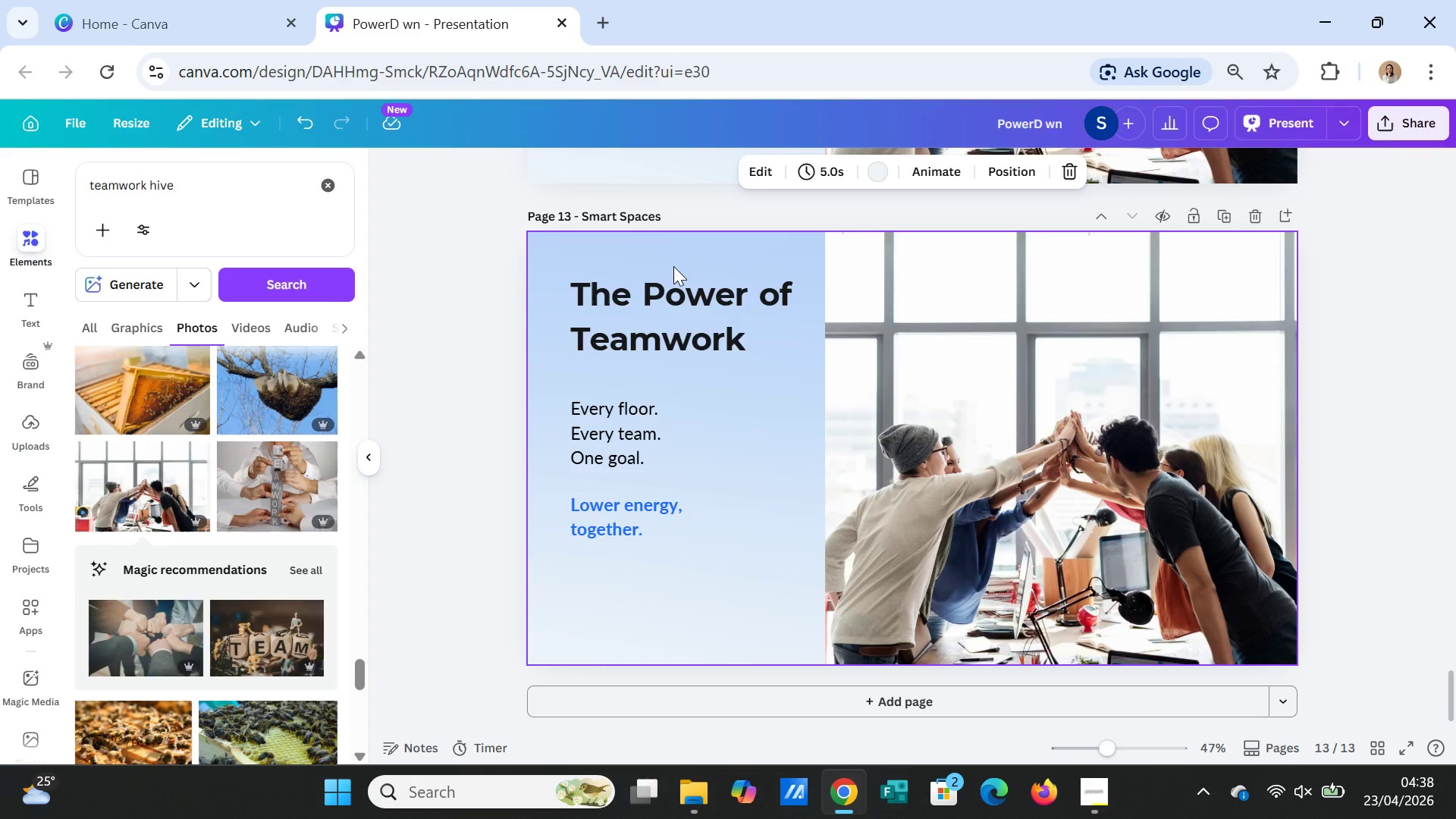 
left_click([988, 384])
 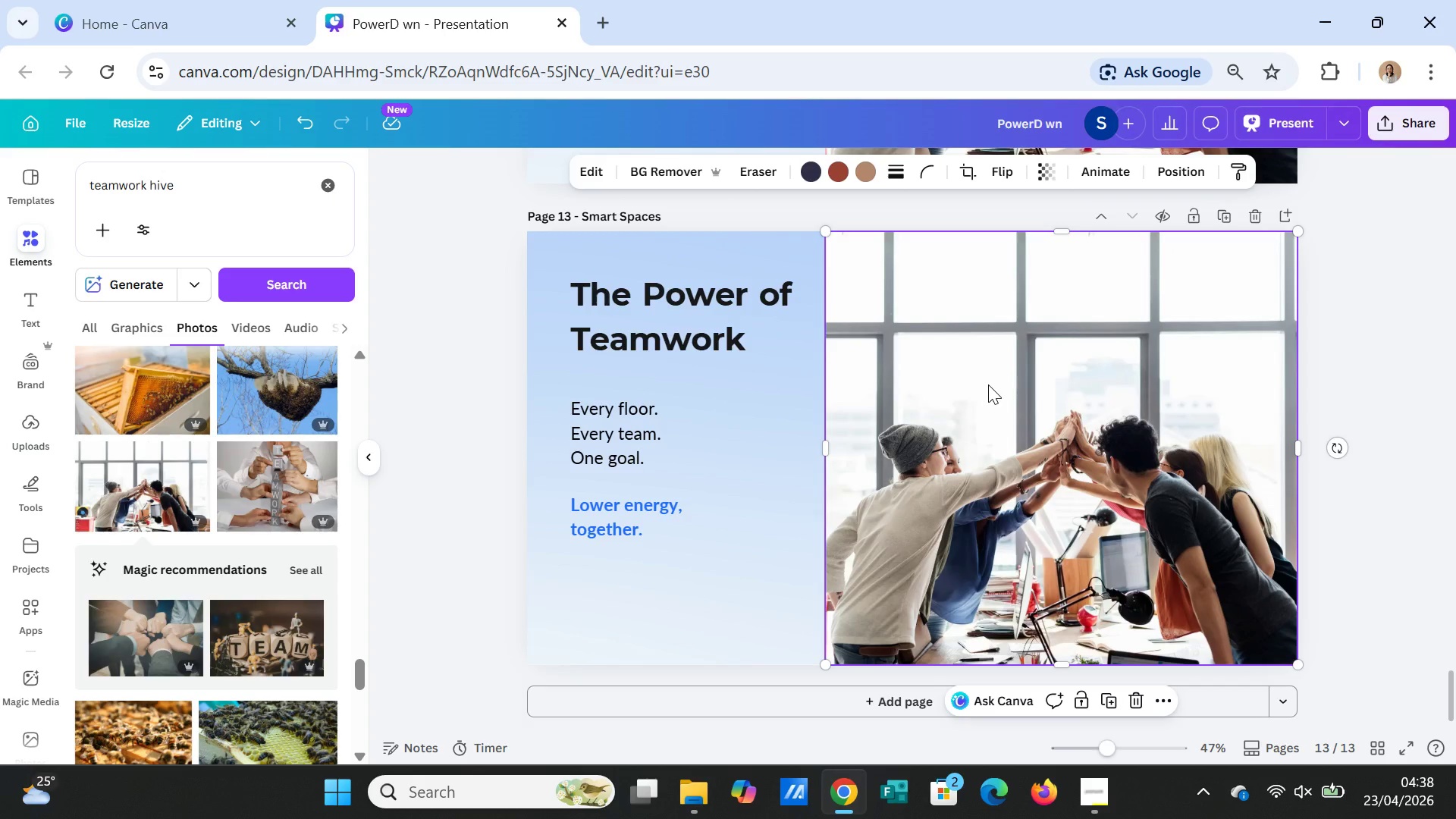 
key(Delete)
 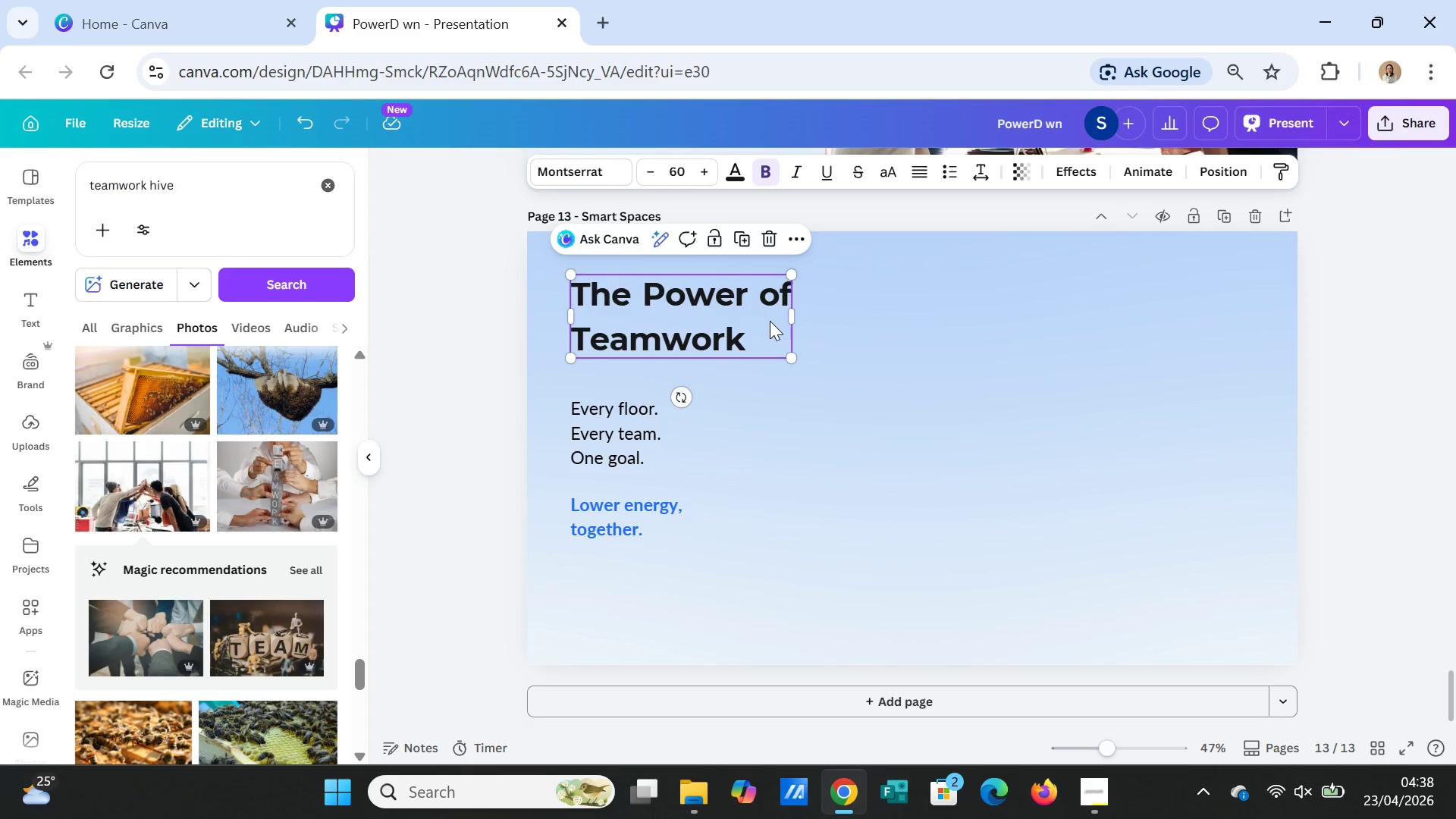 
left_click_drag(start_coordinate=[798, 318], to_coordinate=[1018, 306])
 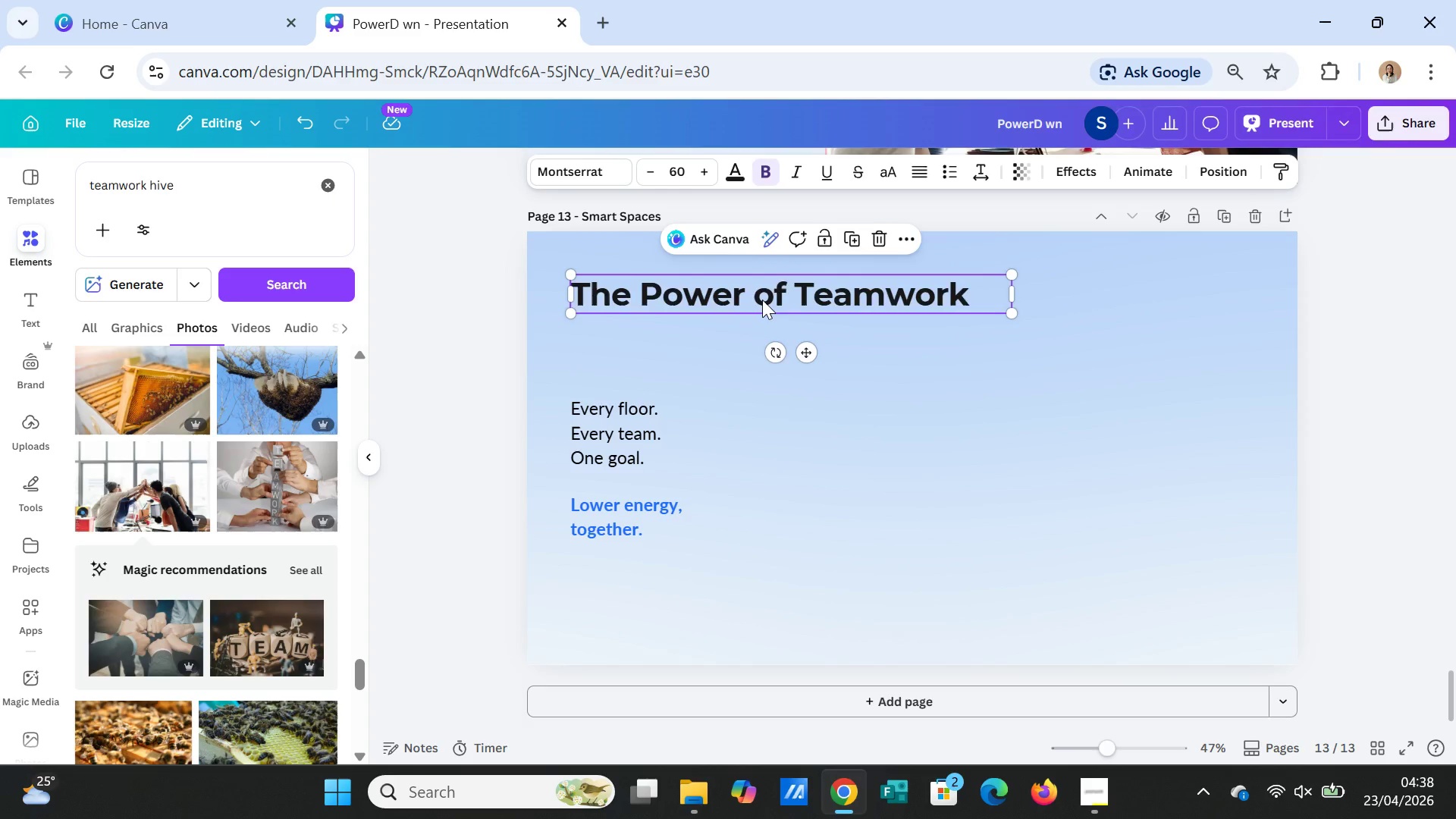 
double_click([762, 300])
 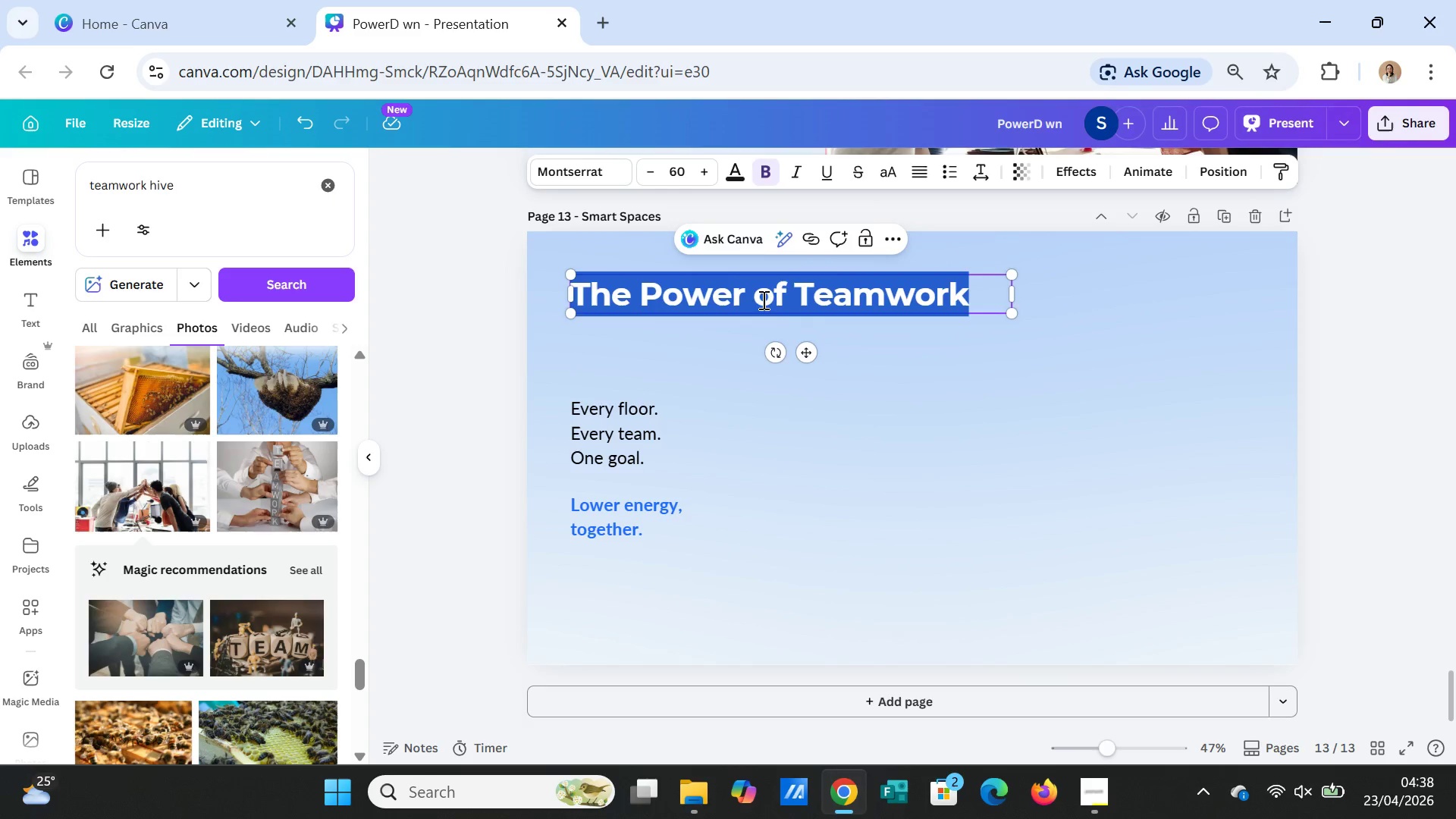 
triple_click([762, 300])
 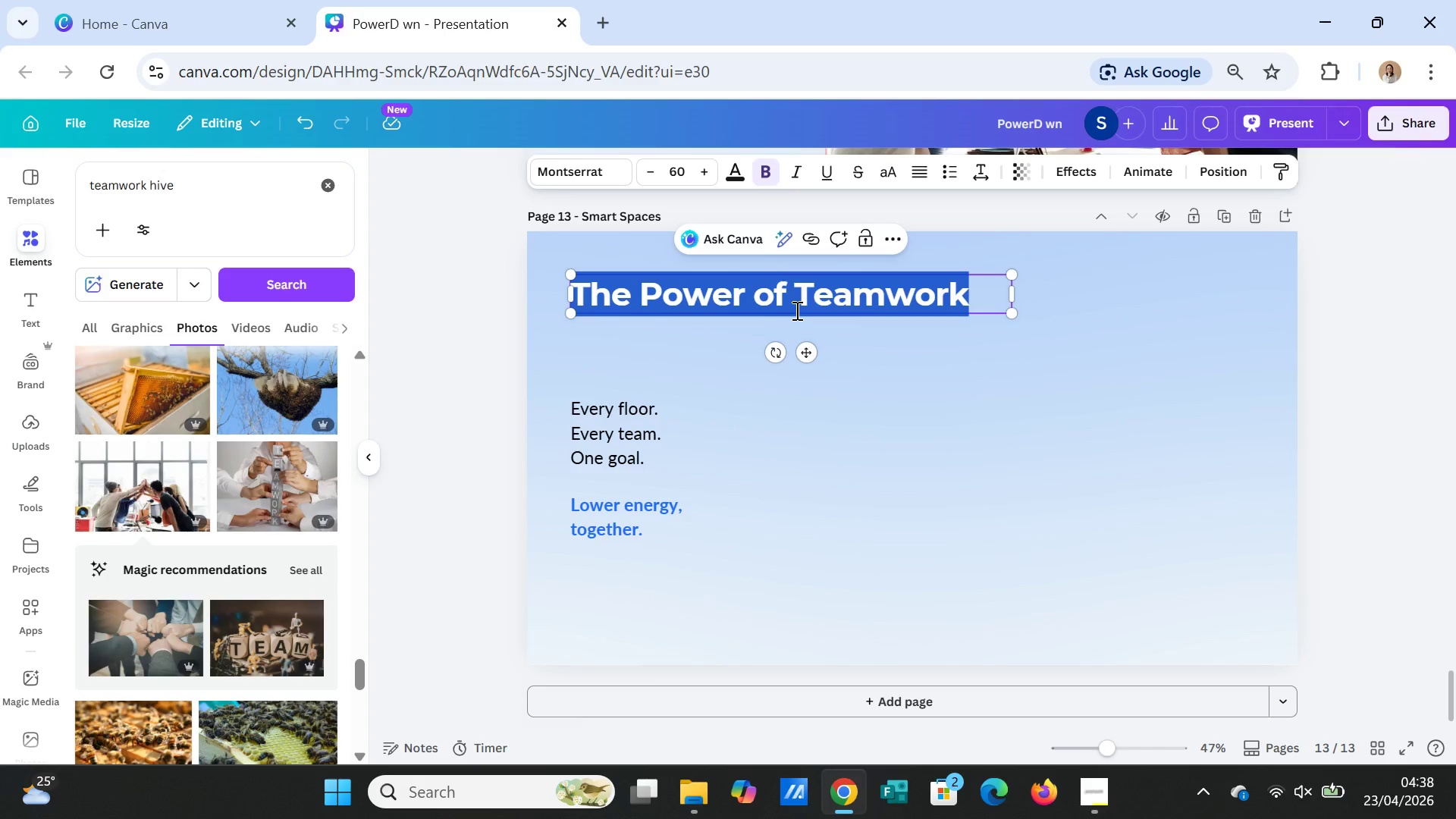 
type(Eneg)
key(Backspace)
type(rgy Consumpt)
 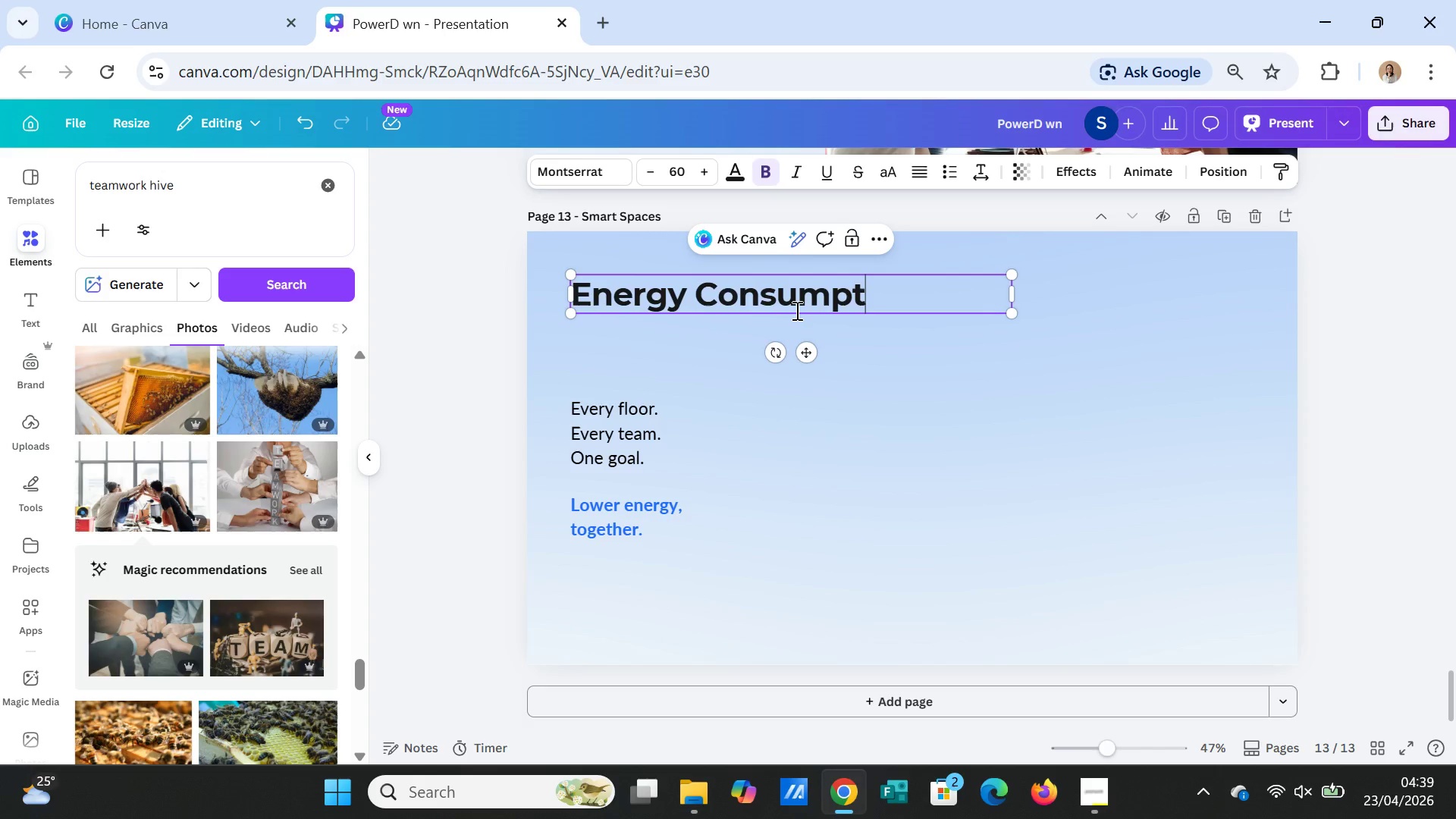 
type(ion Scoreboard)
 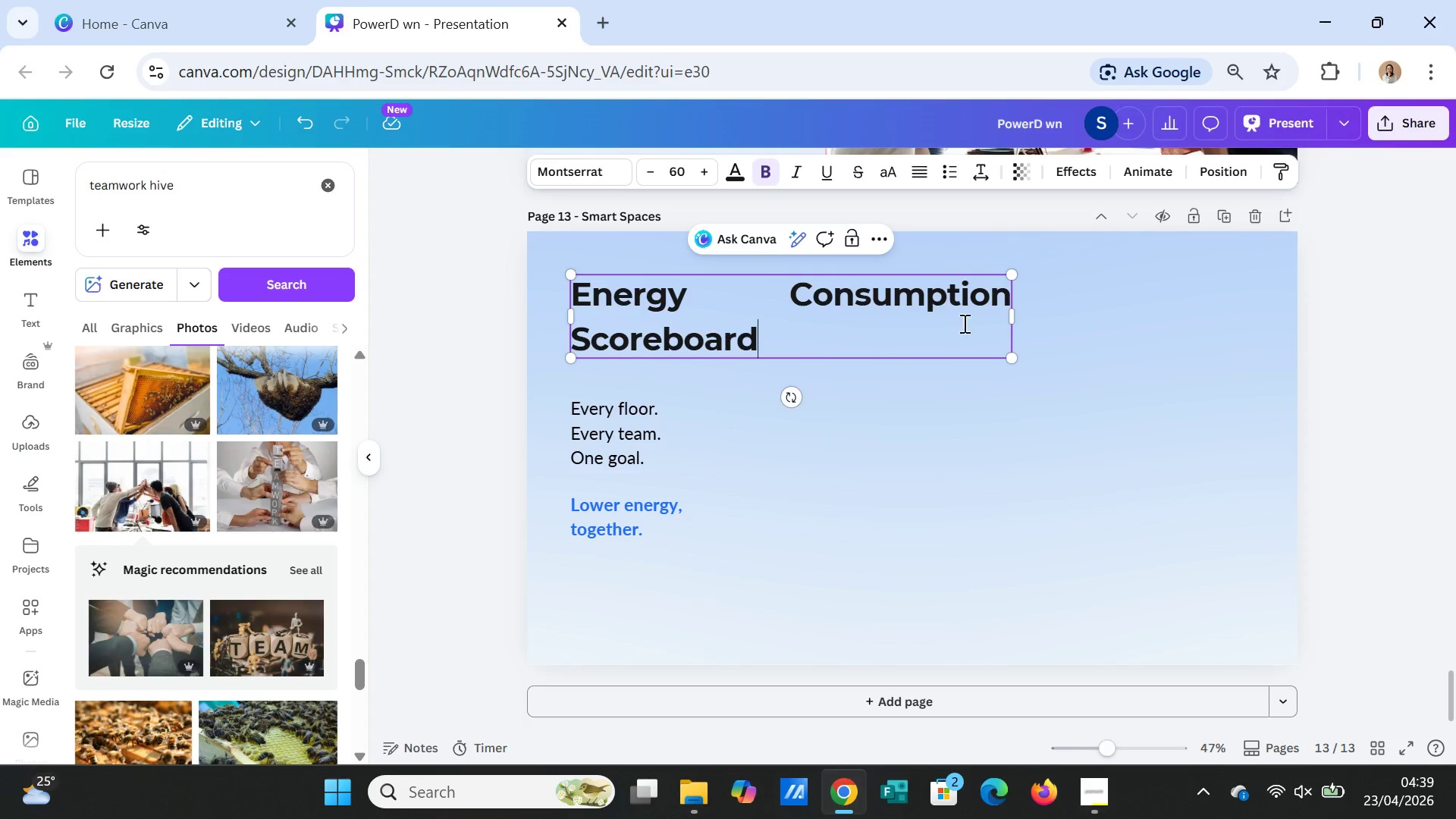 
left_click([1053, 370])
 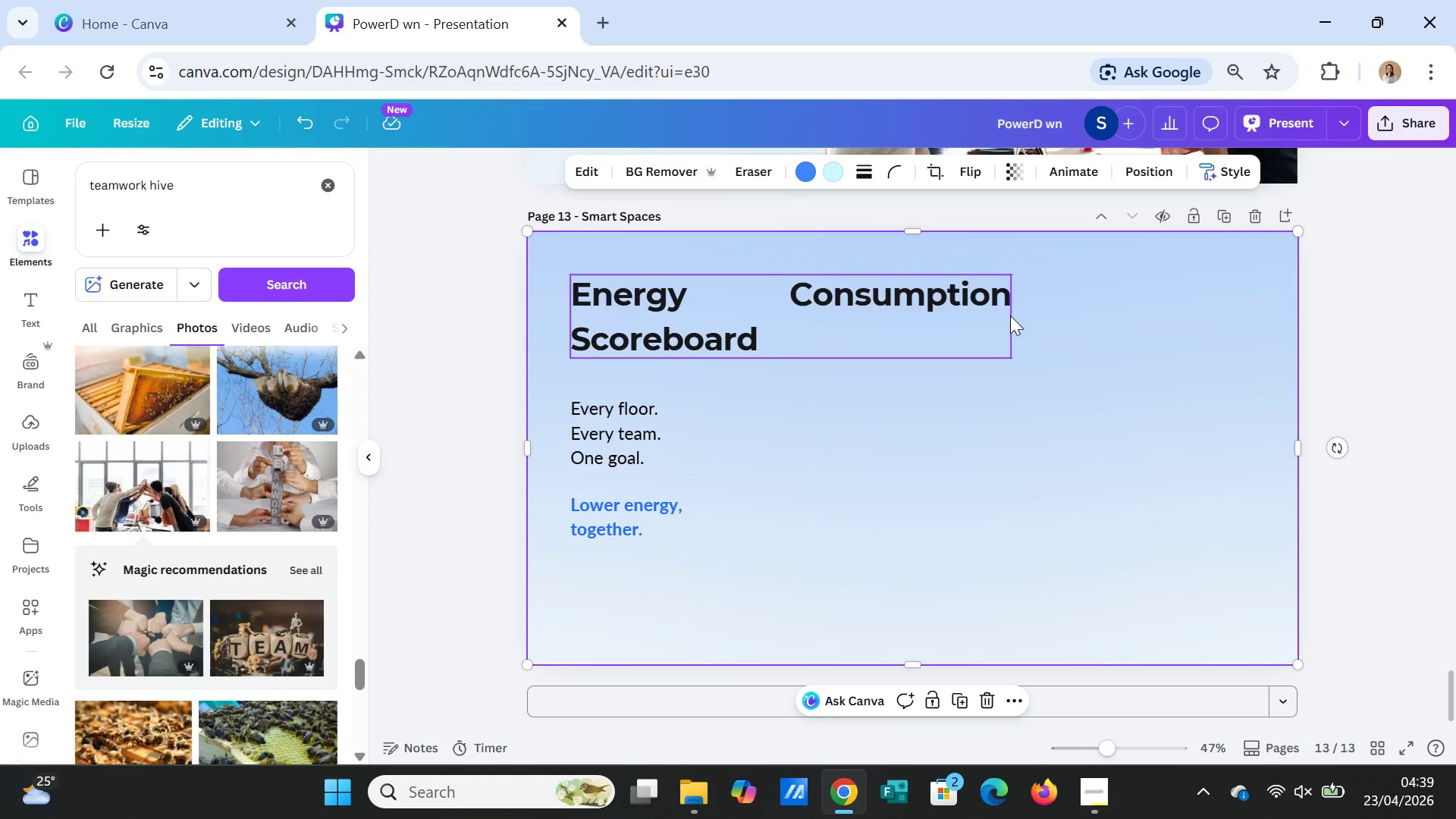 
left_click([1010, 315])
 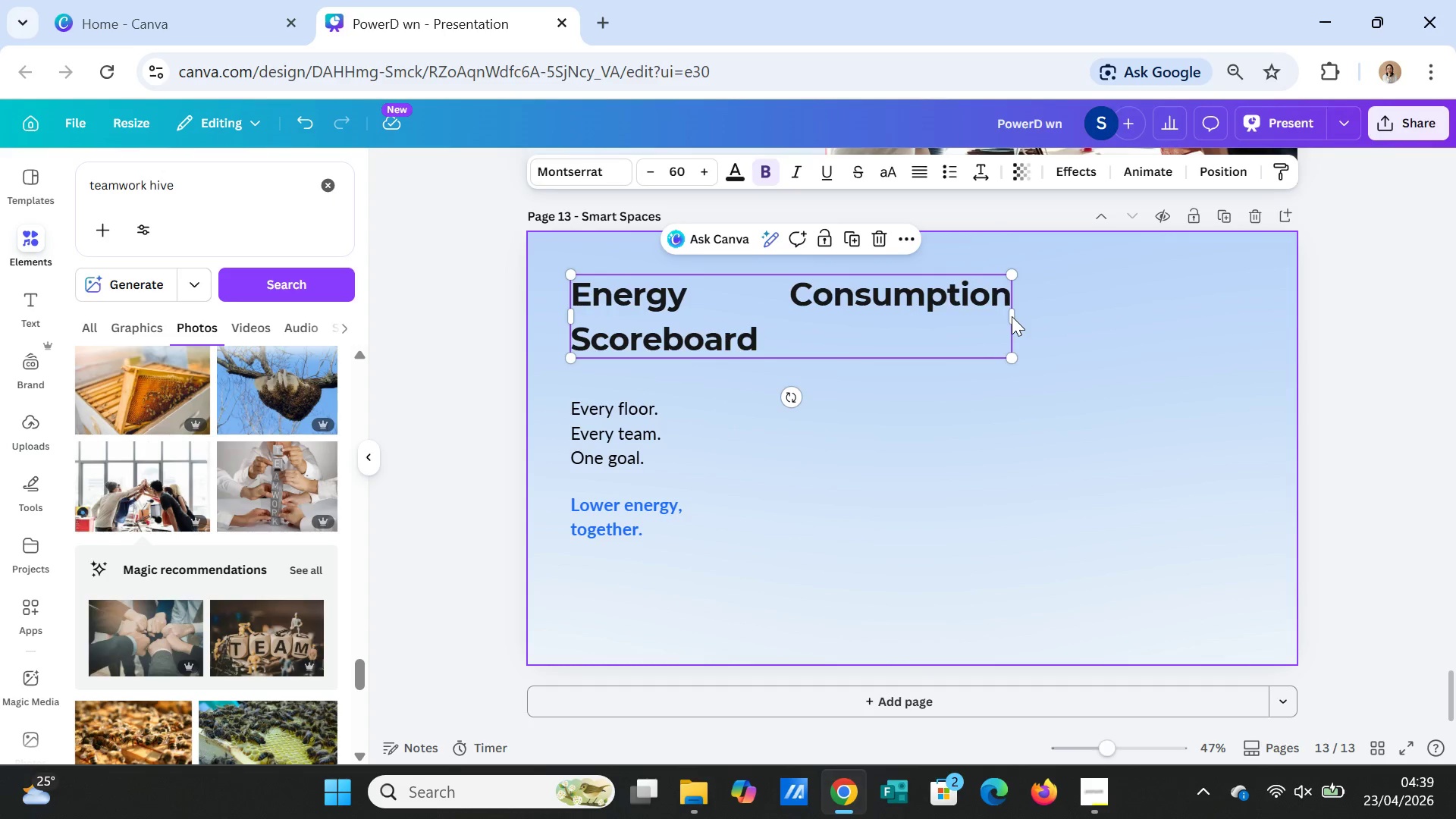 
left_click([1012, 316])
 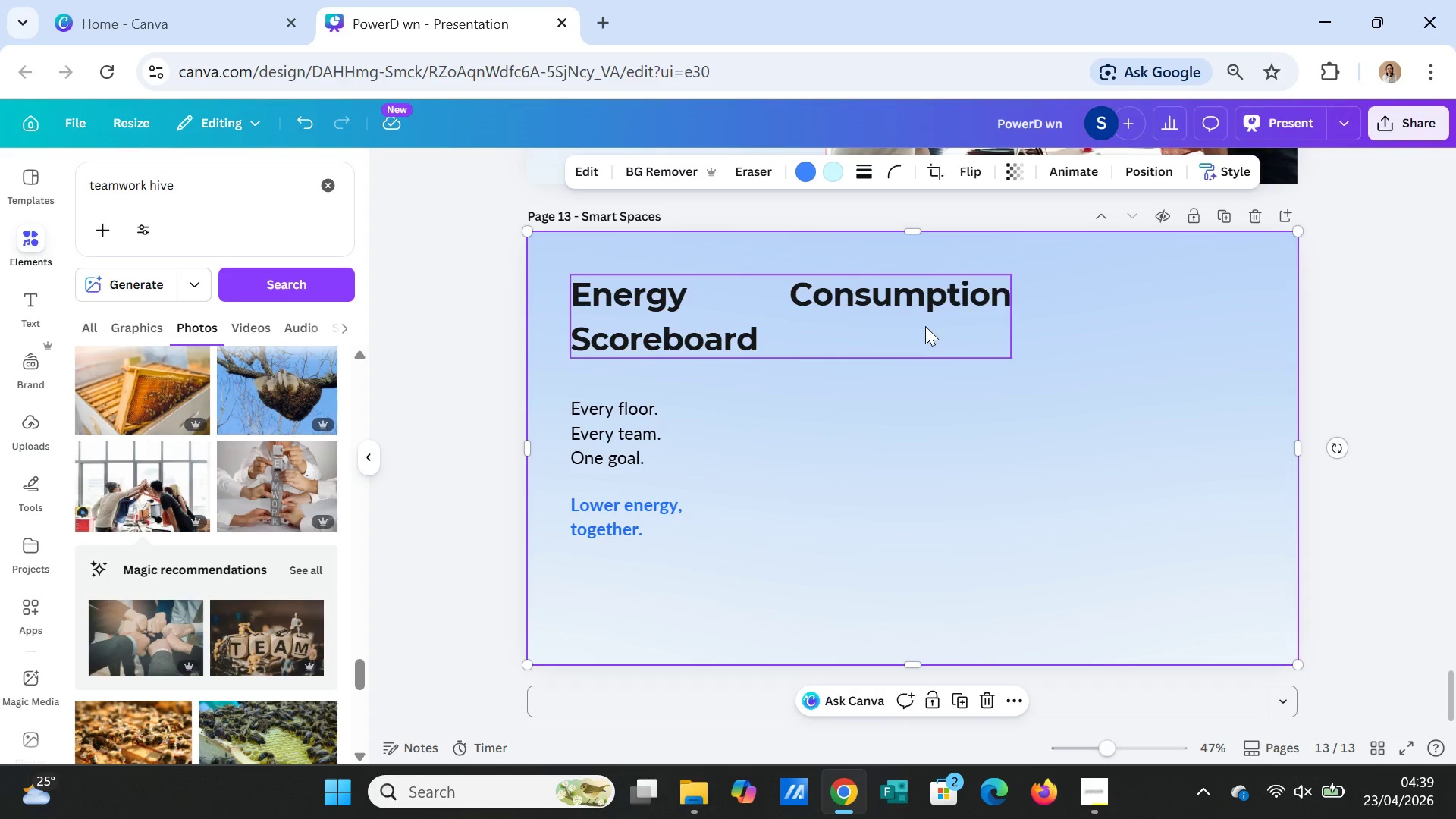 
left_click([925, 326])
 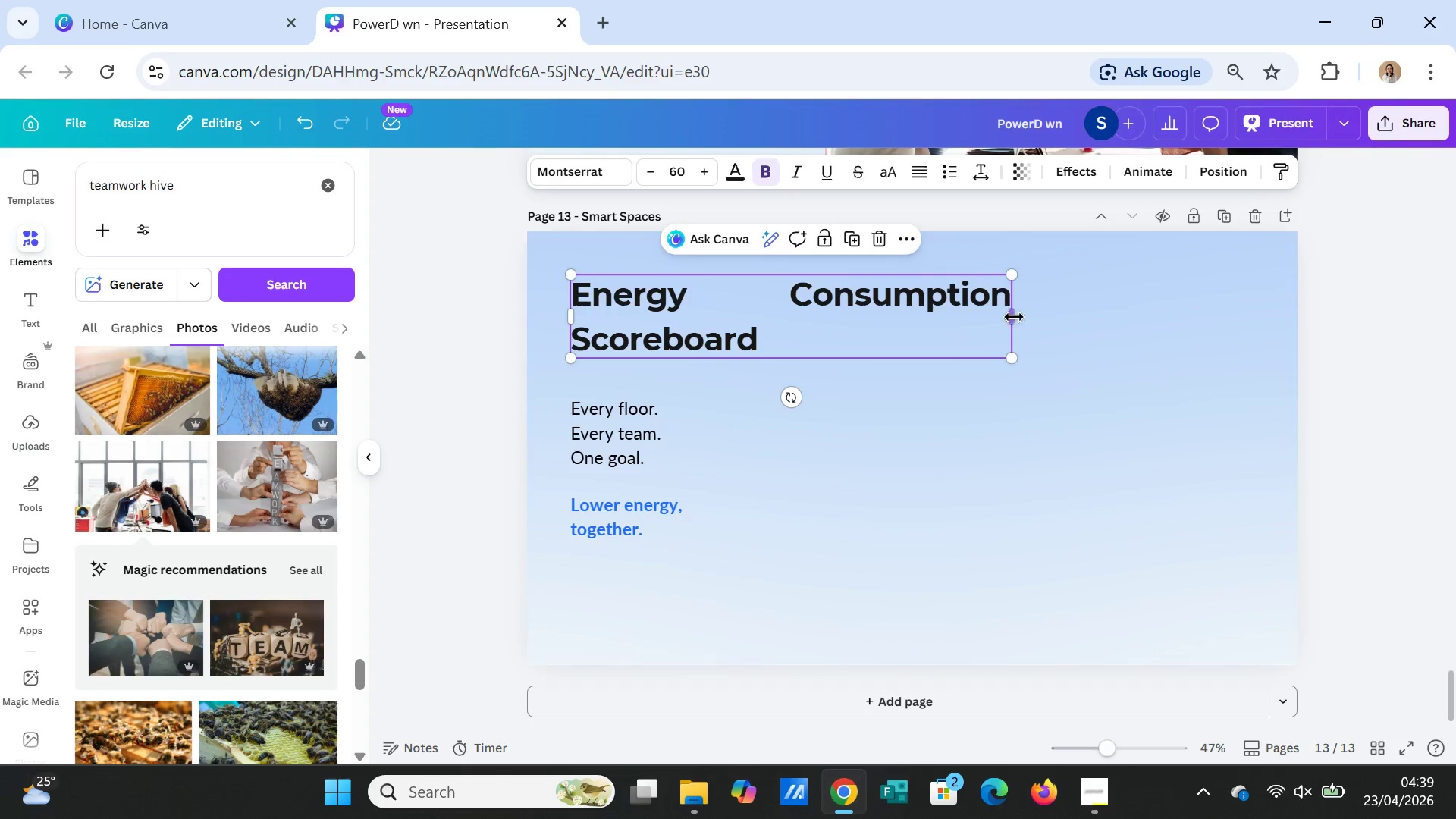 
left_click_drag(start_coordinate=[1014, 317], to_coordinate=[1129, 308])
 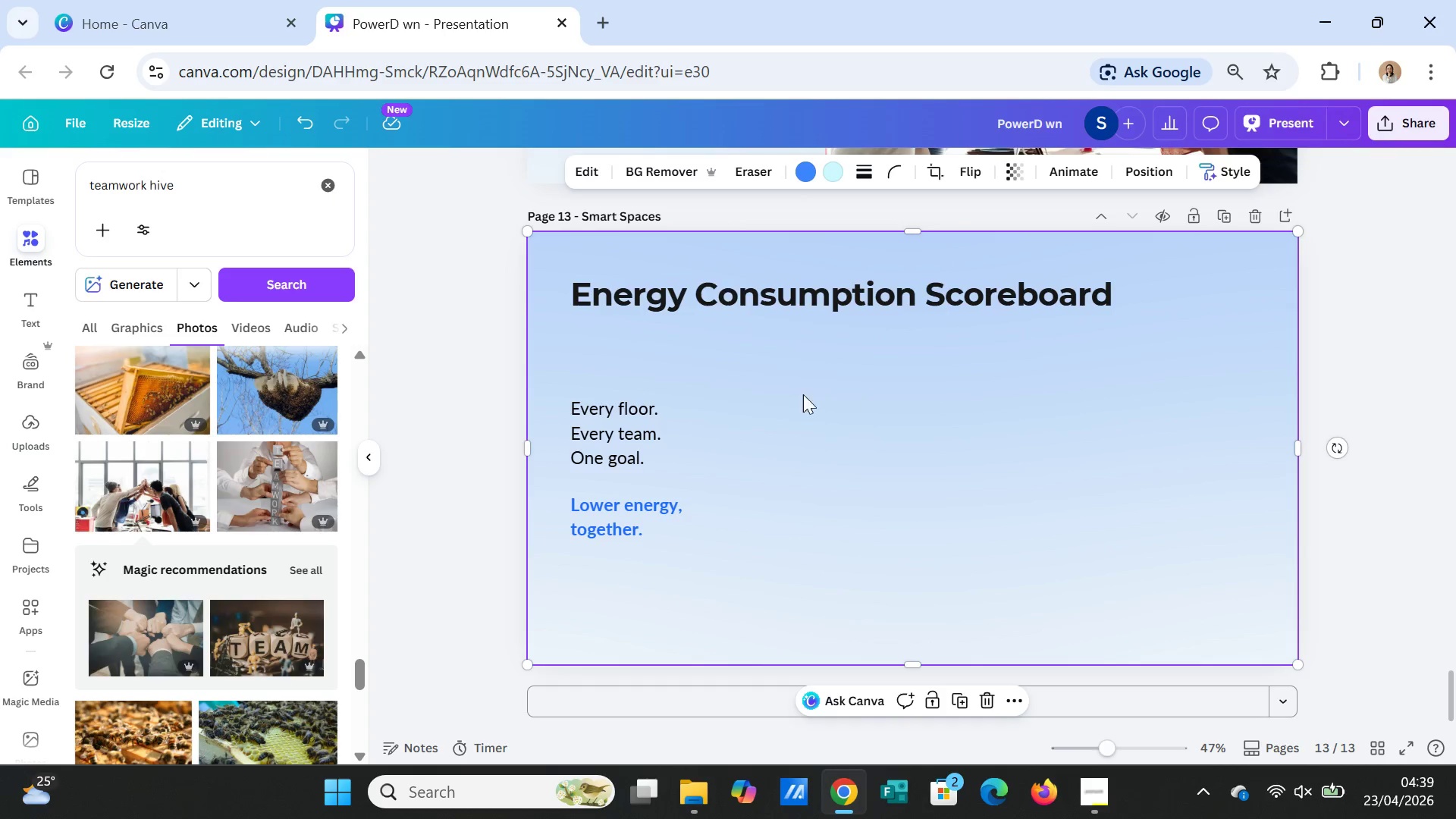 
wait(5.28)
 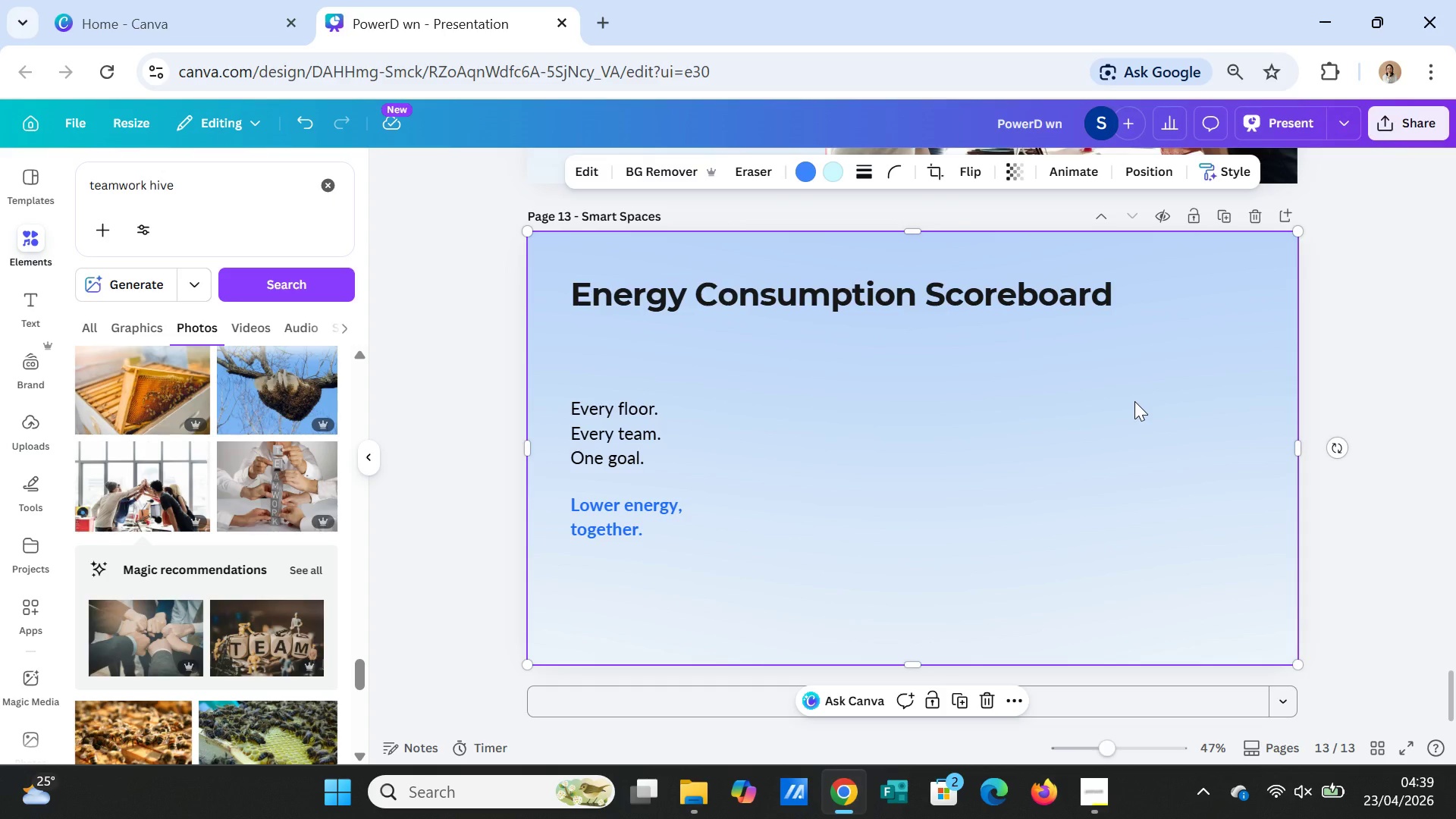 
left_click_drag(start_coordinate=[639, 409], to_coordinate=[642, 340])
 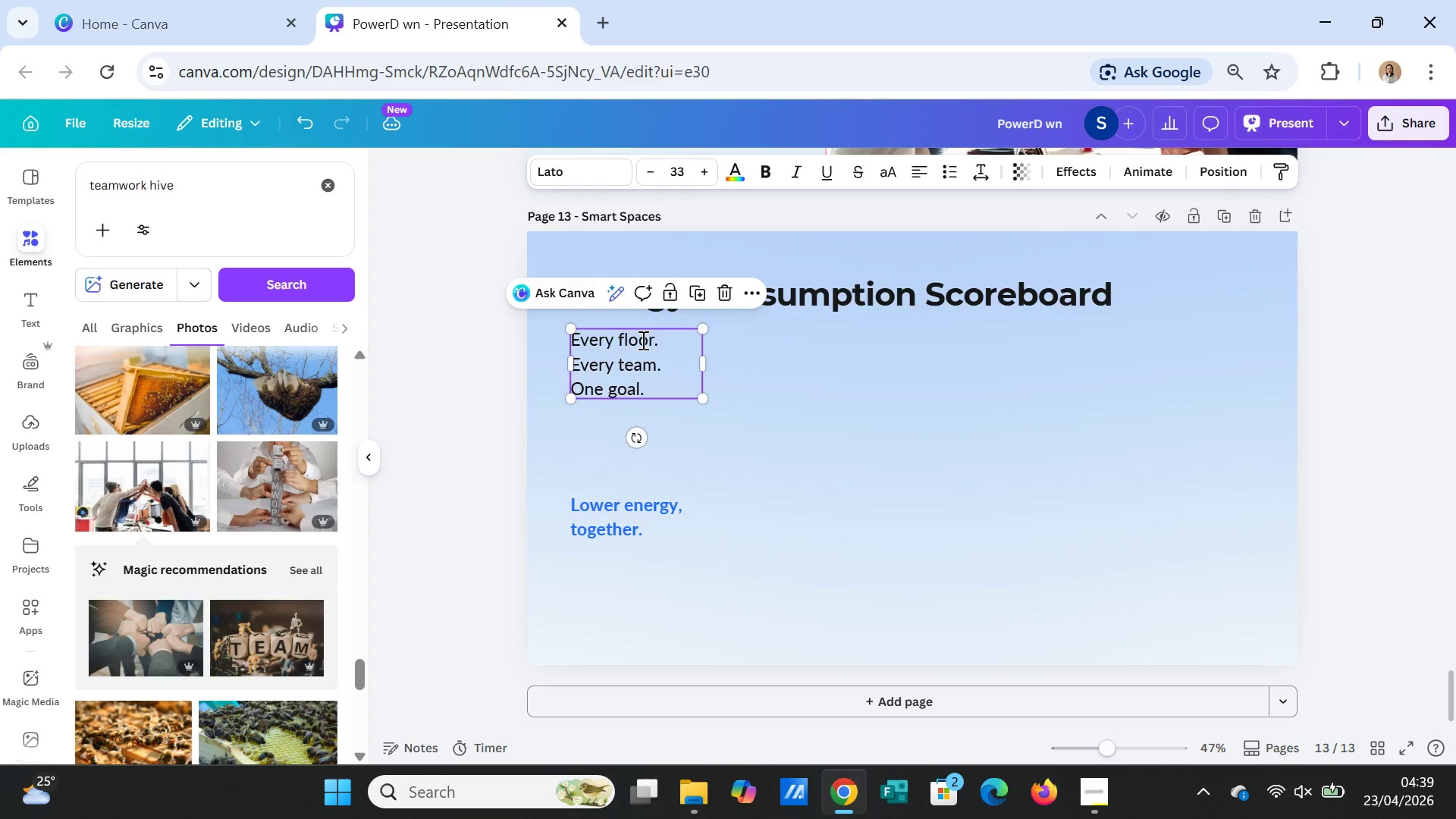 
double_click([642, 340])
 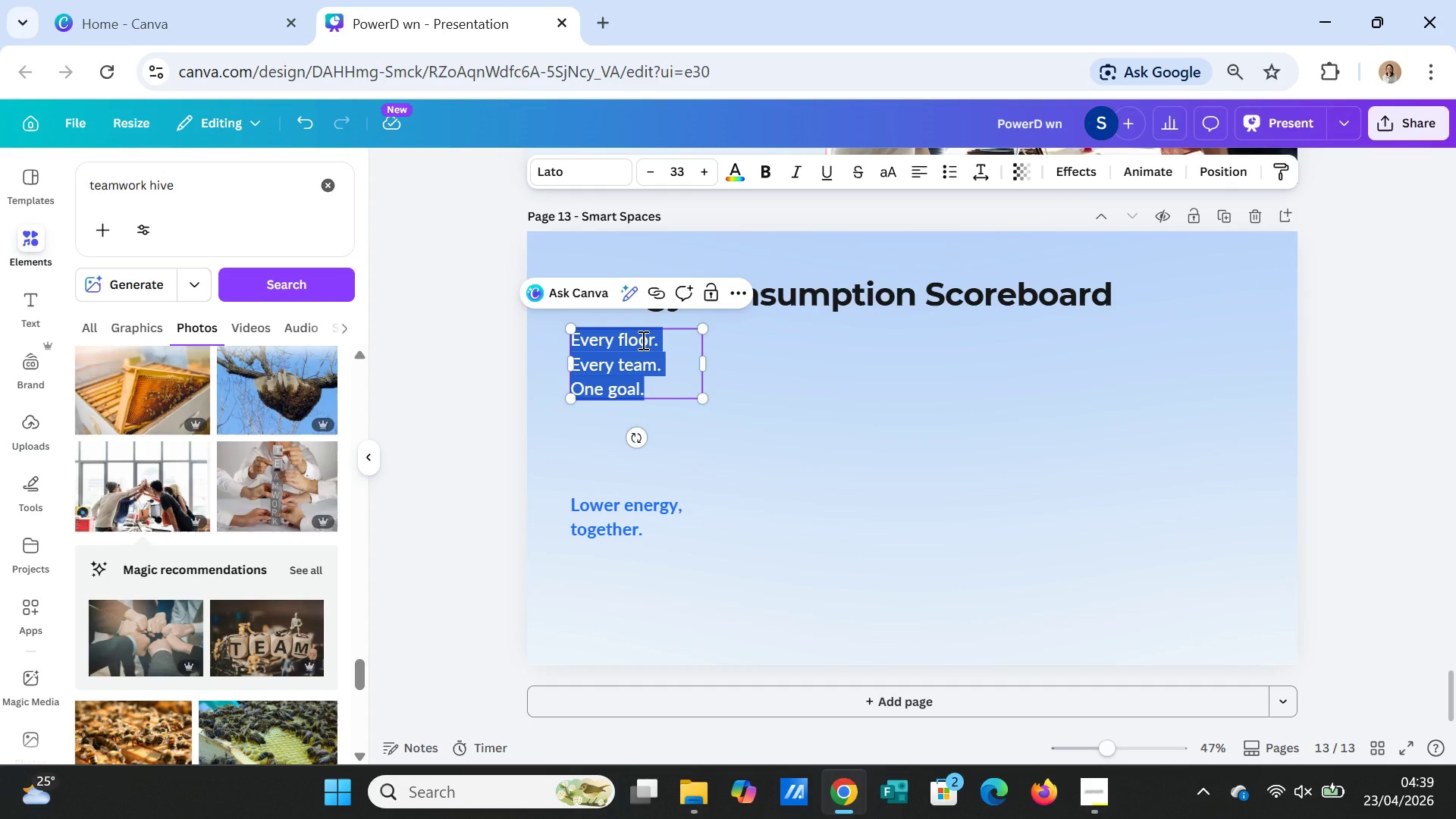 
type(Monthly Floor - by - Floor Challenge)
 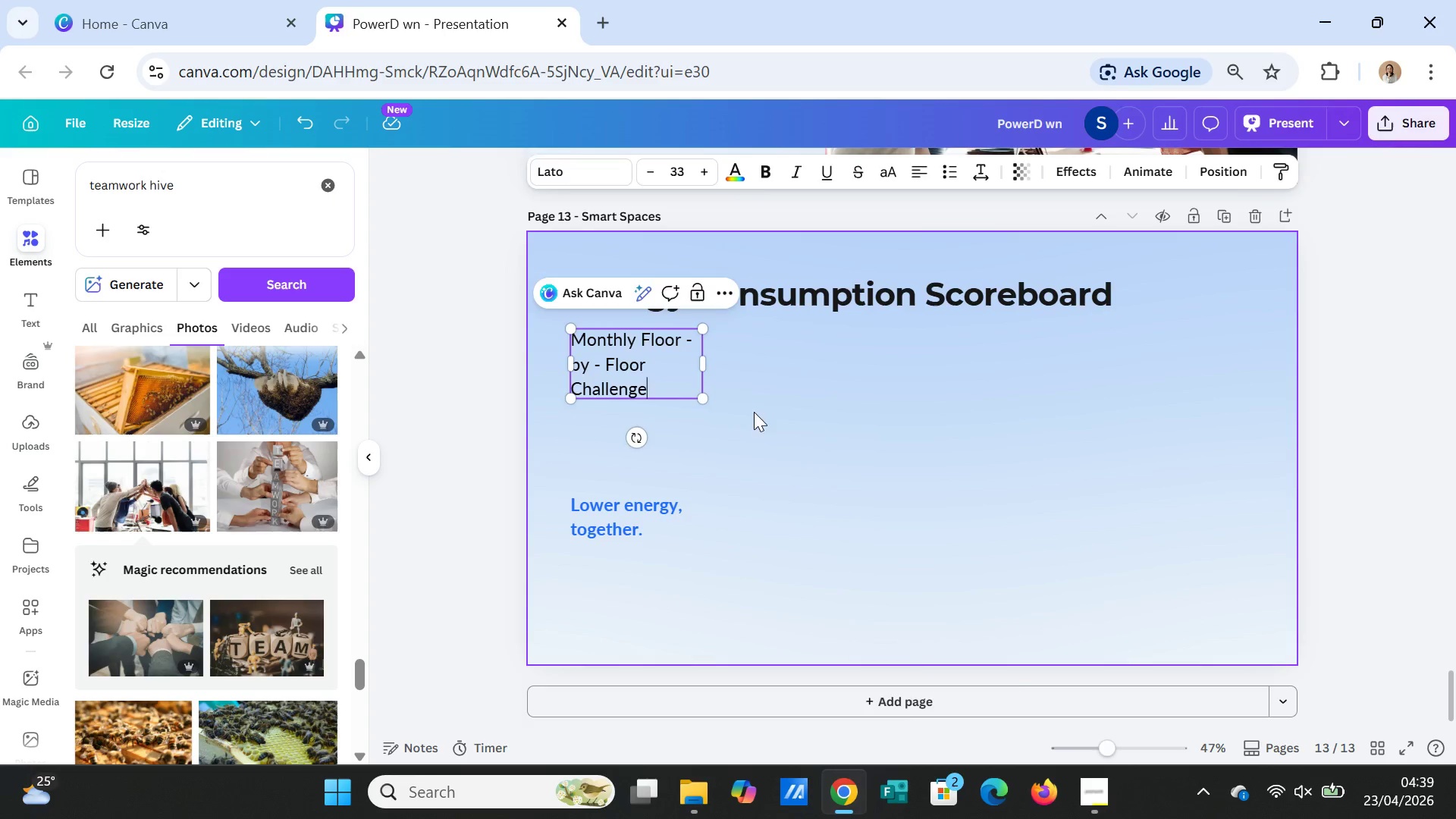 
left_click([691, 369])
 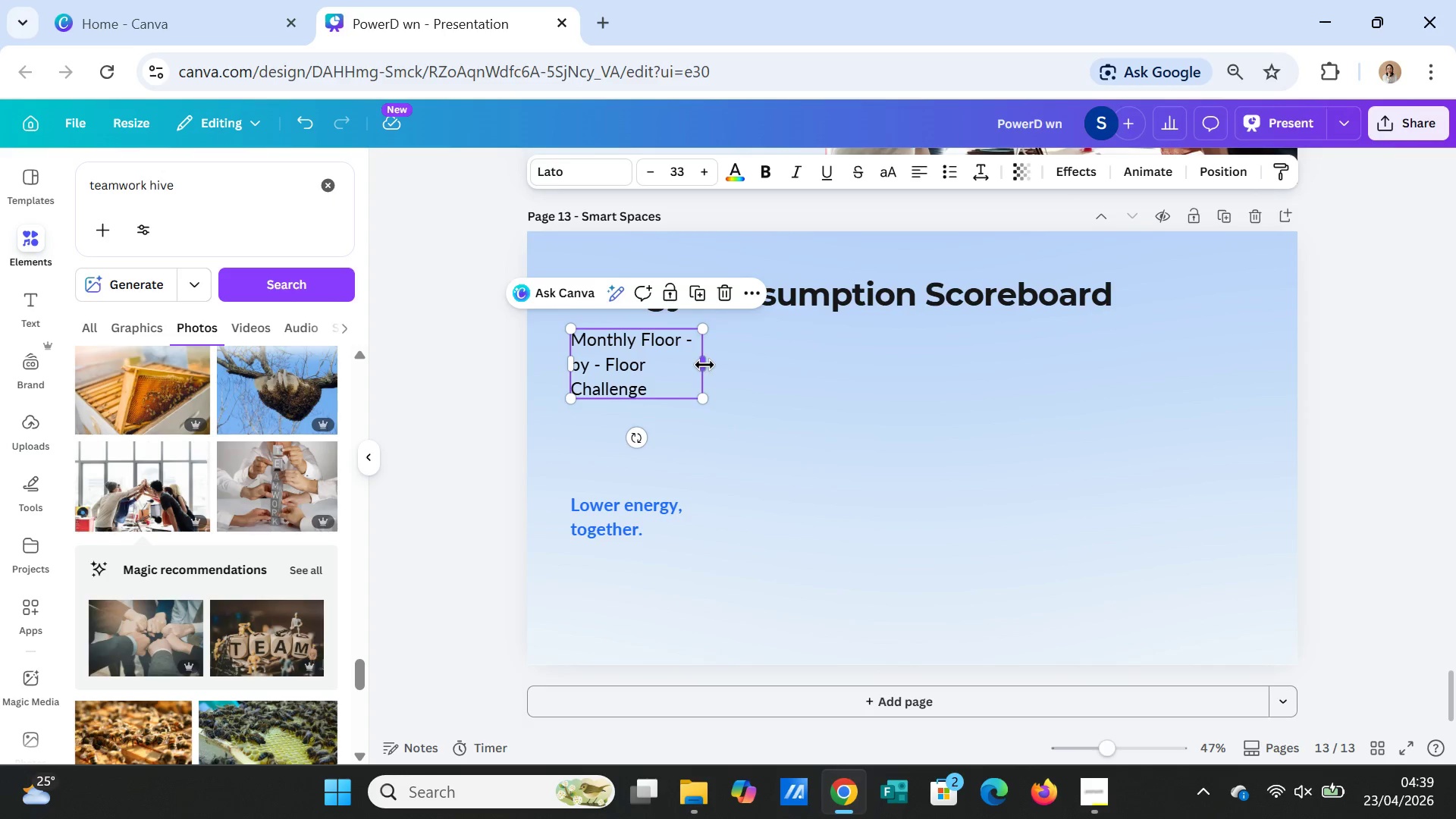 
left_click_drag(start_coordinate=[704, 365], to_coordinate=[920, 336])
 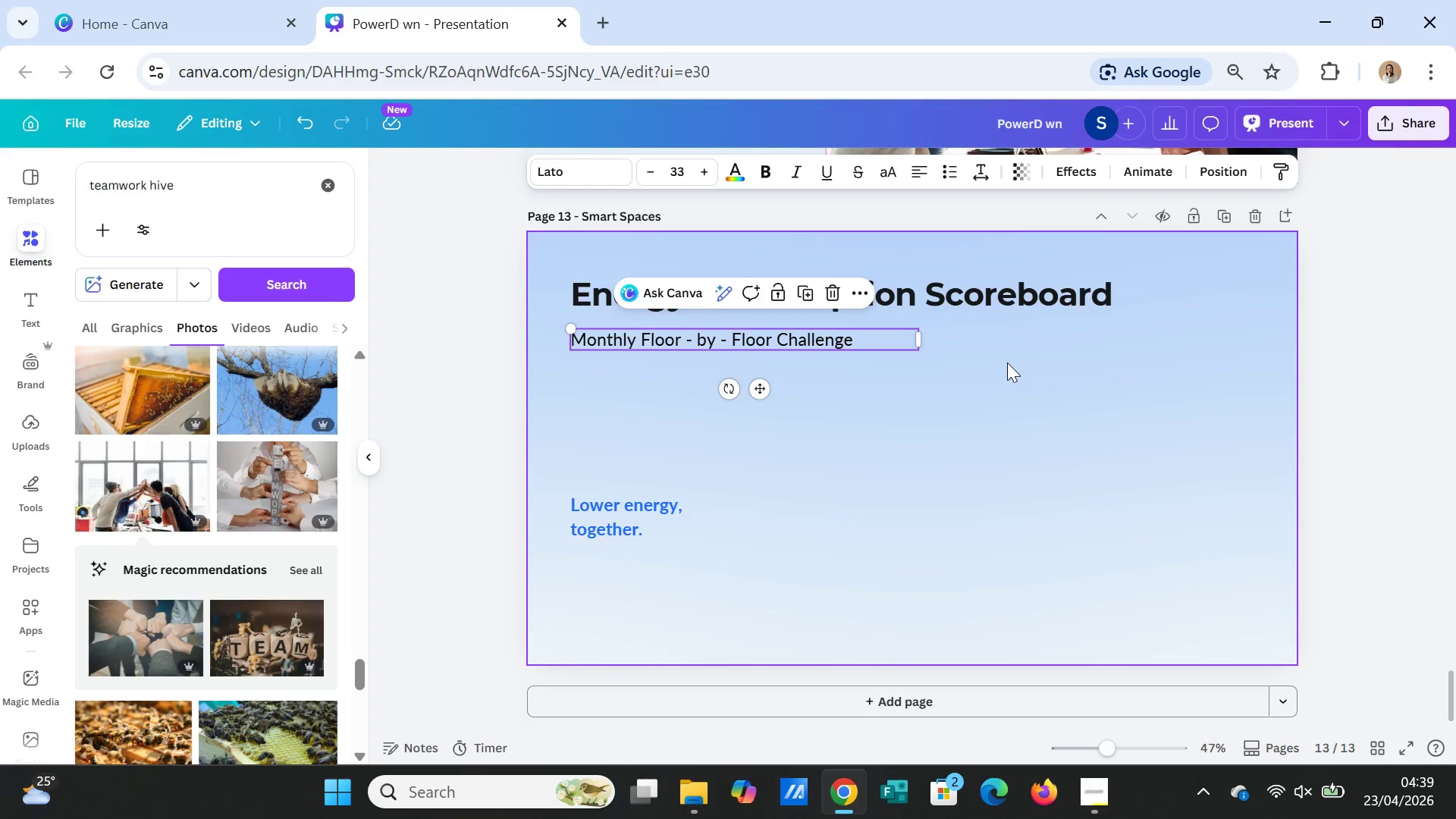 
left_click([1007, 362])
 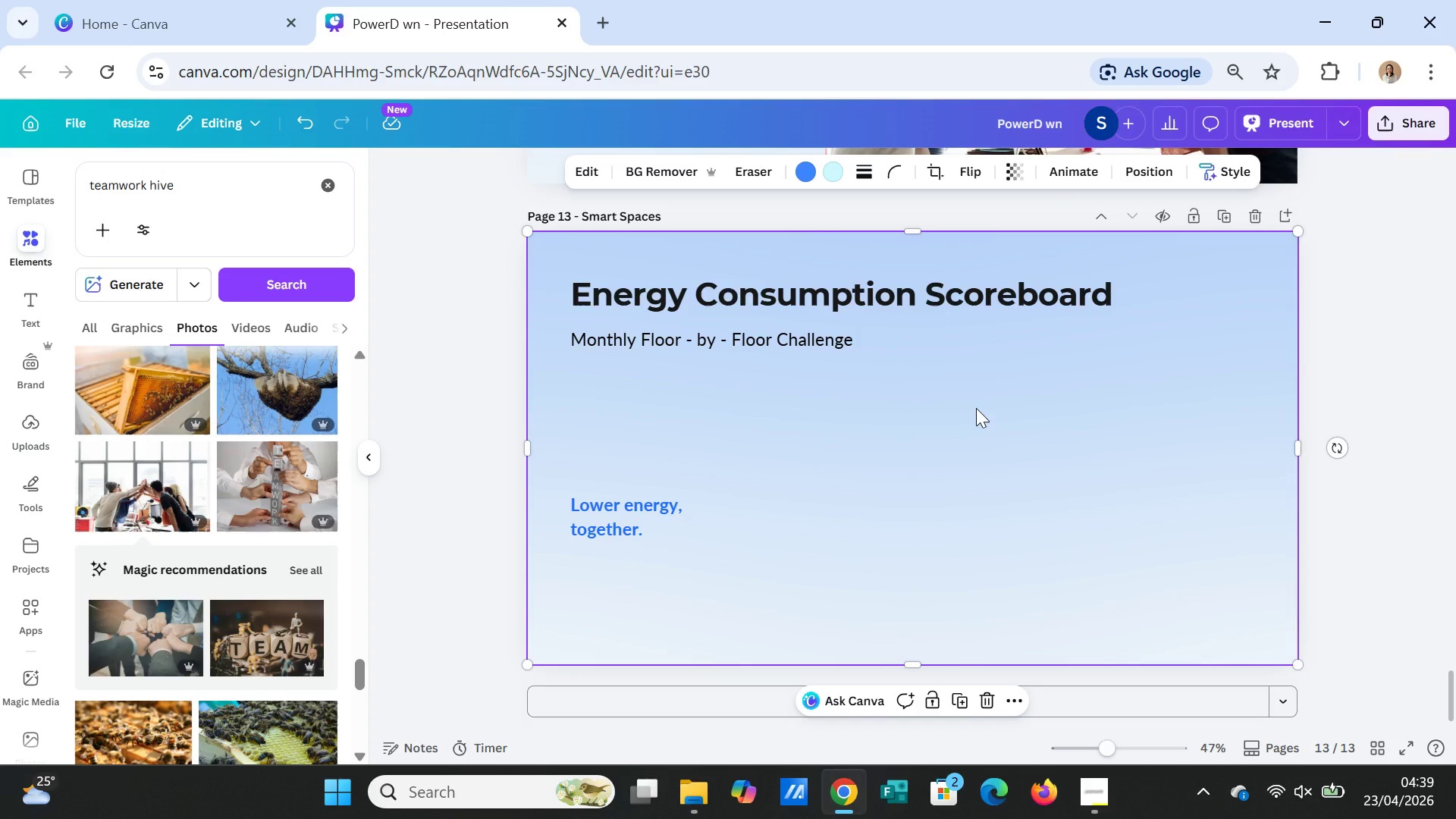 
left_click([731, 346])
 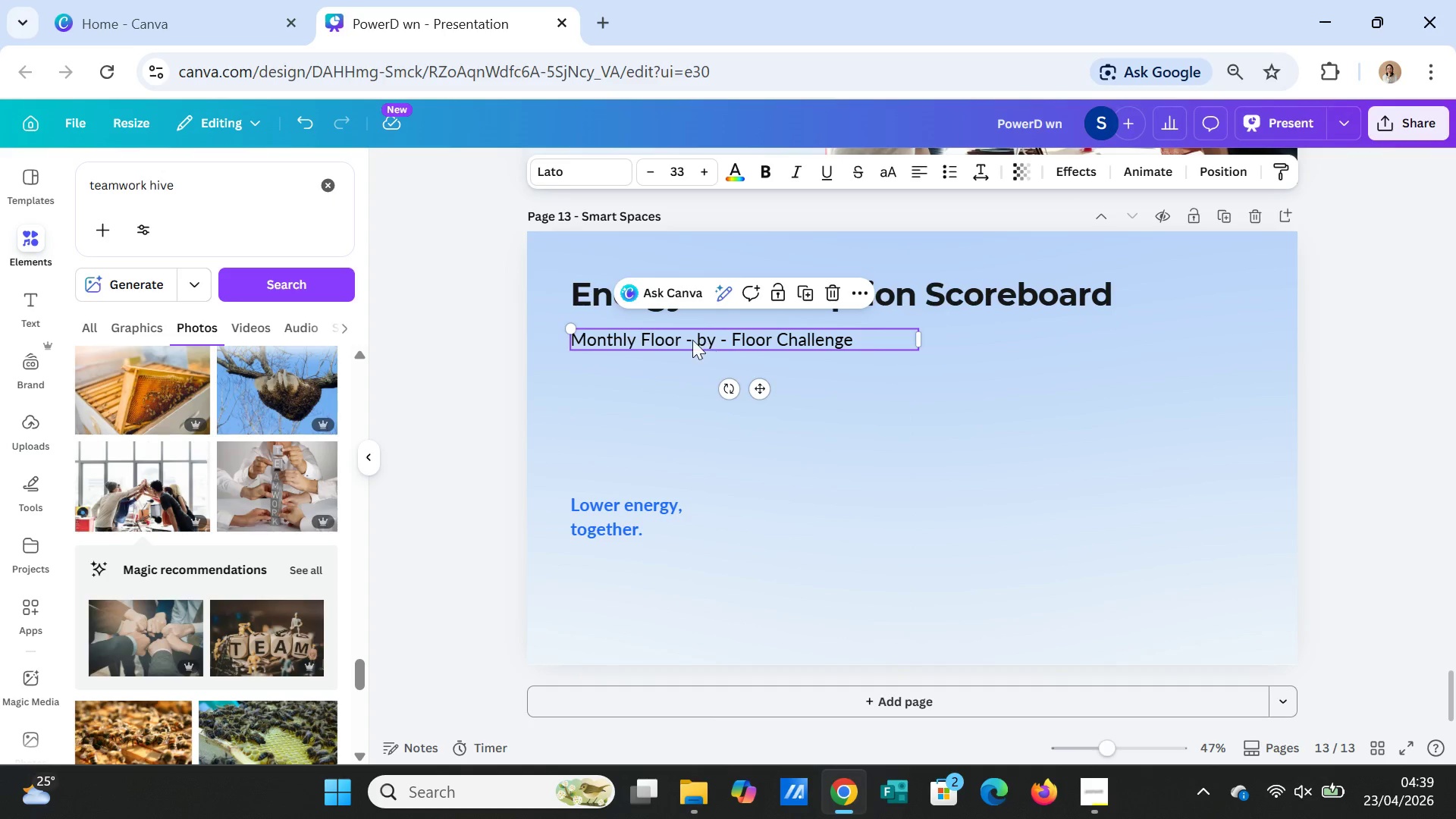 
left_click([686, 340])
 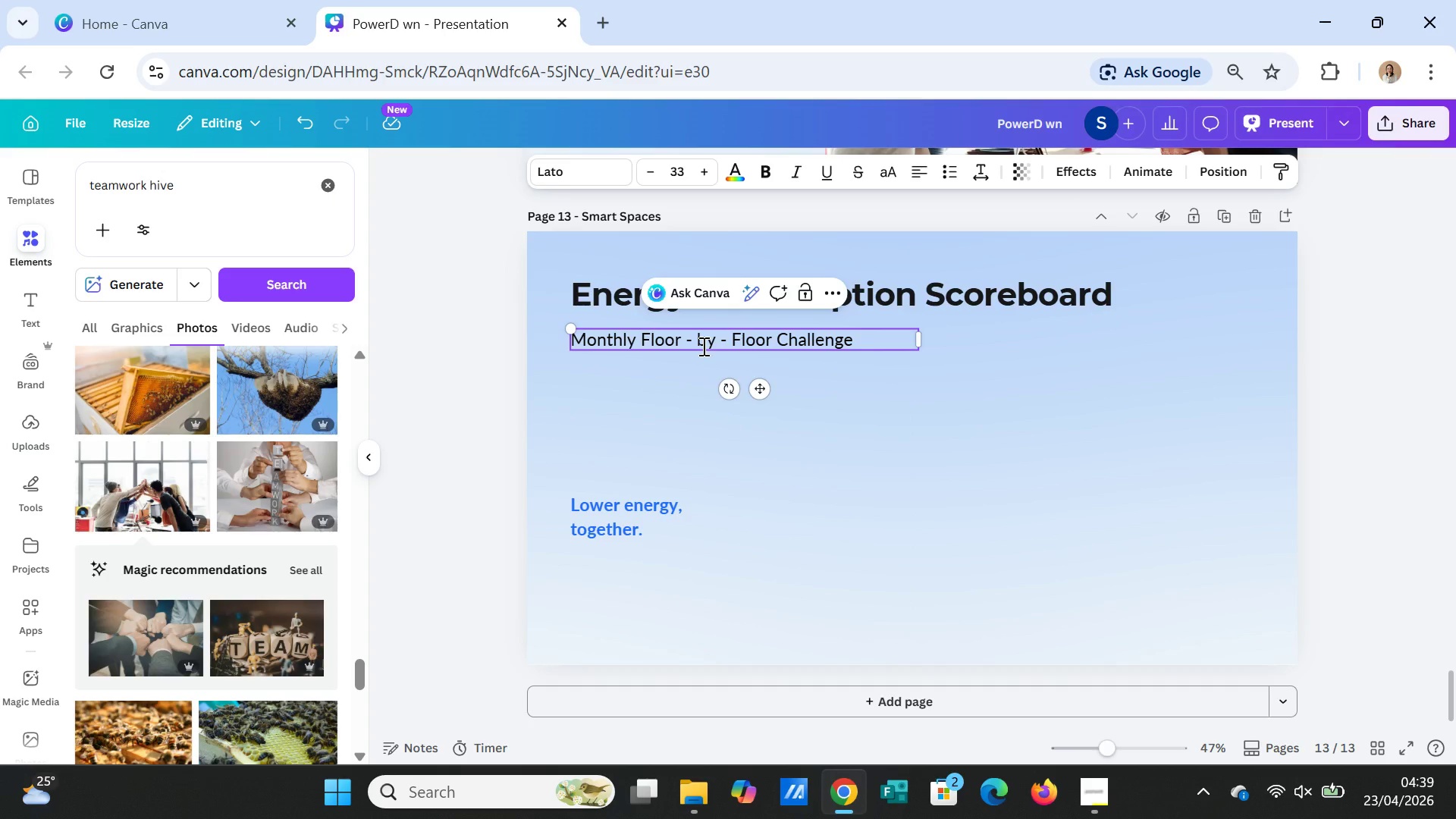 
key(Backspace)
 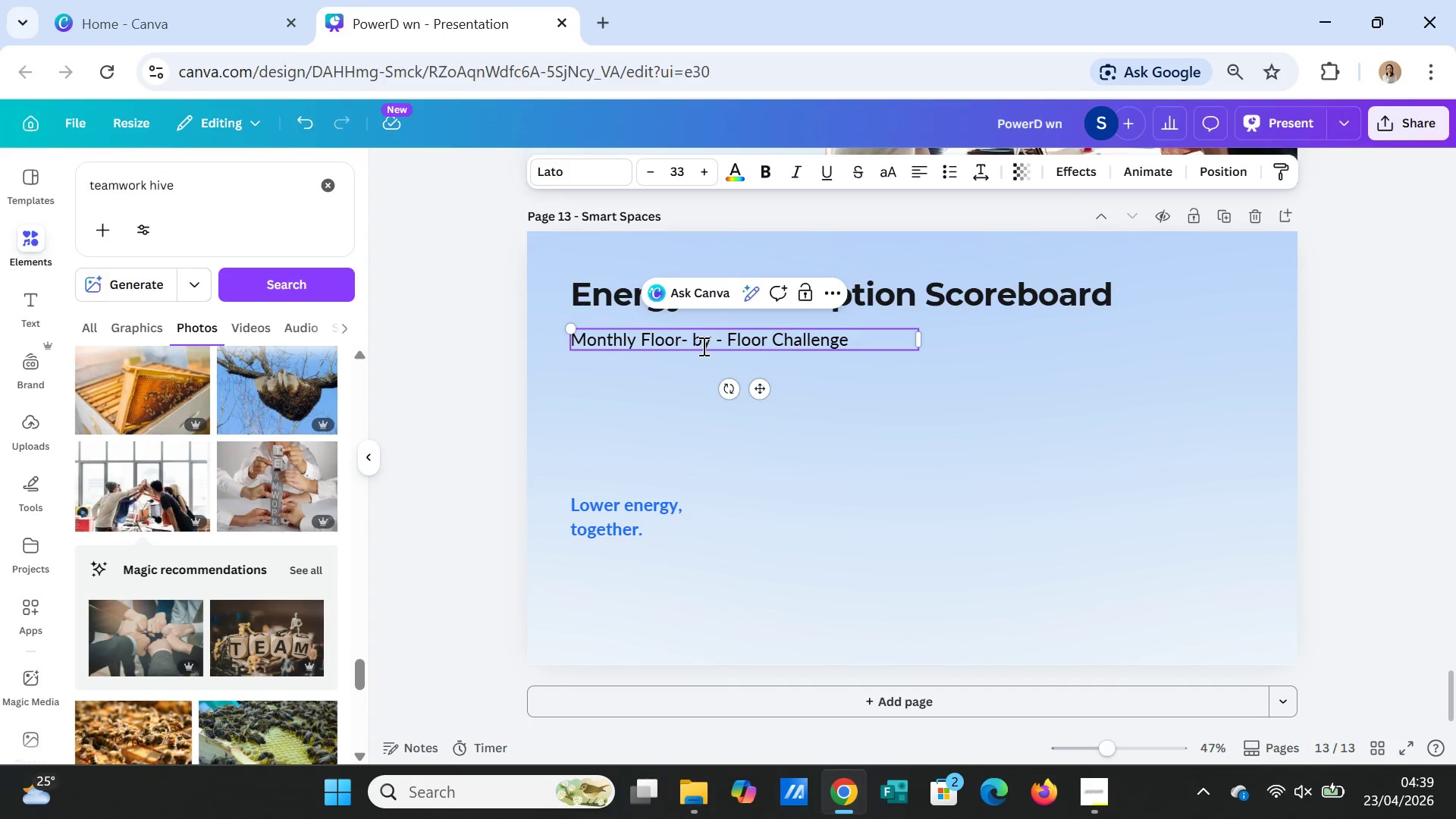 
key(ArrowRight)
 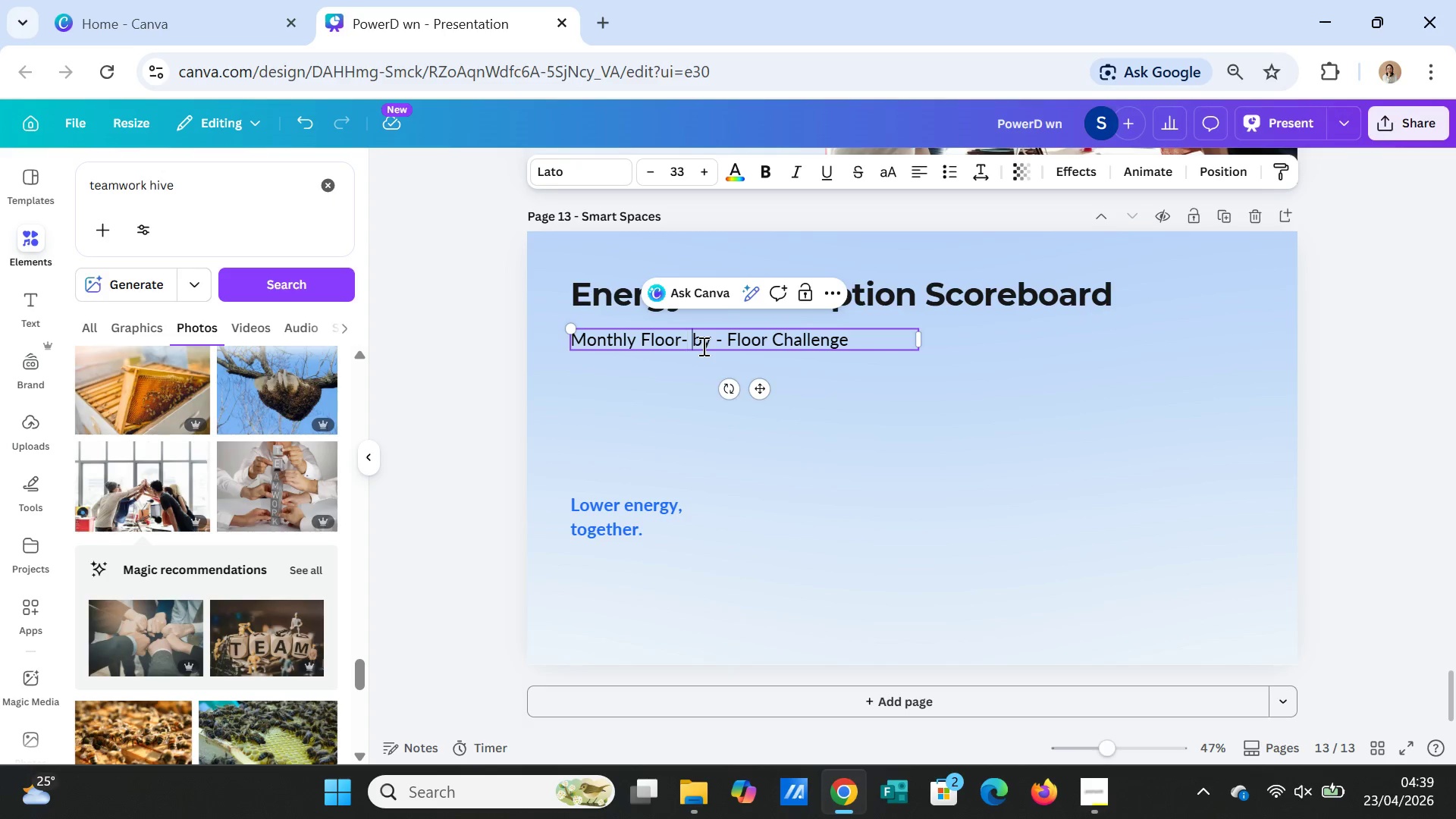 
key(ArrowRight)
 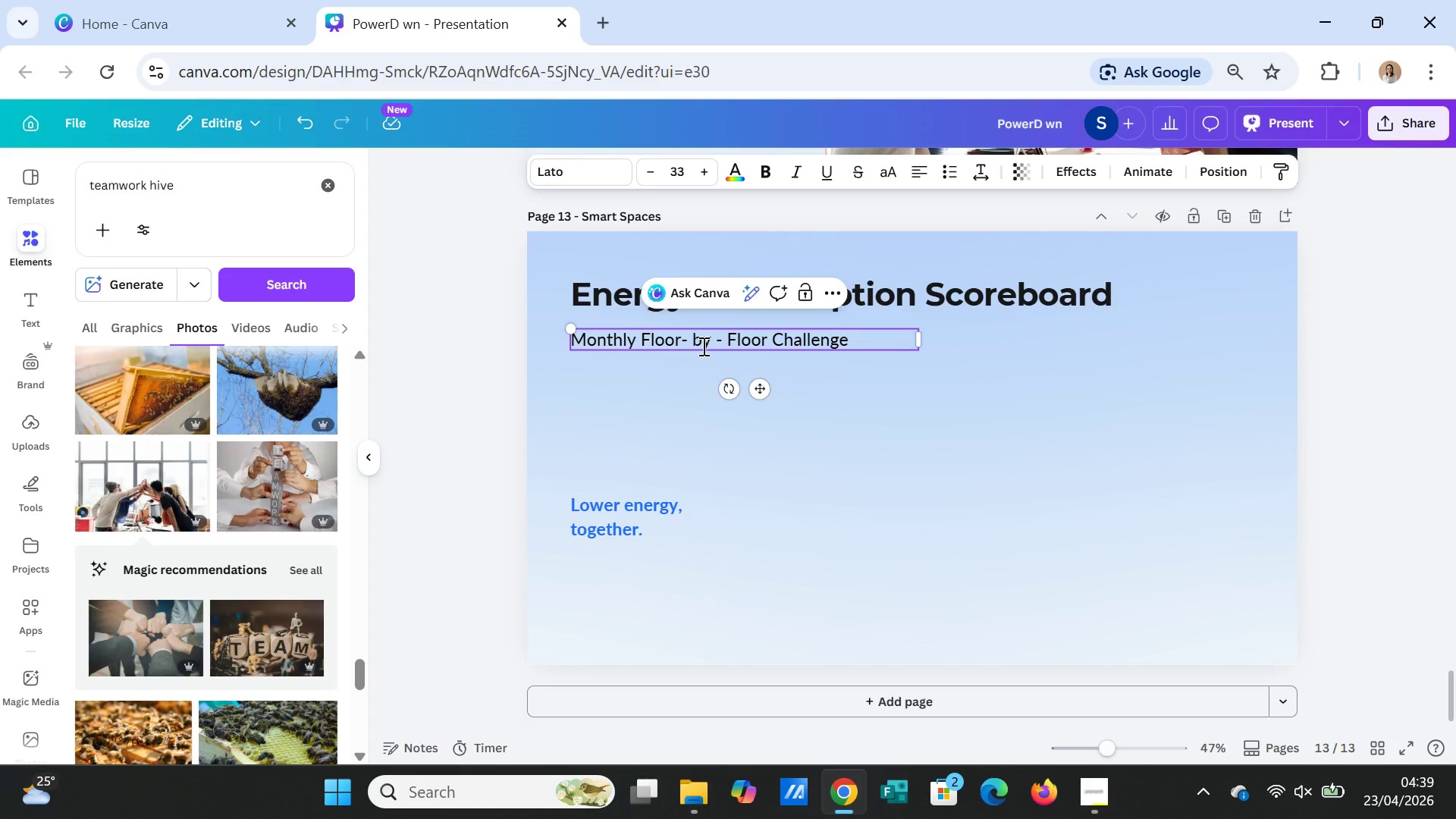 
key(Backspace)
 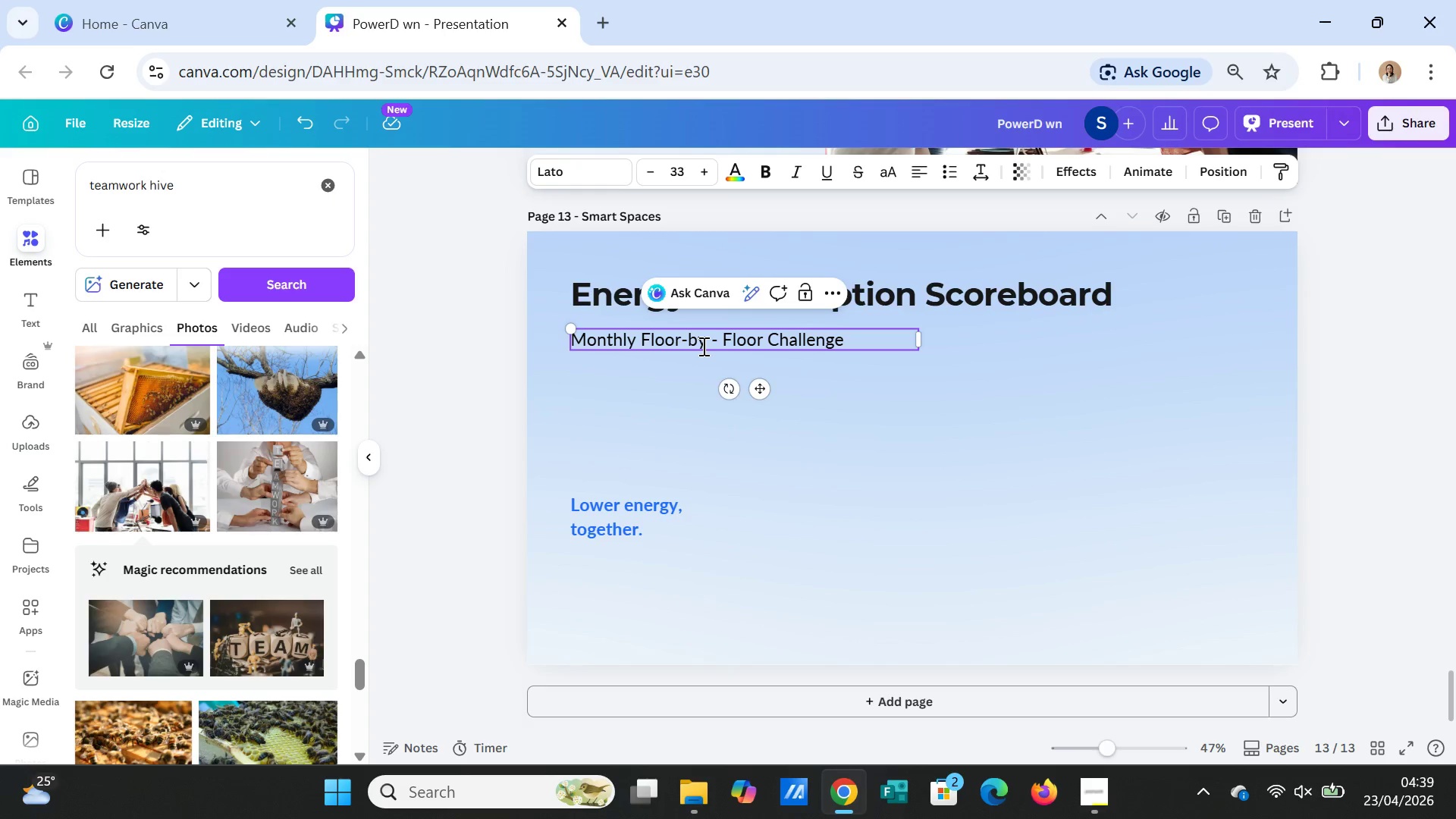 
key(ArrowRight)
 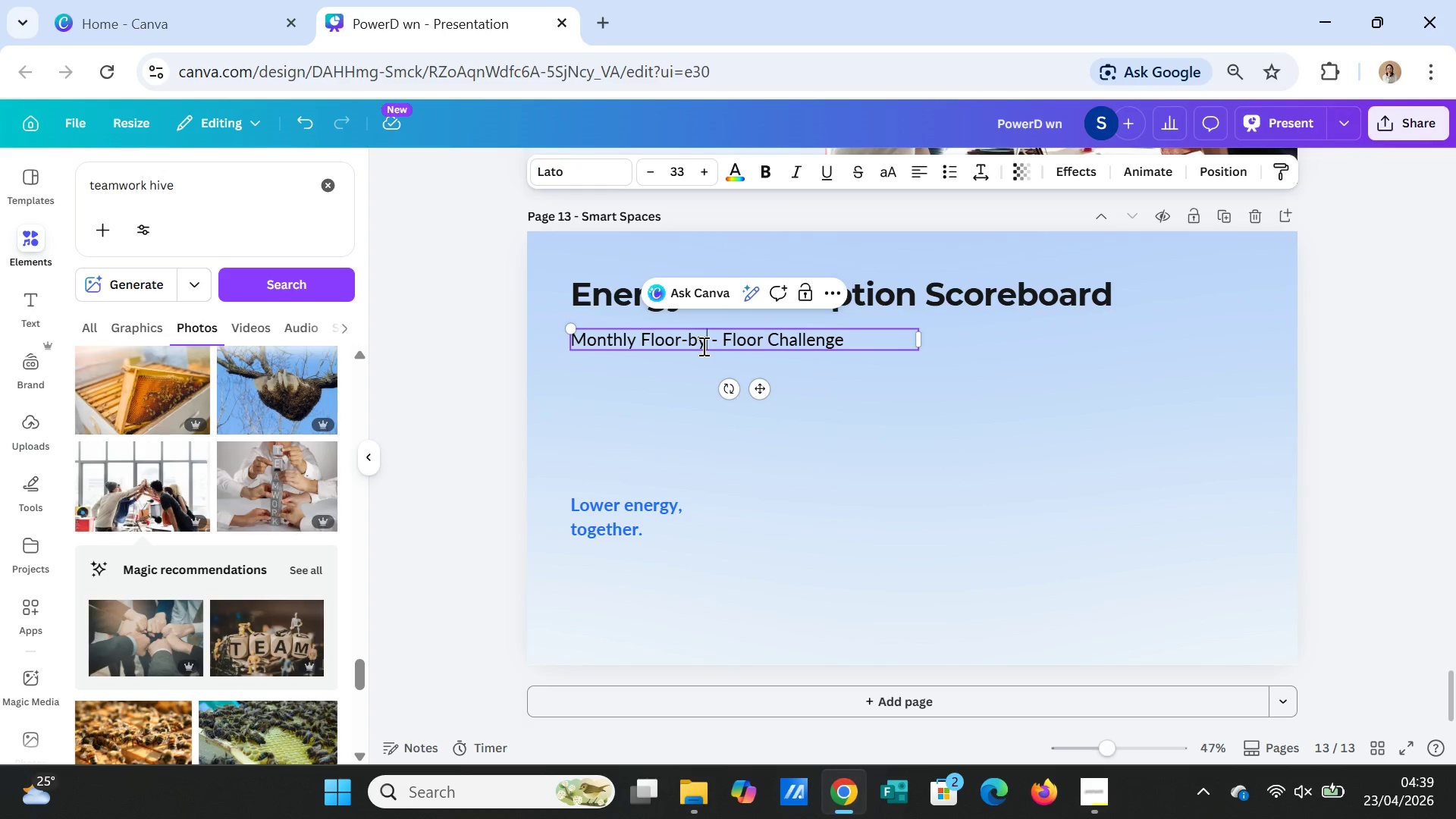 
key(ArrowRight)
 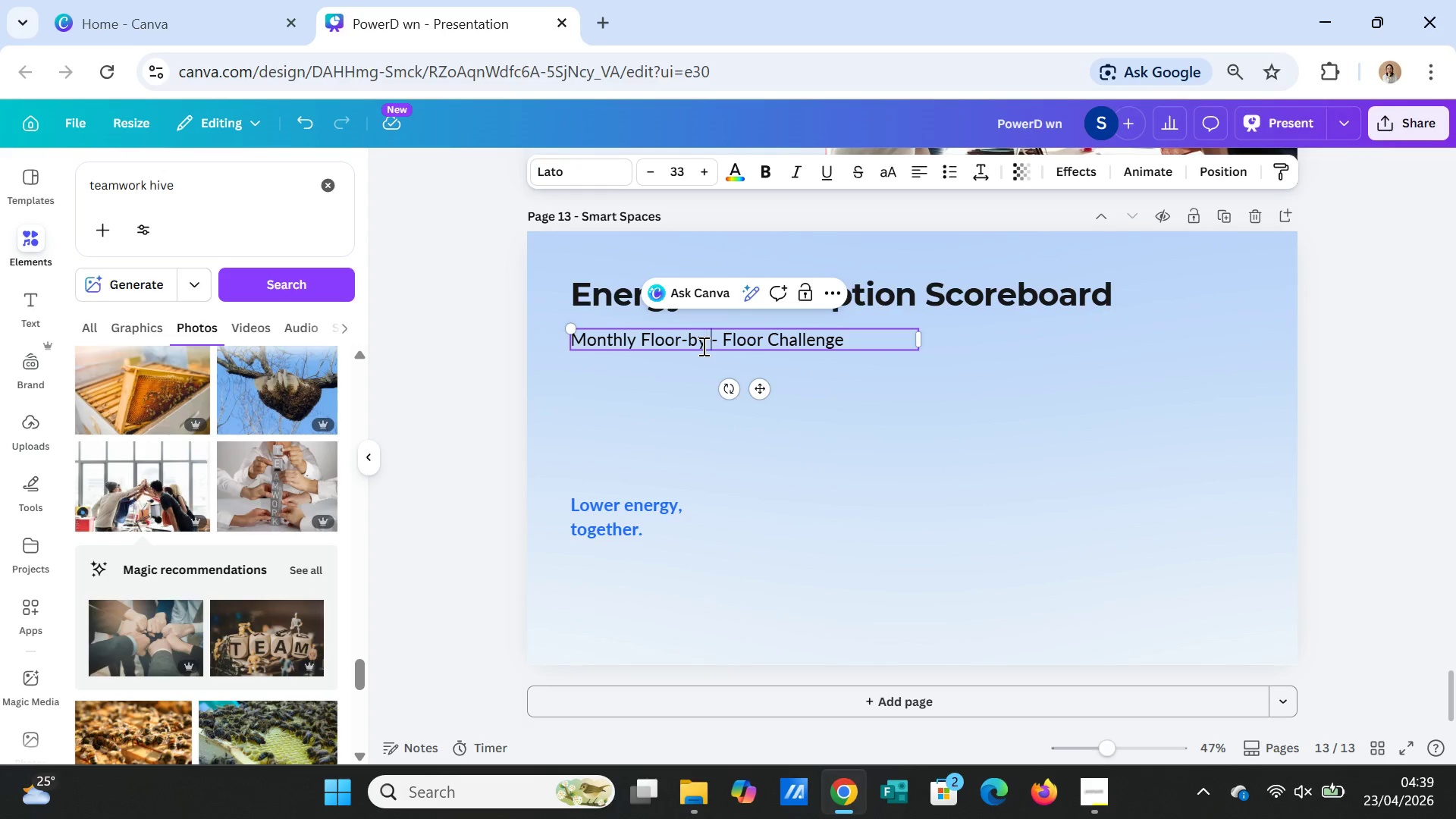 
key(ArrowRight)
 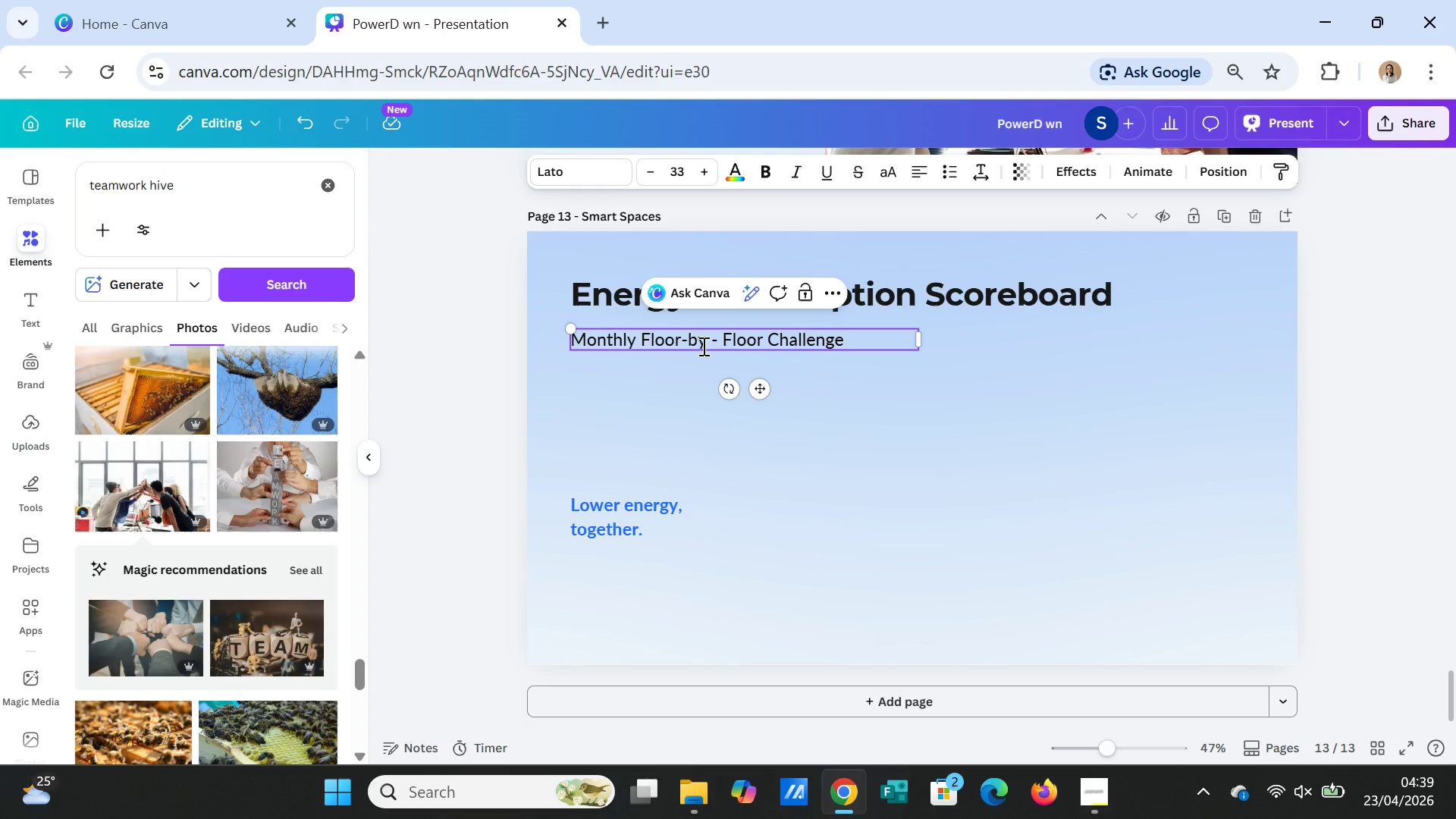 
key(Backspace)
 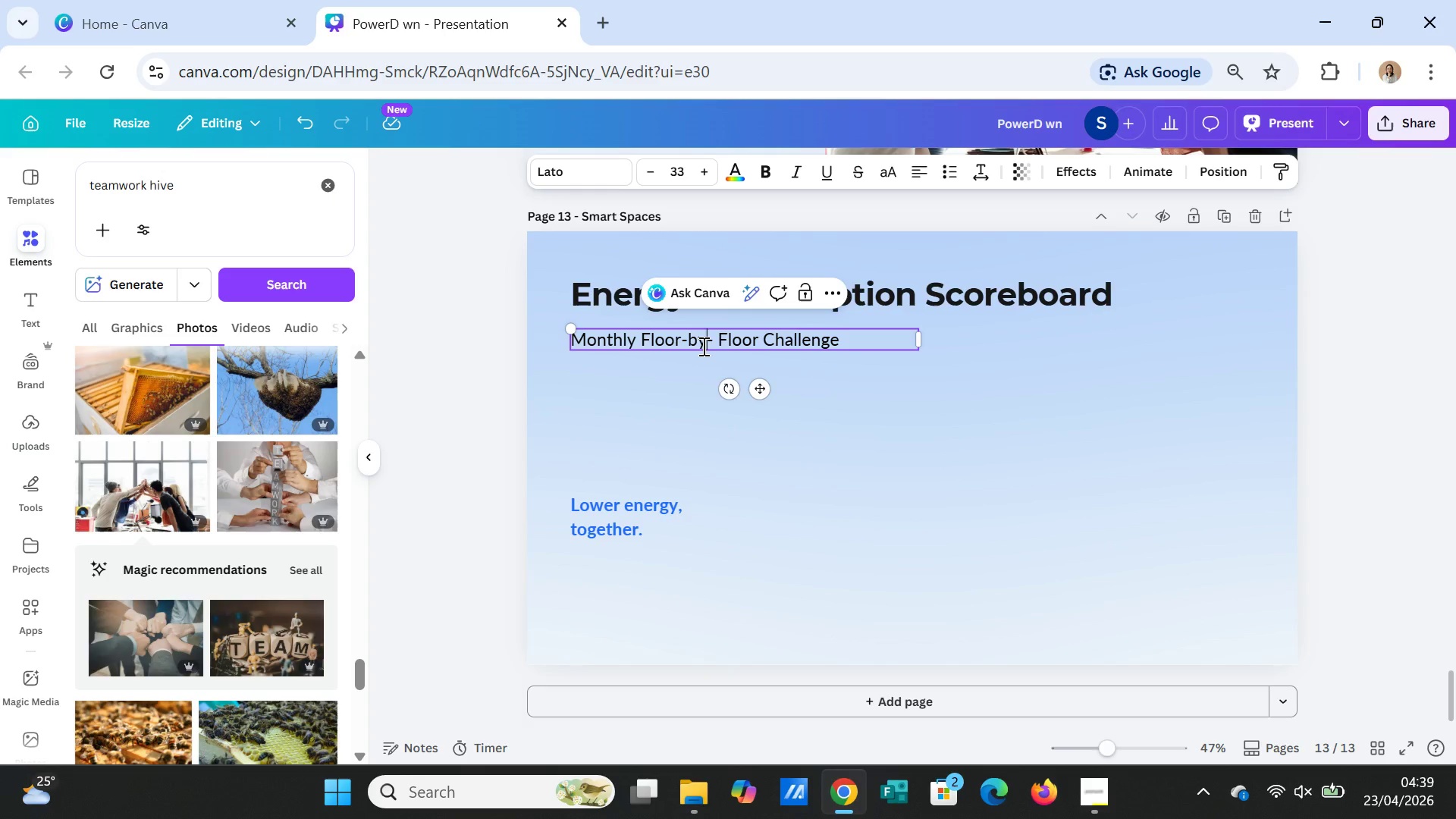 
key(ArrowRight)
 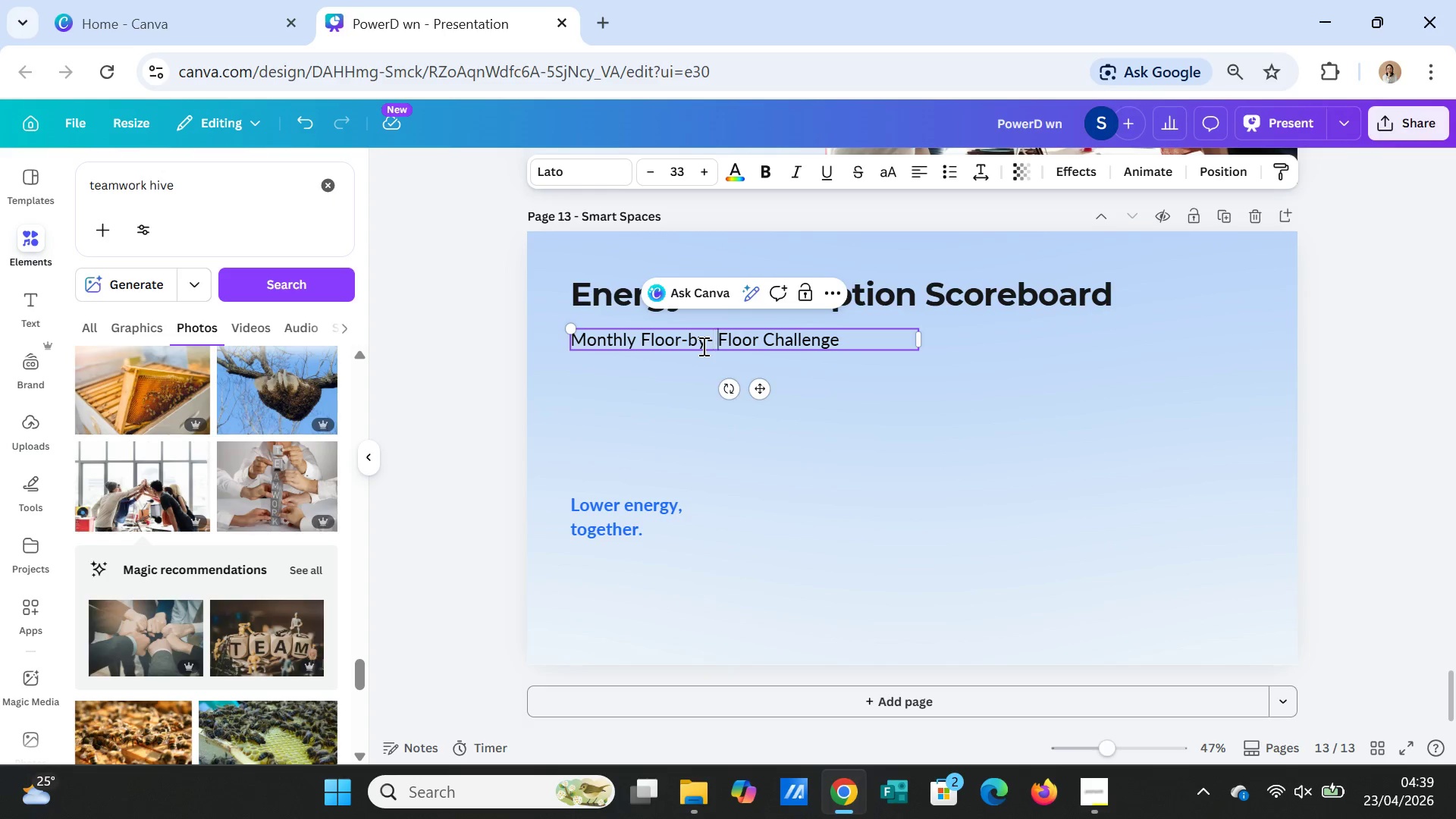 
key(ArrowRight)
 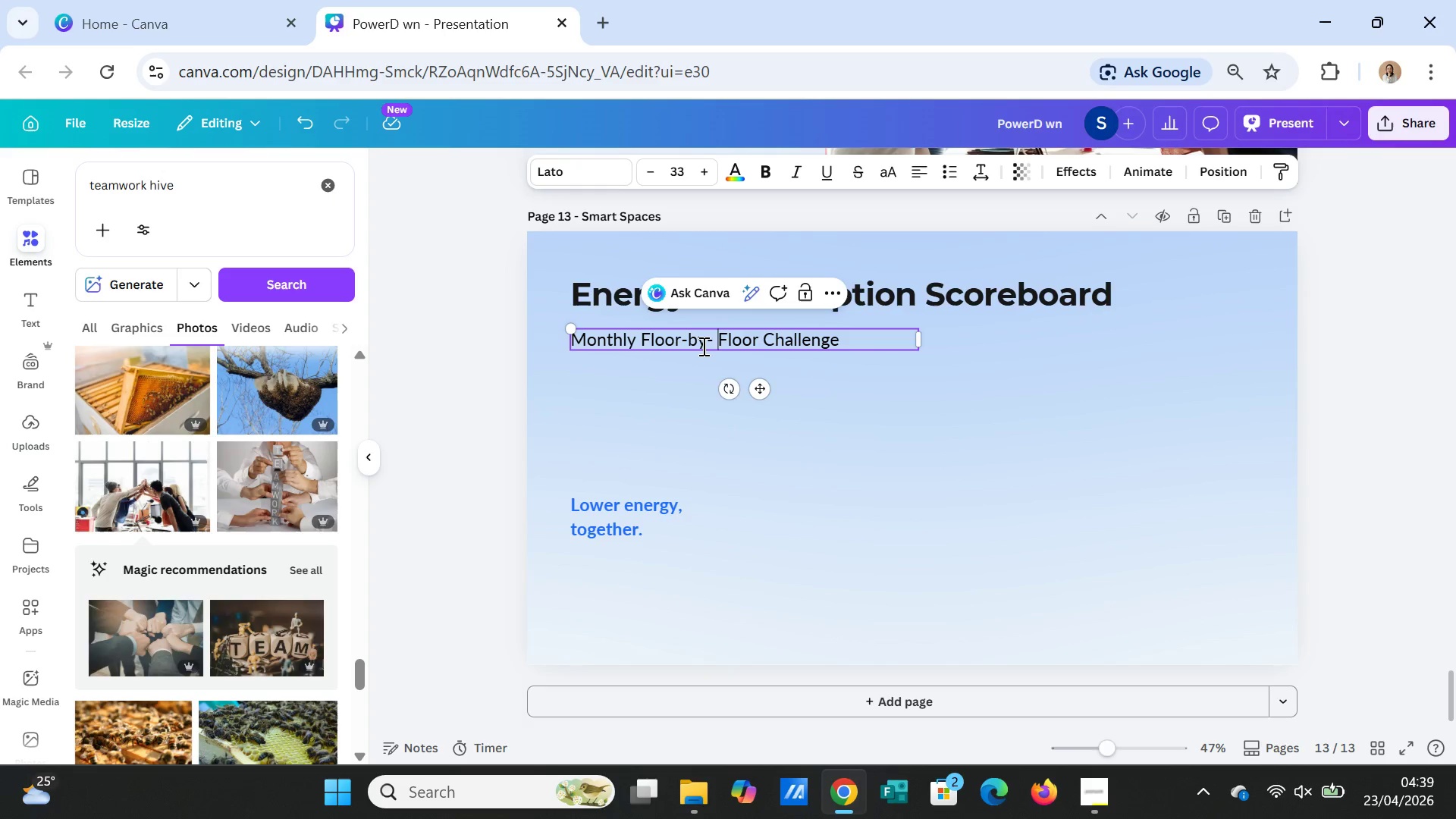 
key(Backspace)
 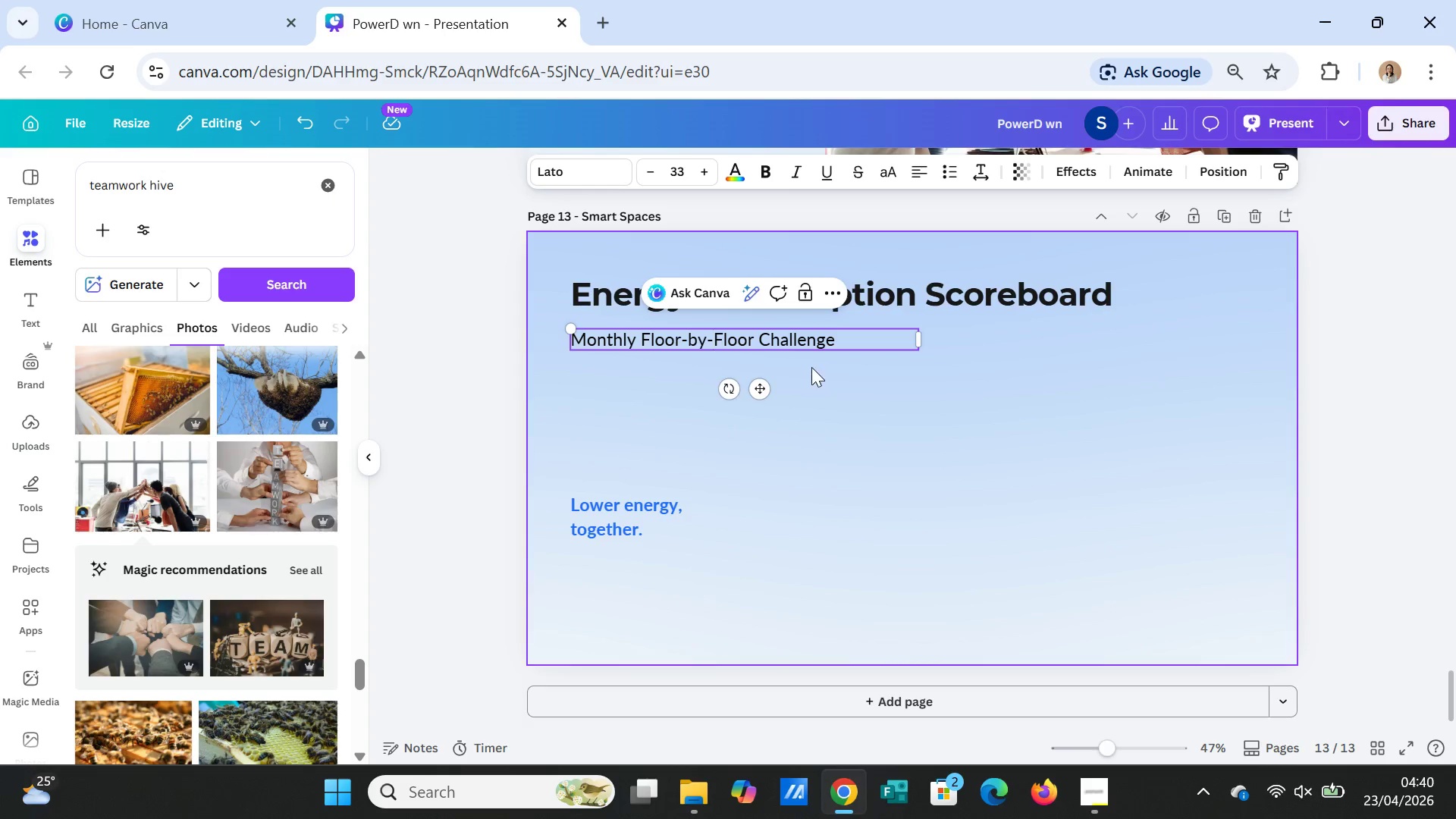 
left_click([908, 434])
 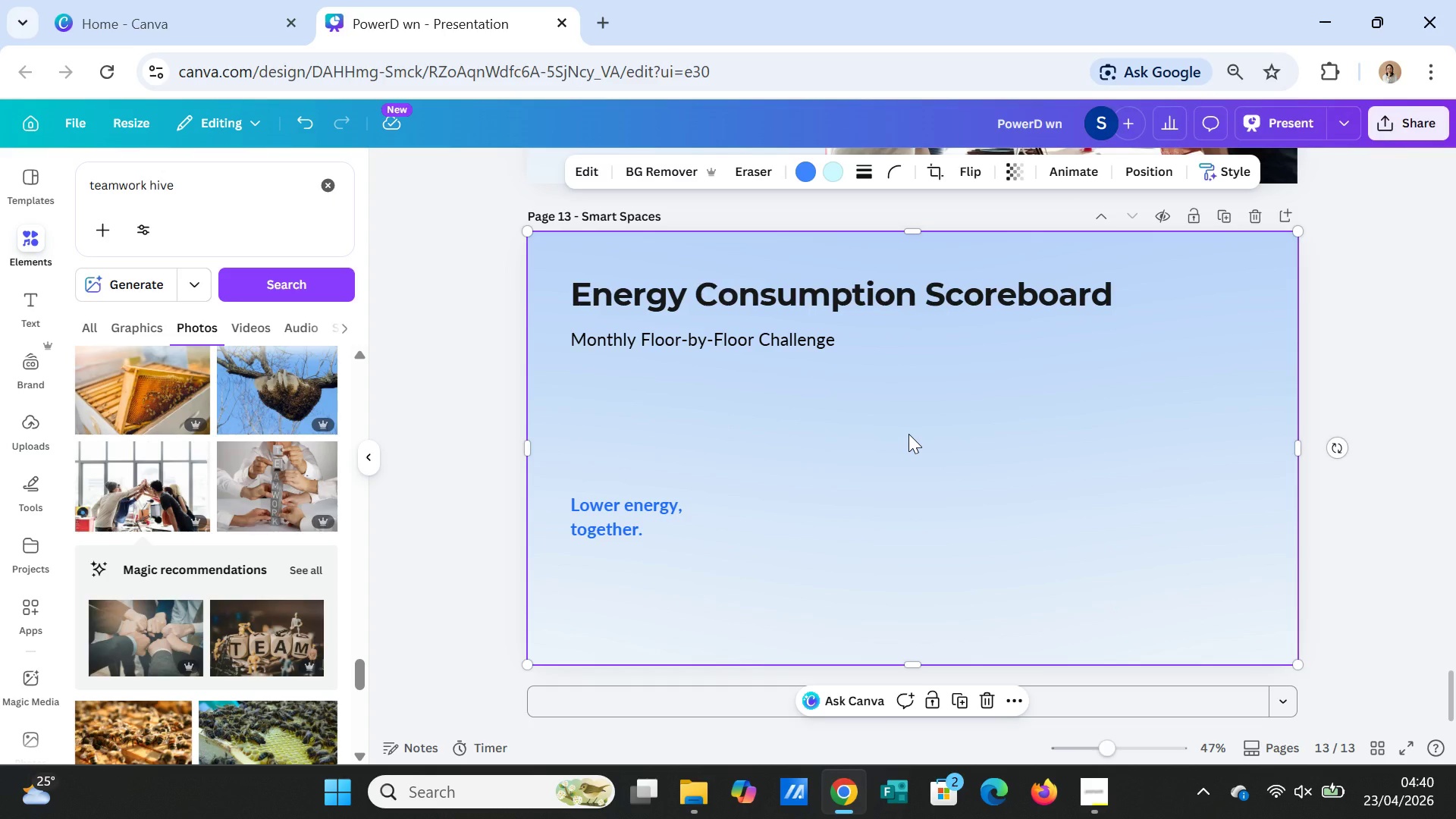 
wait(8.88)
 